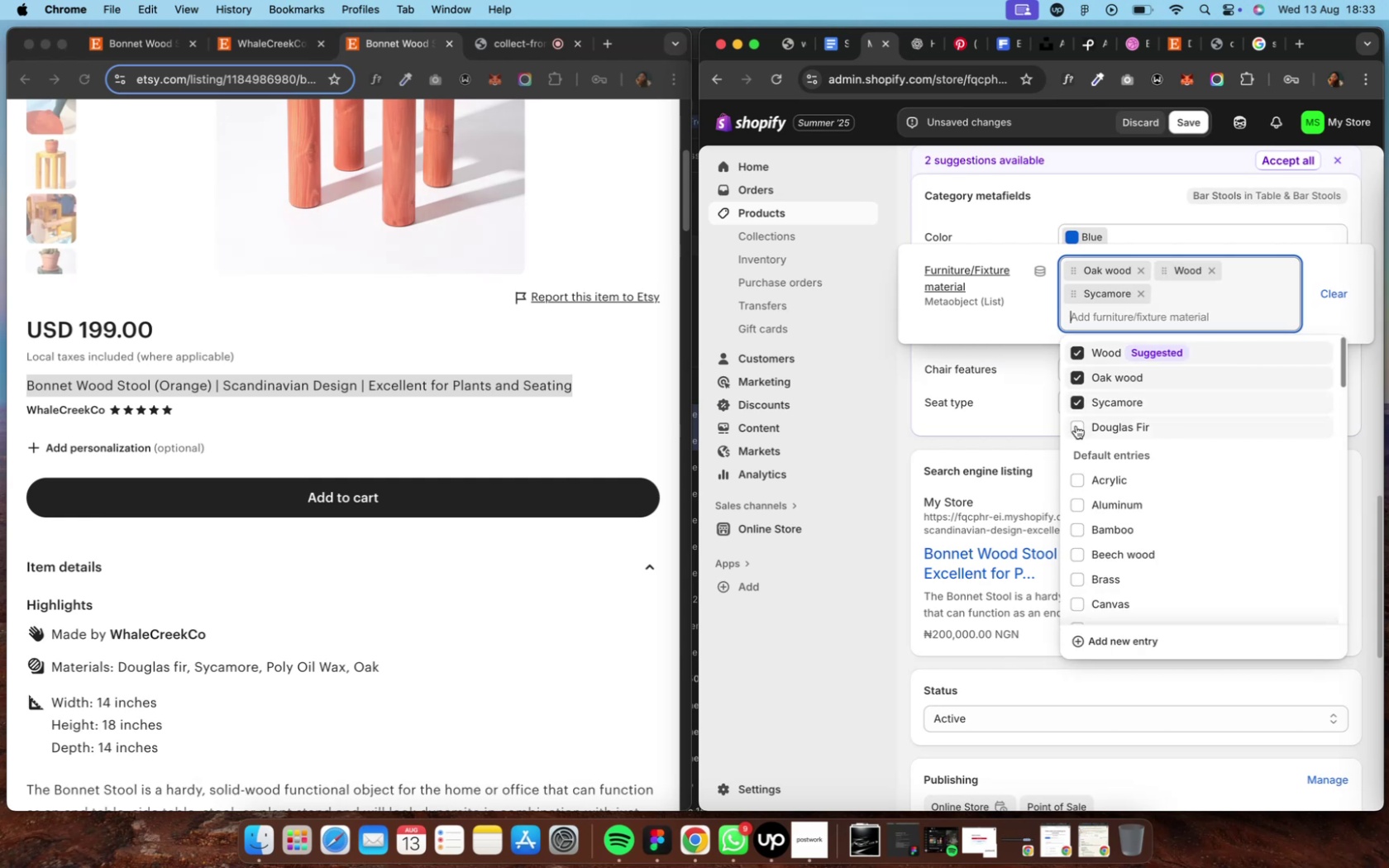 
left_click([1075, 434])
 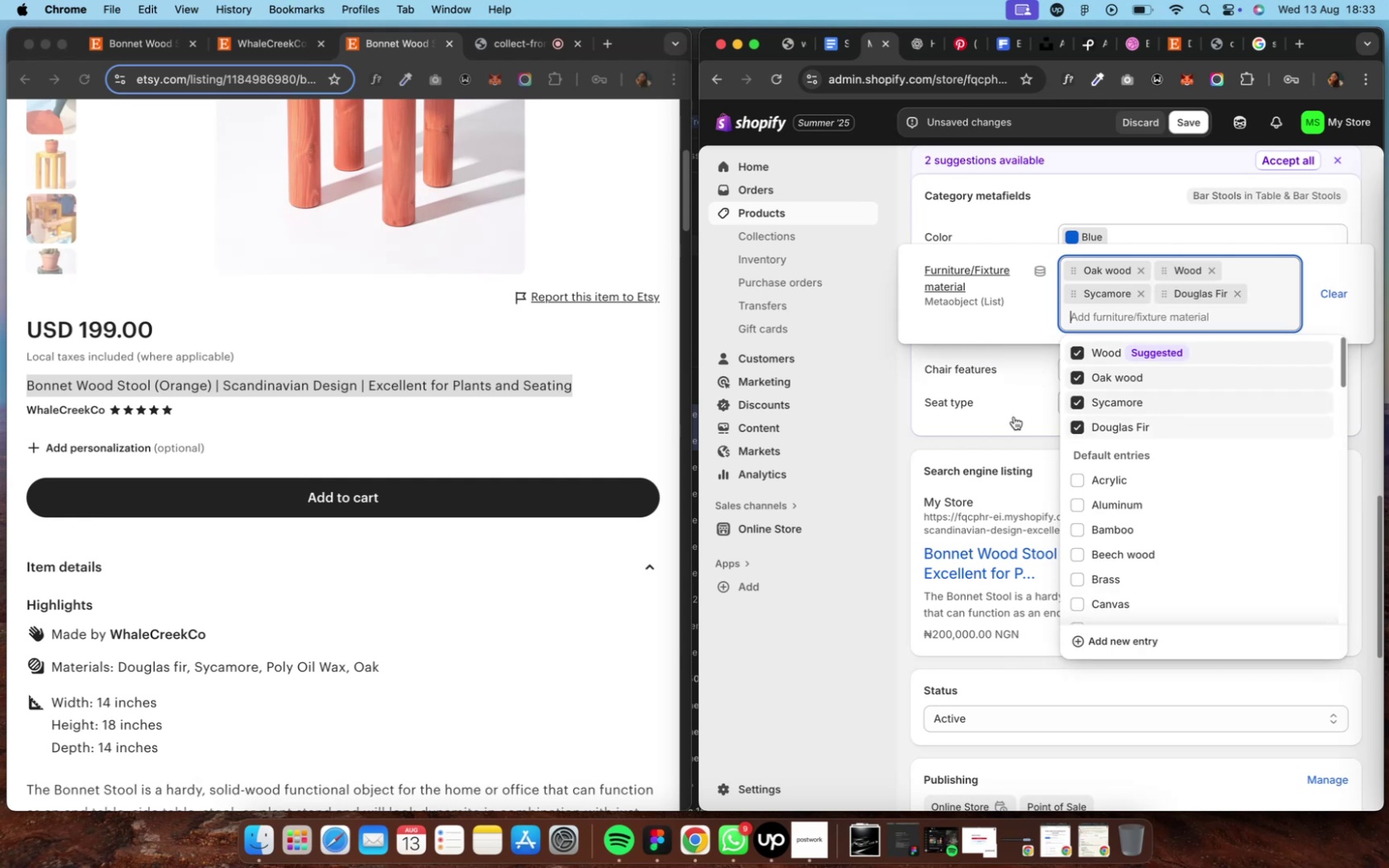 
left_click([1003, 428])
 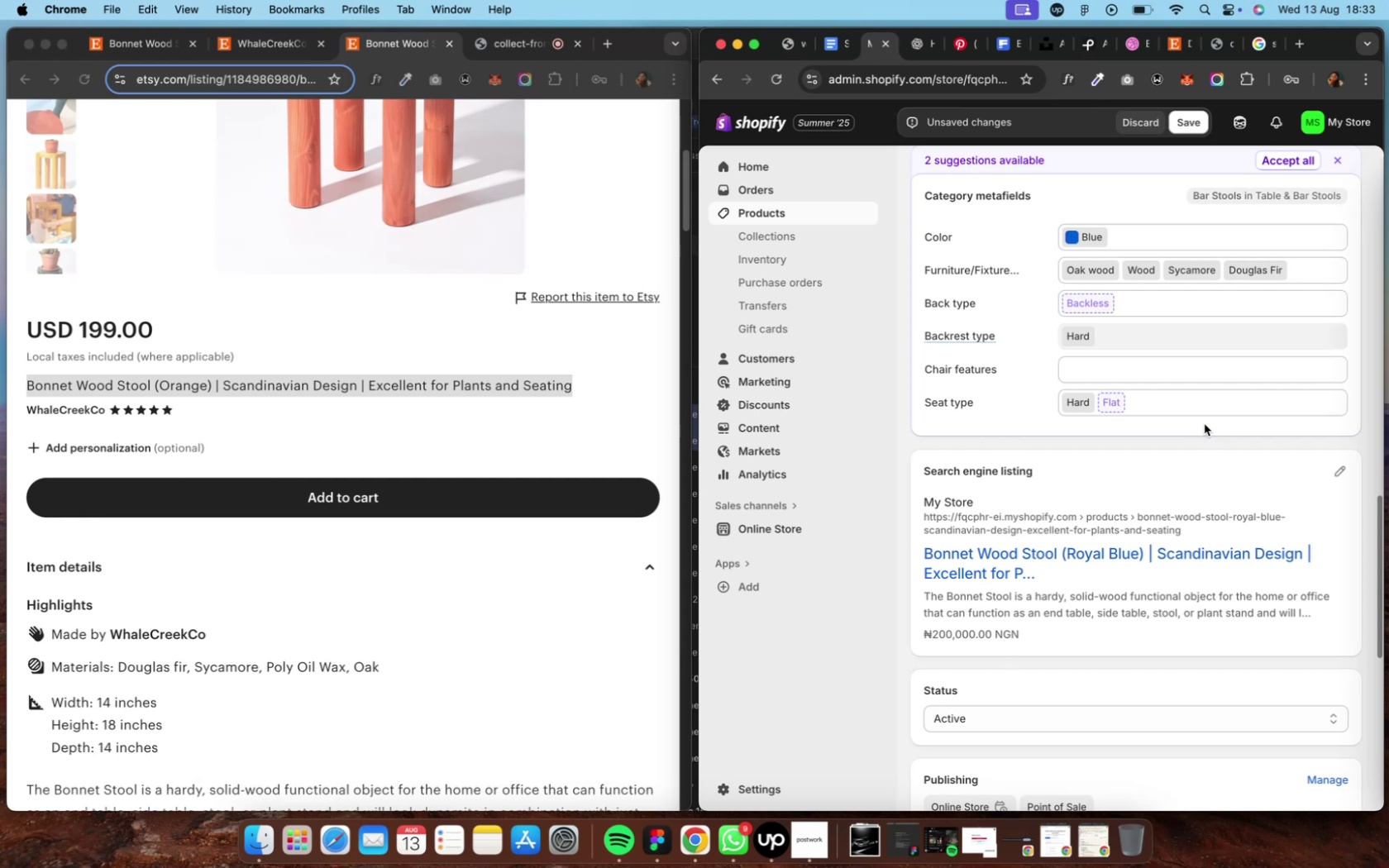 
wait(7.71)
 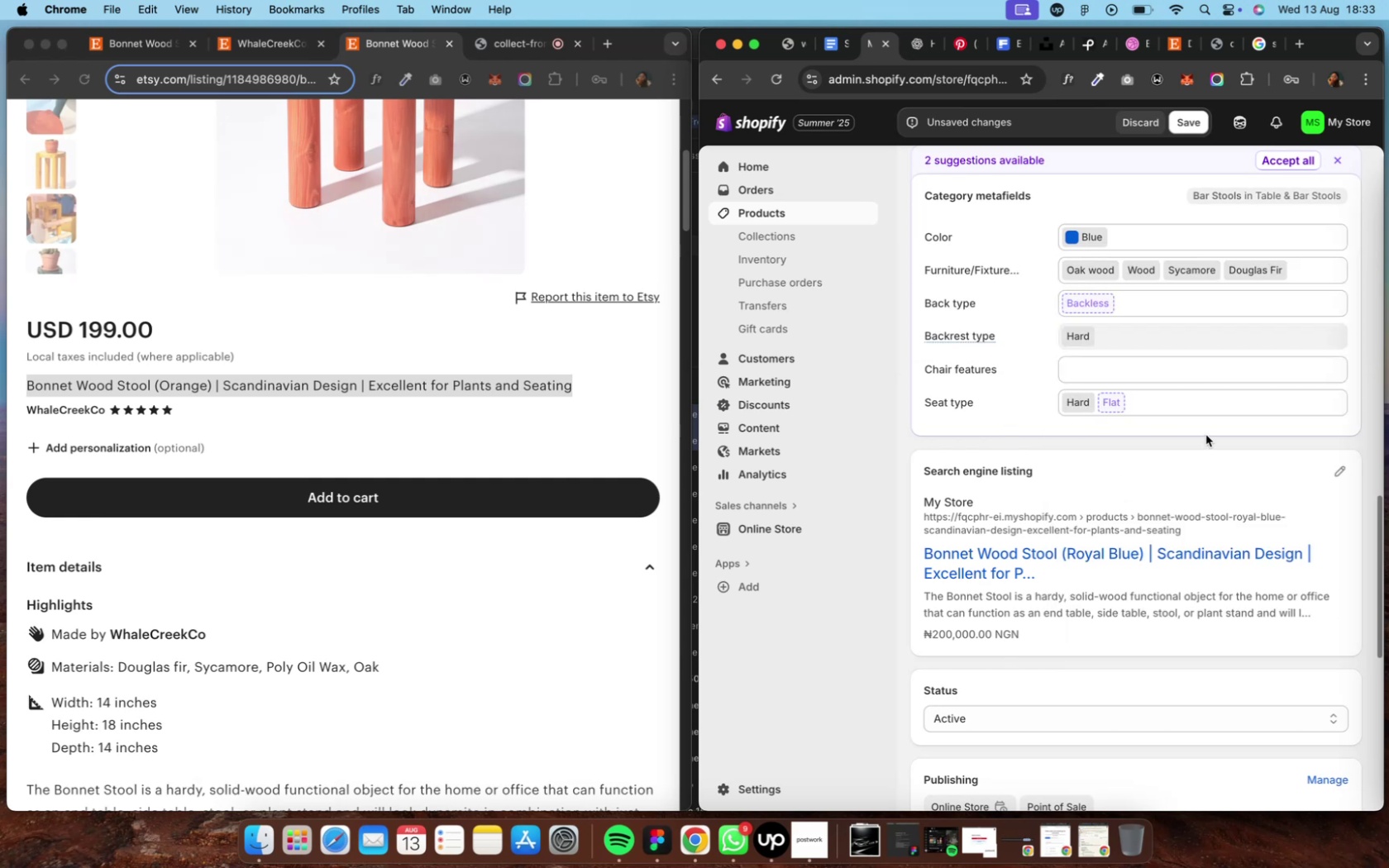 
left_click([1271, 163])
 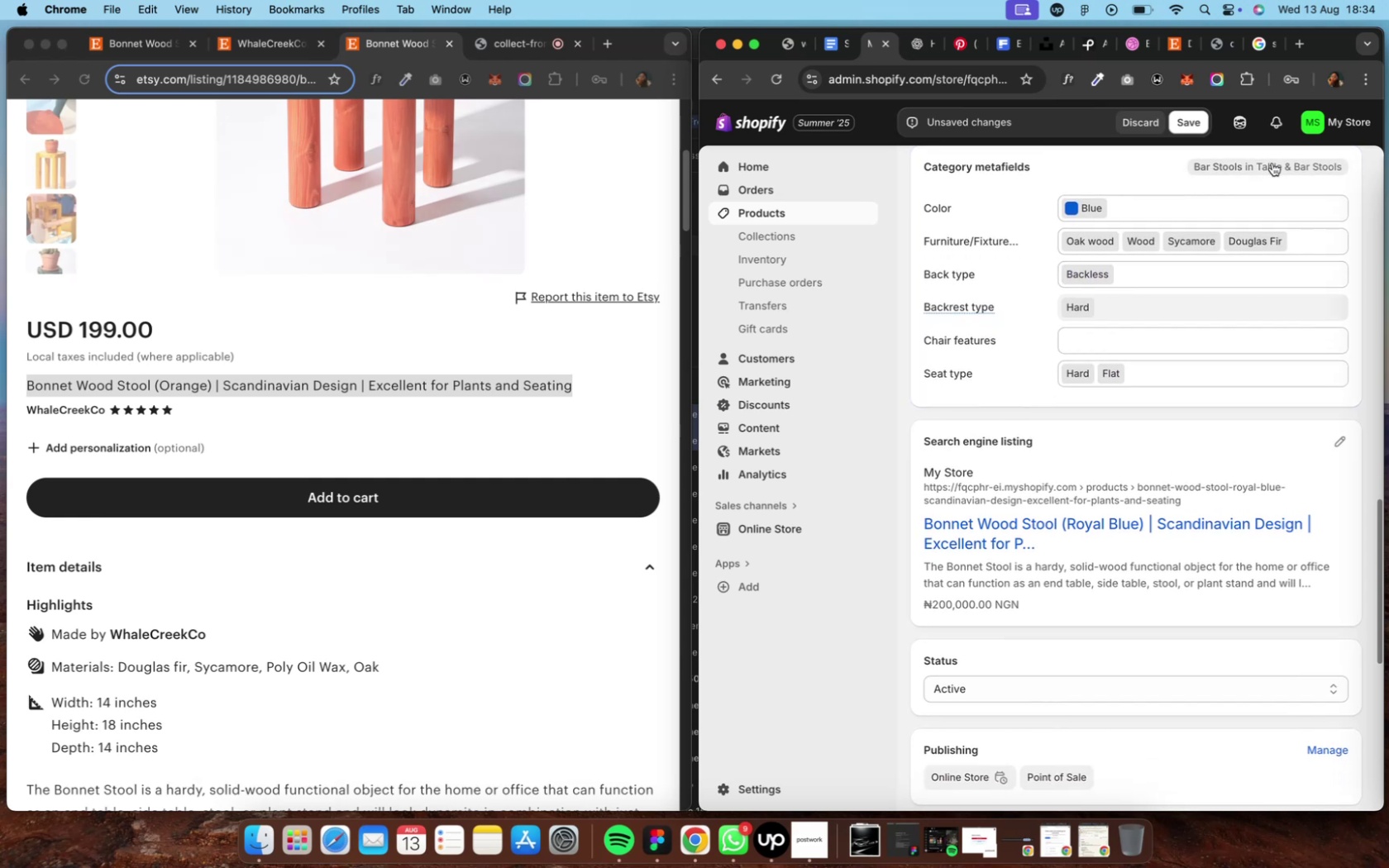 
wait(10.84)
 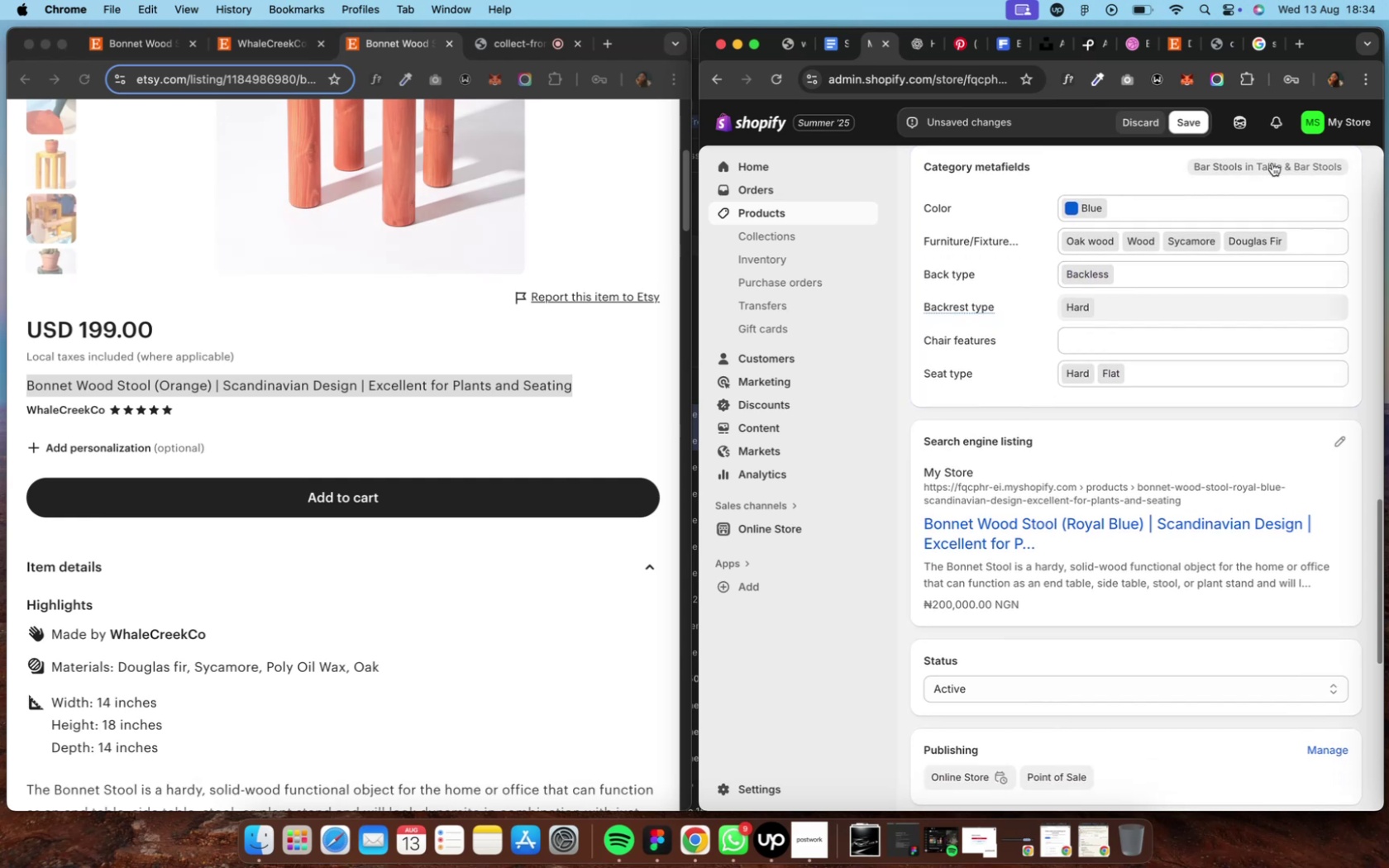 
left_click([1188, 120])
 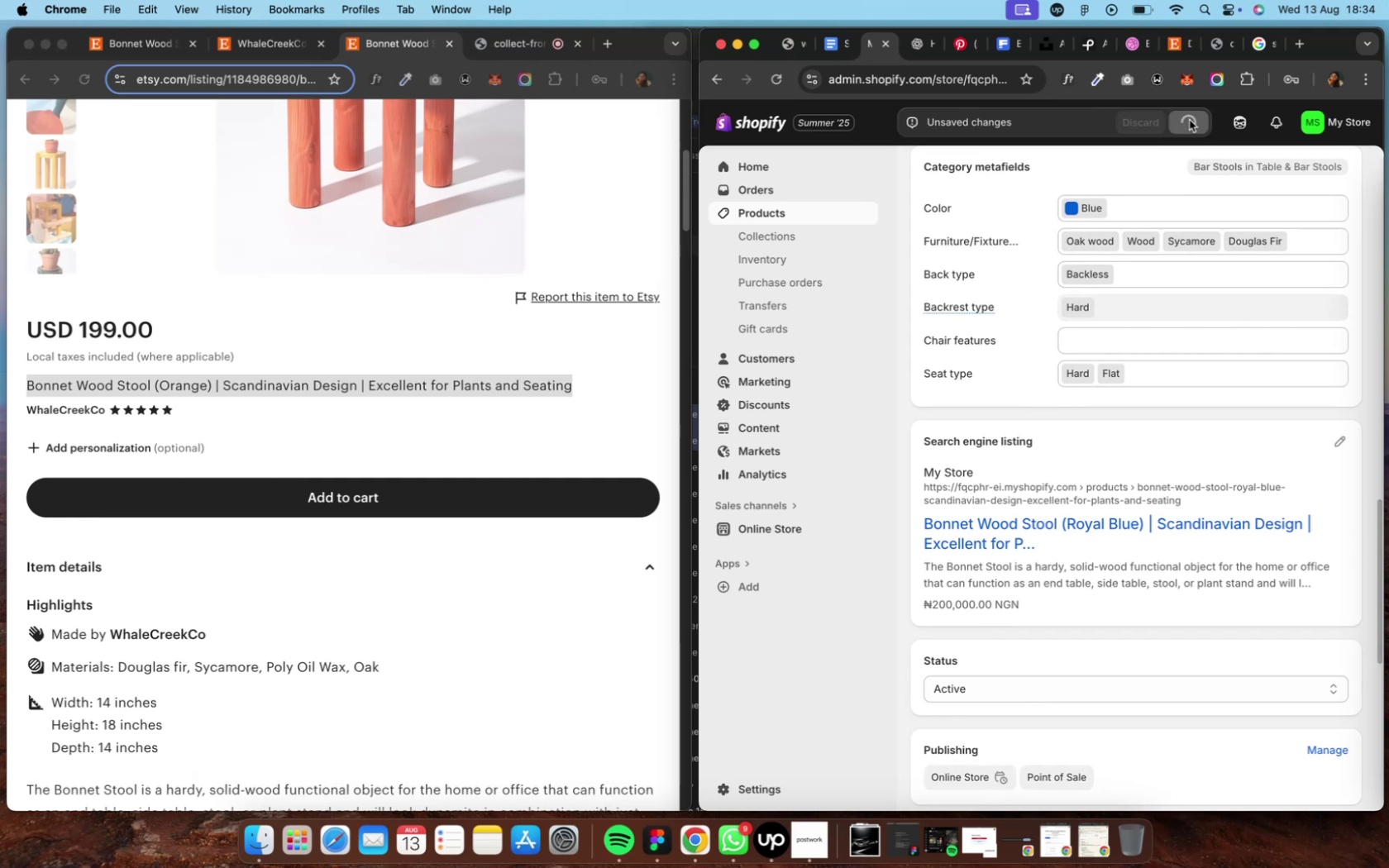 
wait(8.42)
 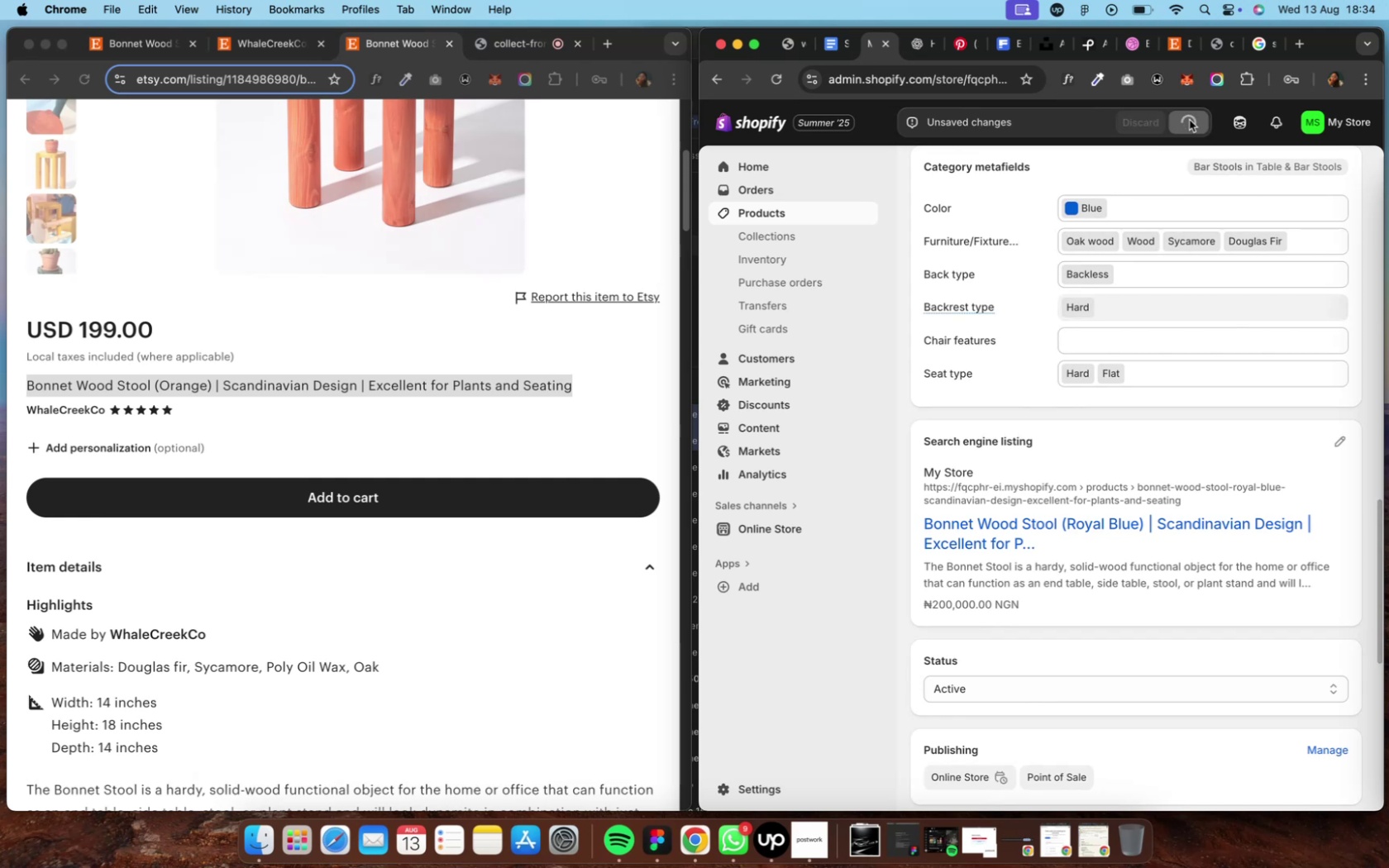 
scroll: coordinate [952, 252], scroll_direction: up, amount: 45.0
 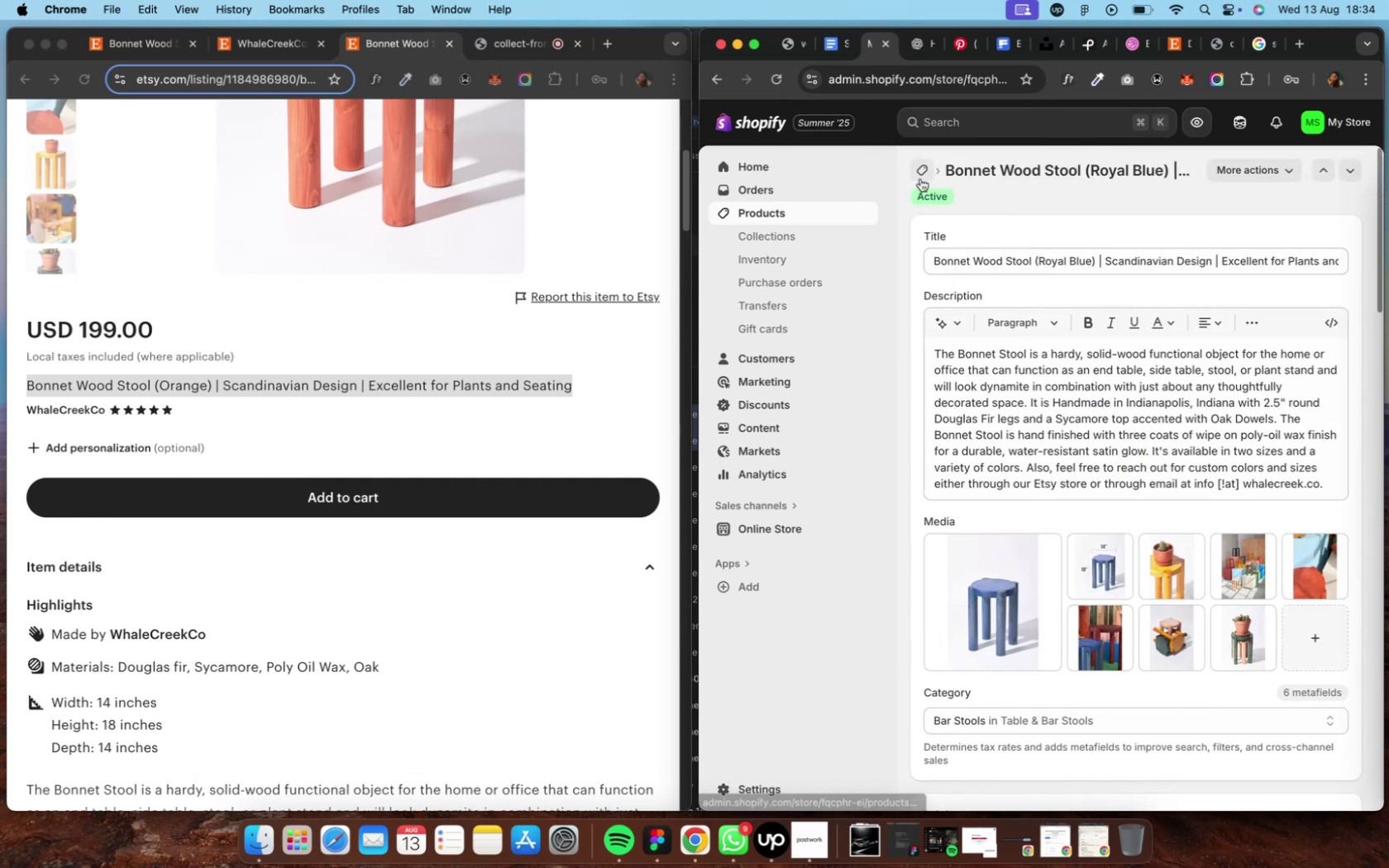 
left_click([919, 176])
 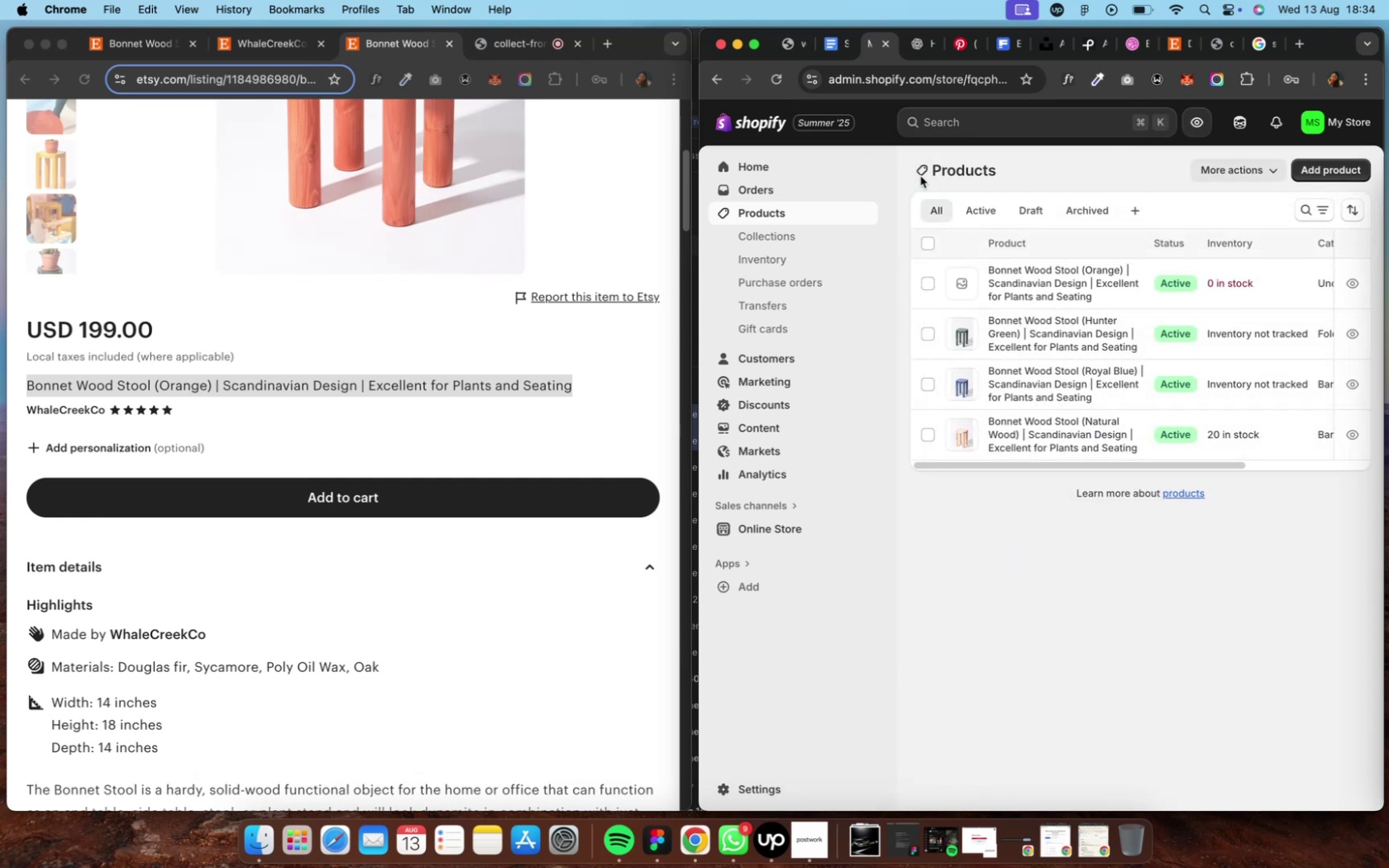 
left_click_drag(start_coordinate=[873, 236], to_coordinate=[897, 259])
 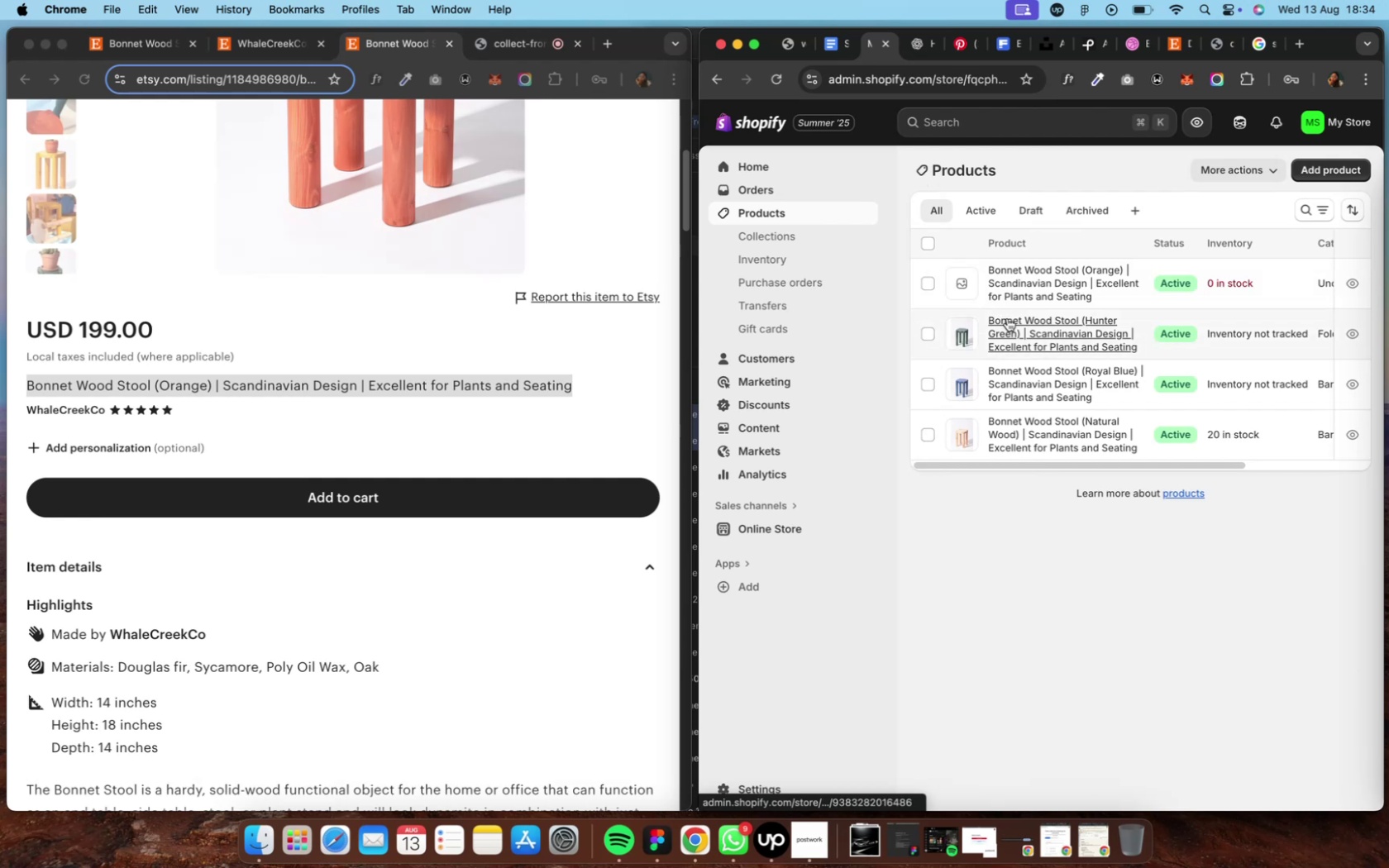 
left_click([1006, 318])
 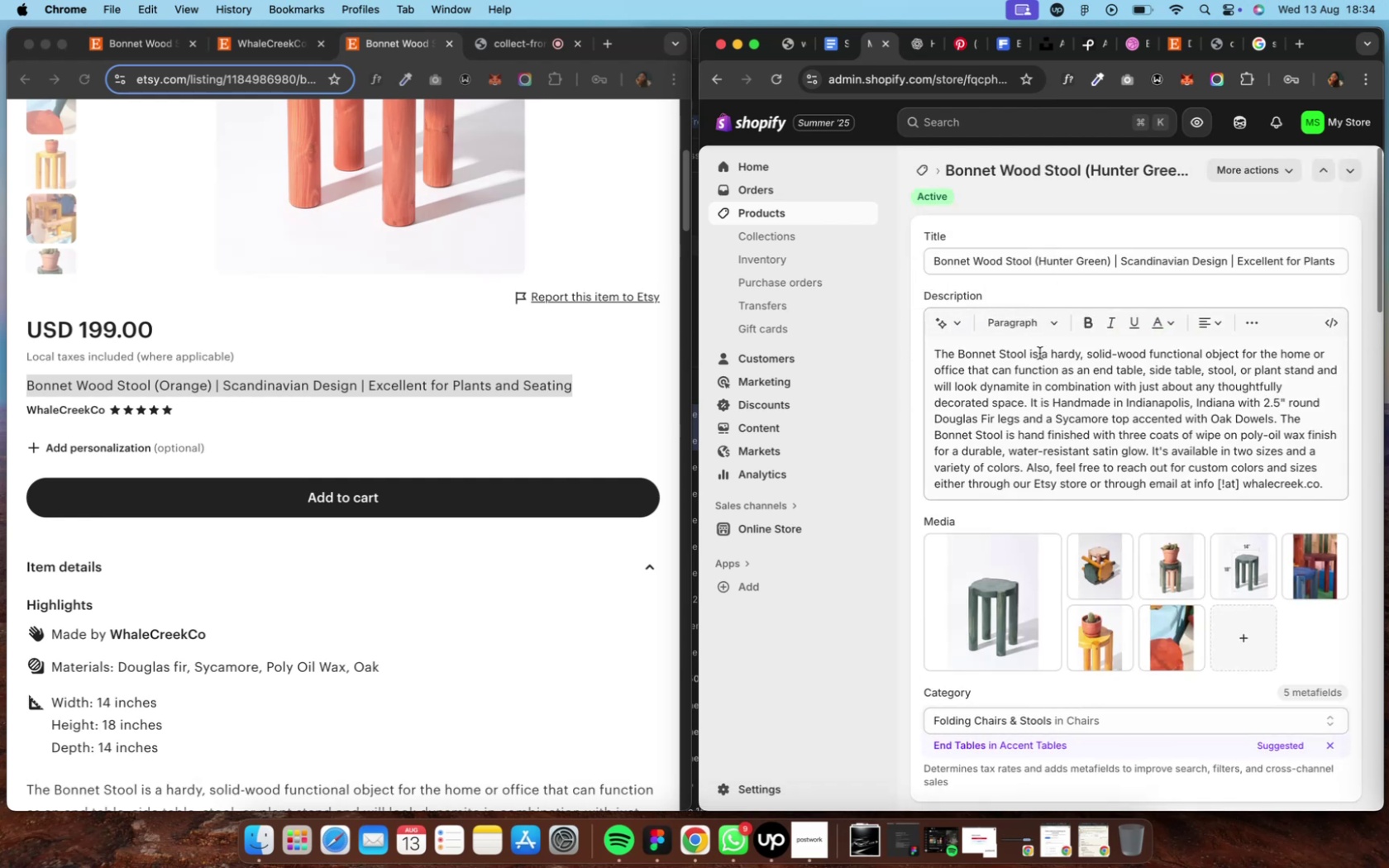 
scroll: coordinate [1128, 432], scroll_direction: down, amount: 26.0
 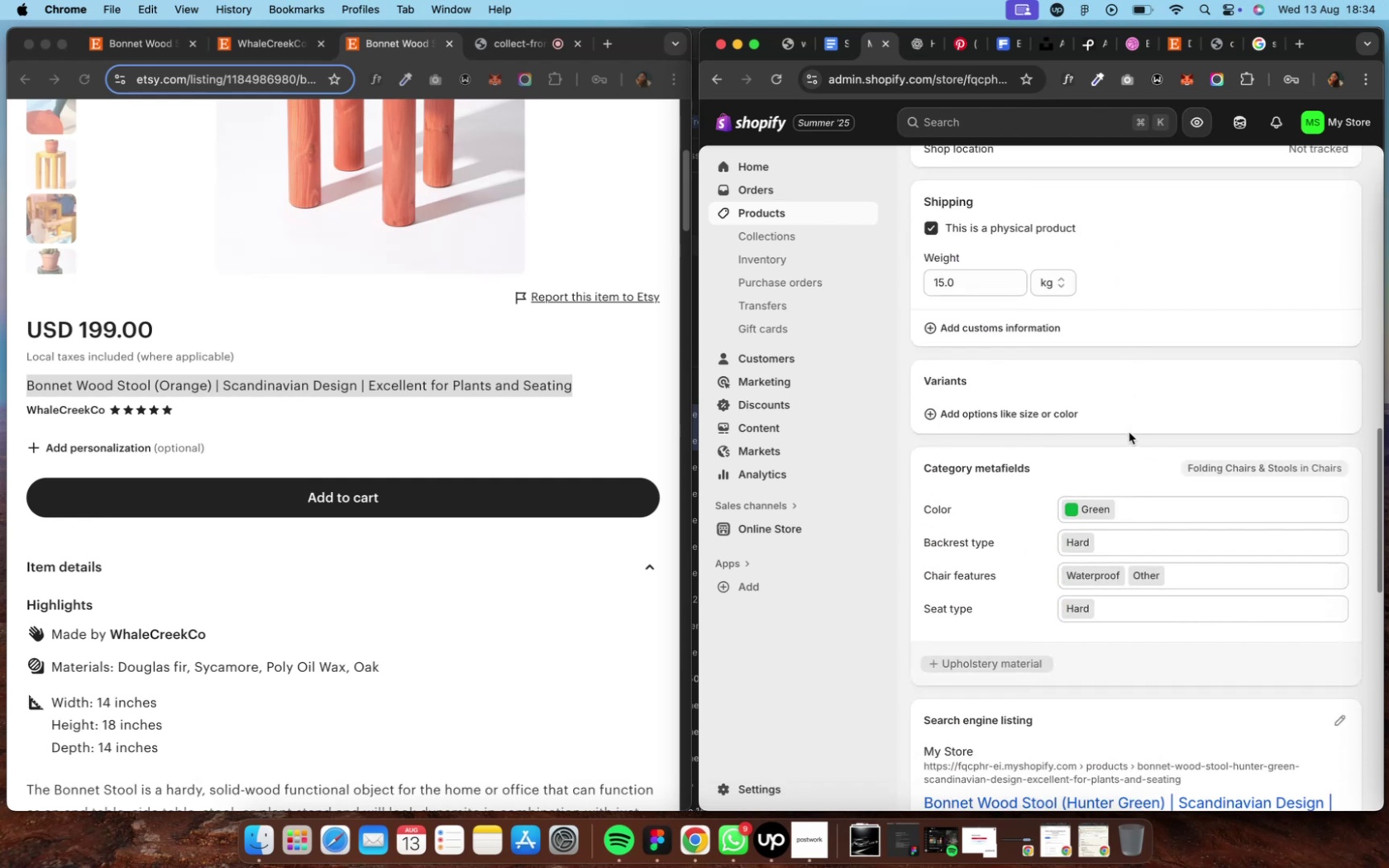 
scroll: coordinate [1128, 432], scroll_direction: up, amount: 21.0
 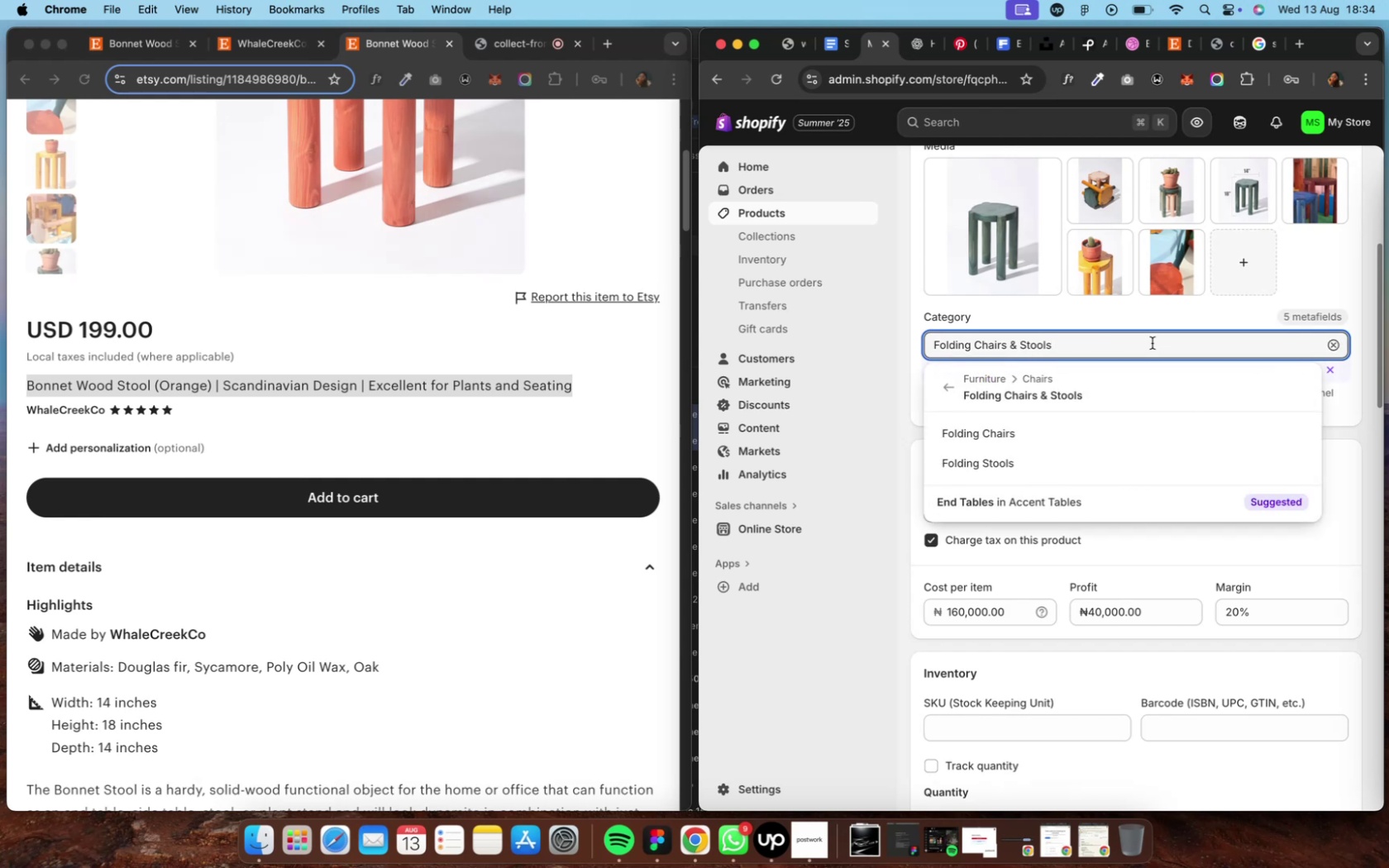 
type(stool)
 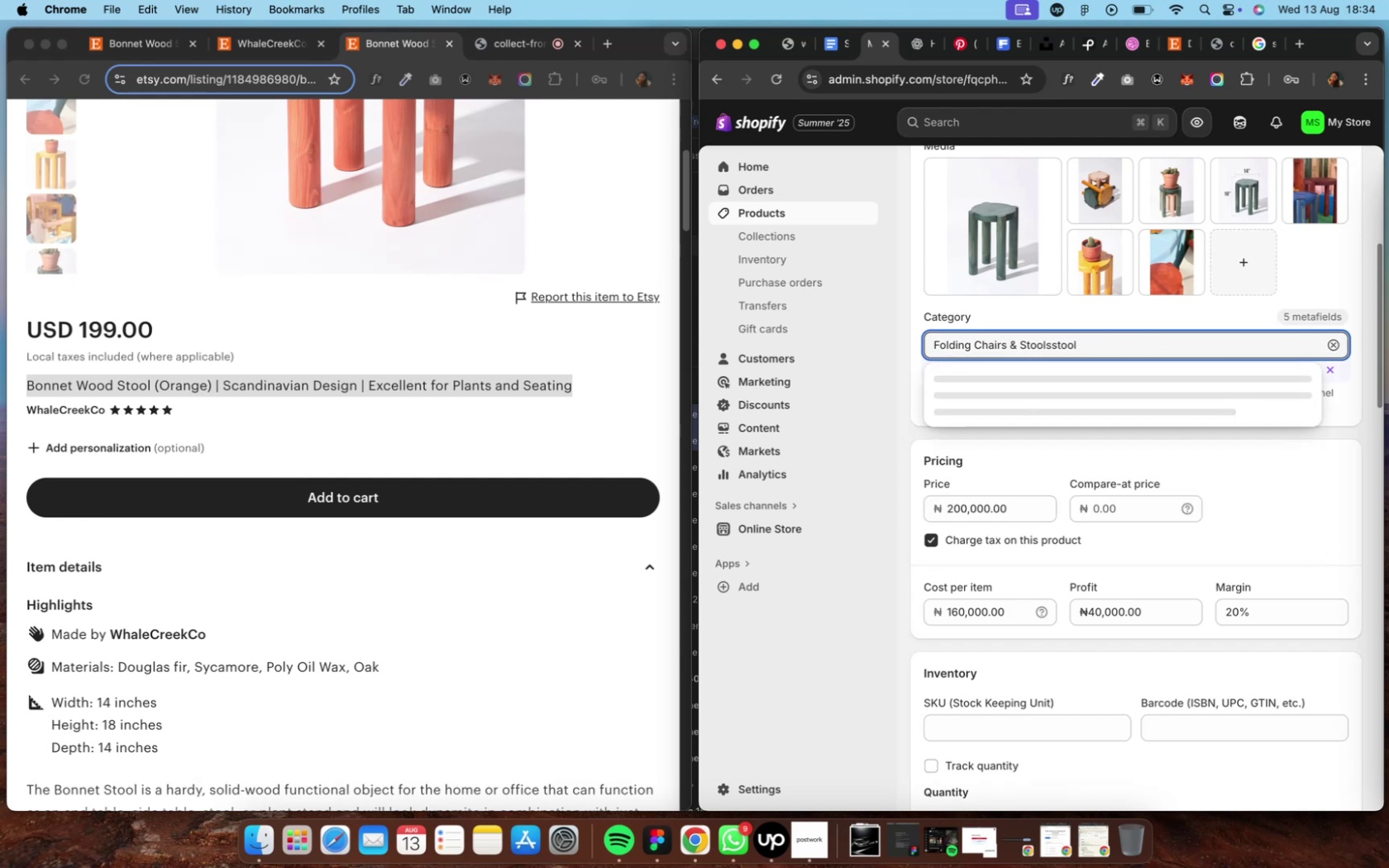 
key(Meta+CommandLeft)
 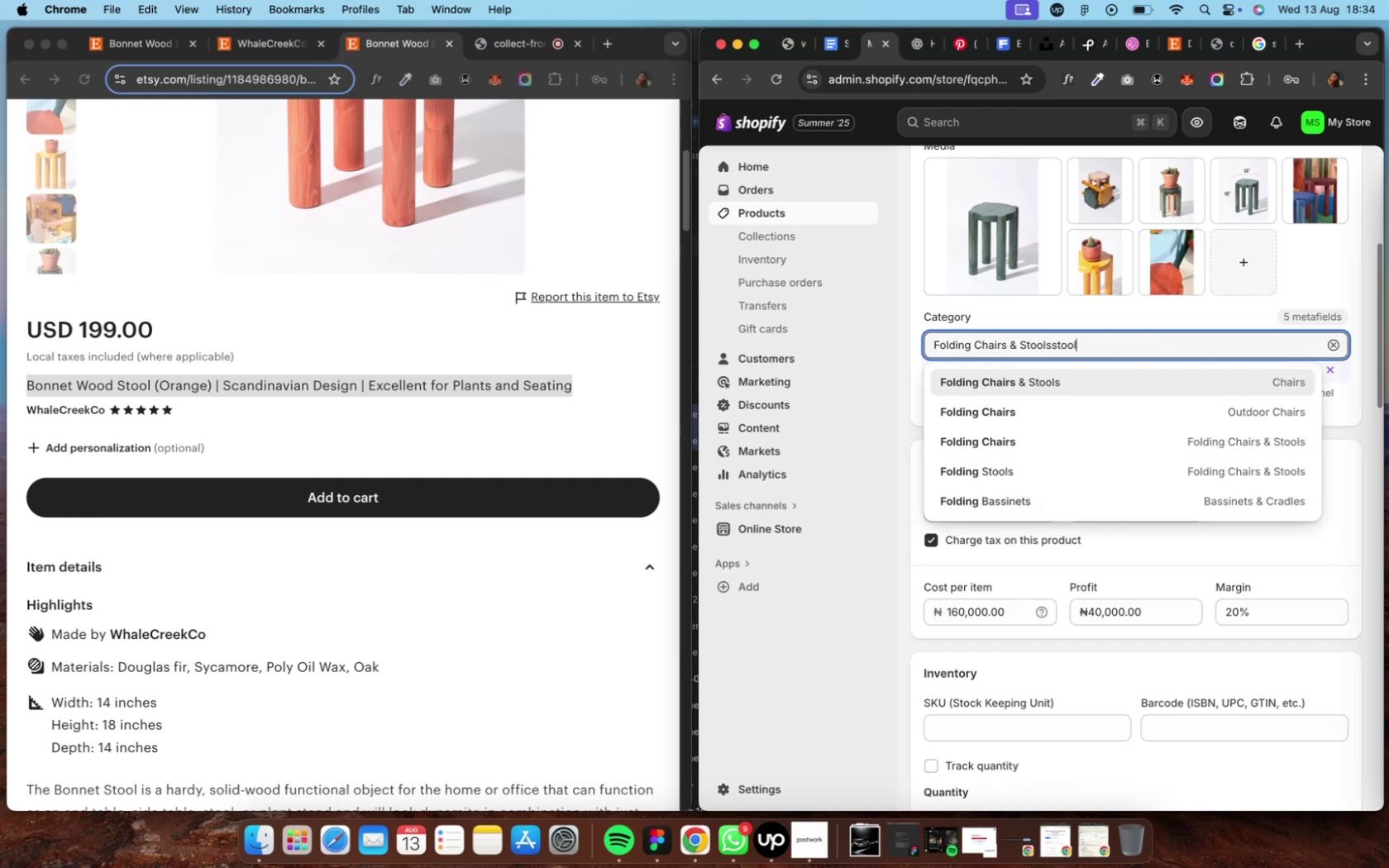 
key(Meta+A)
 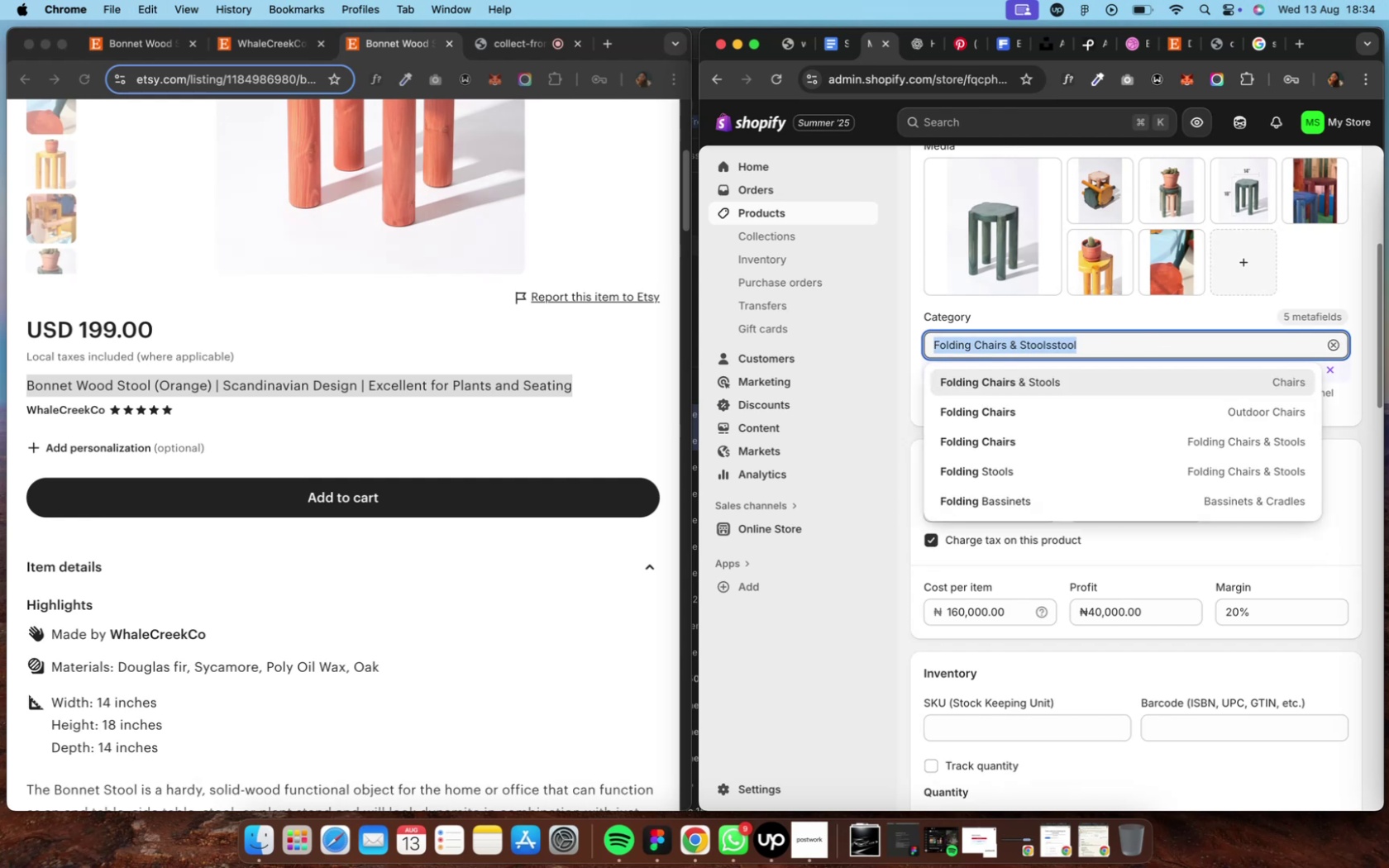 
type(stool)
 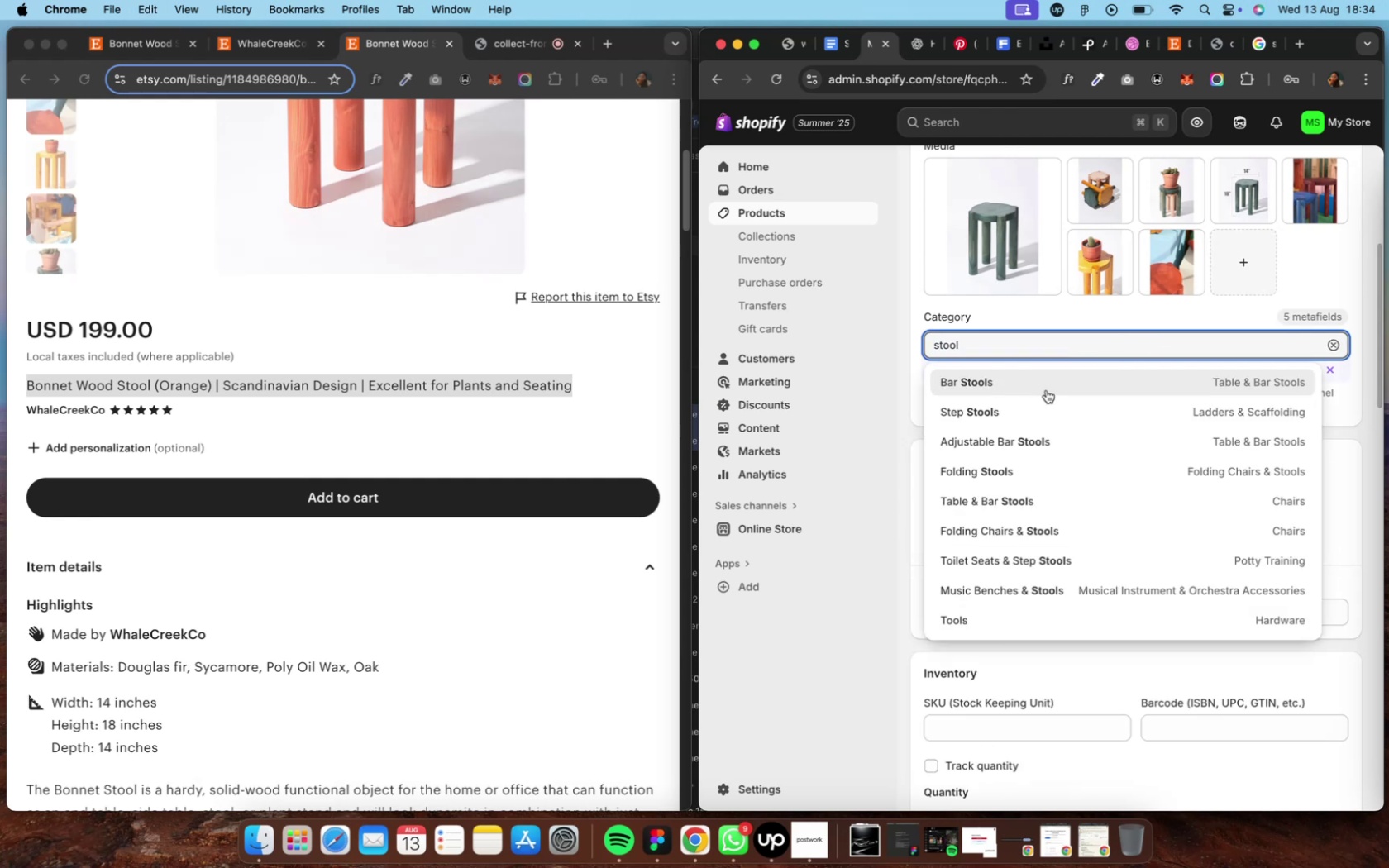 
left_click([1044, 389])
 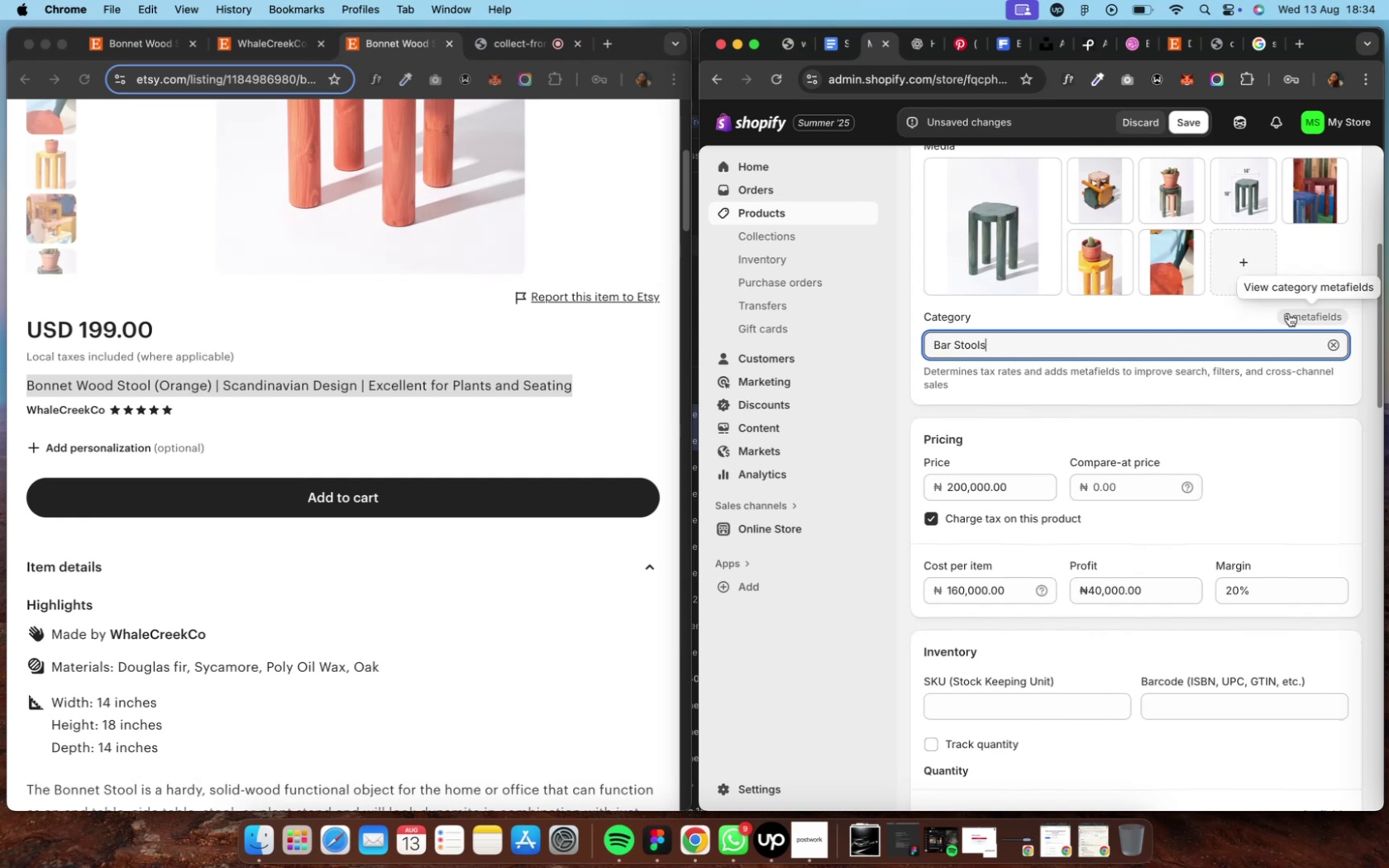 
left_click([1286, 314])
 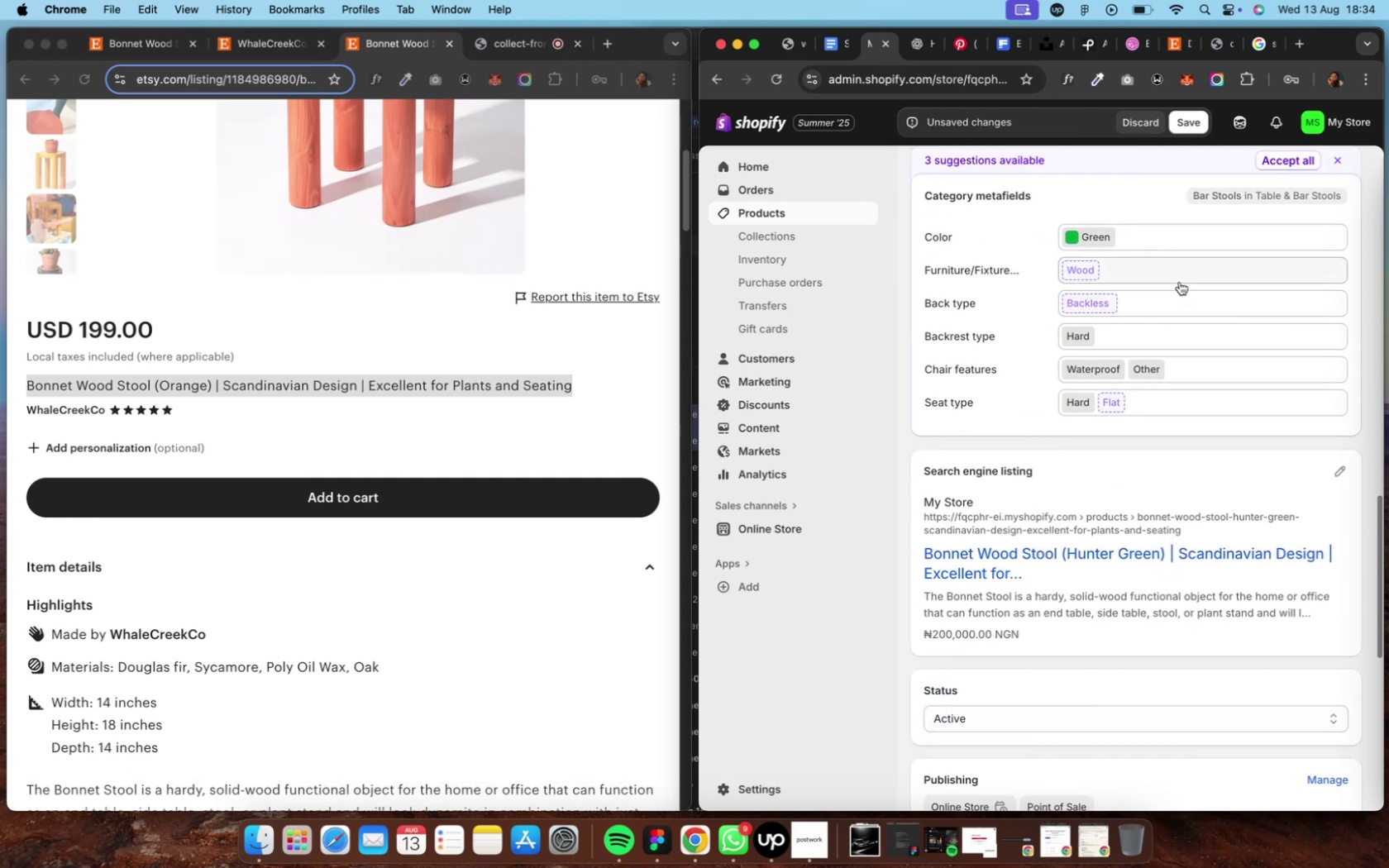 
left_click([1180, 277])
 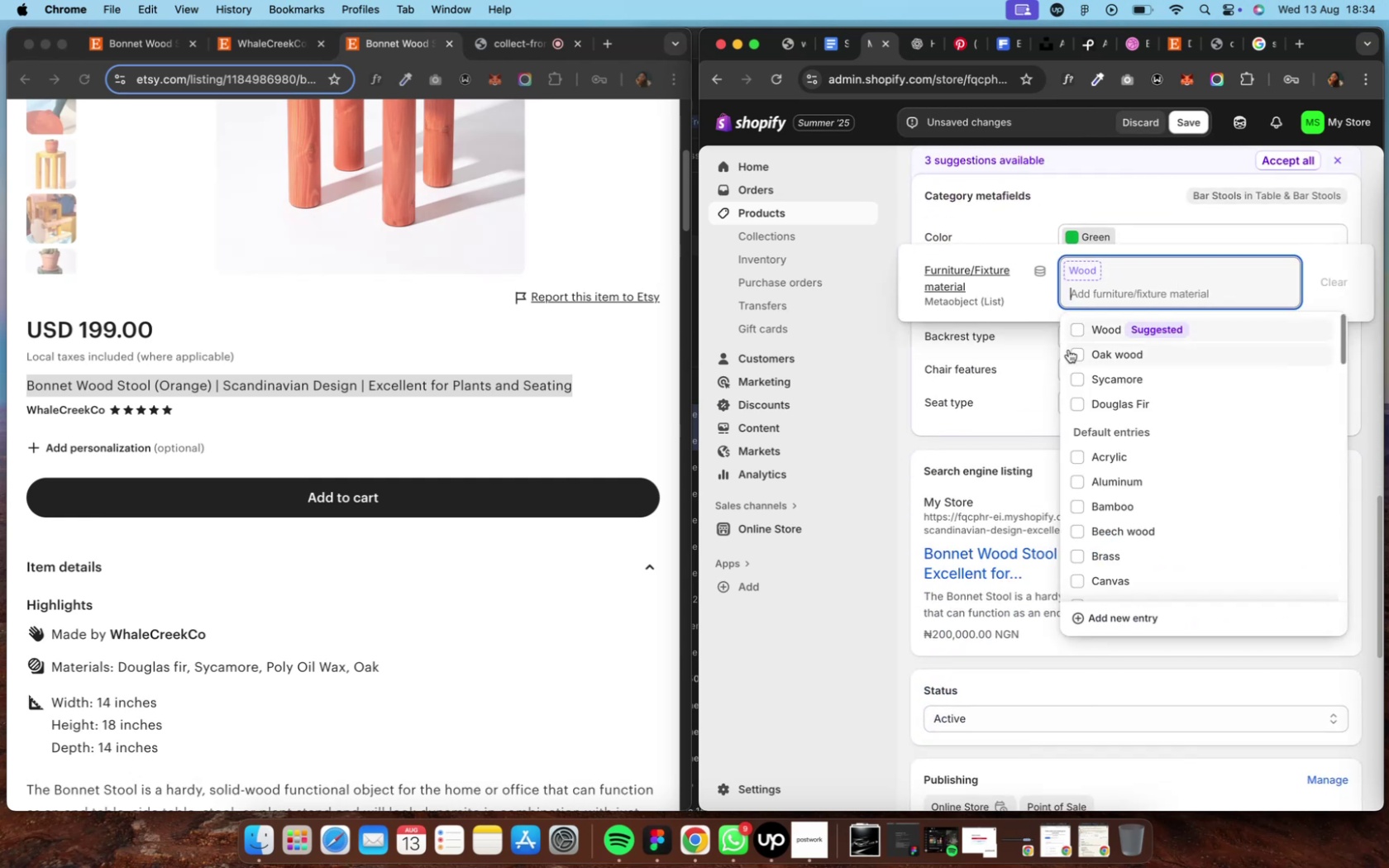 
left_click([1077, 334])
 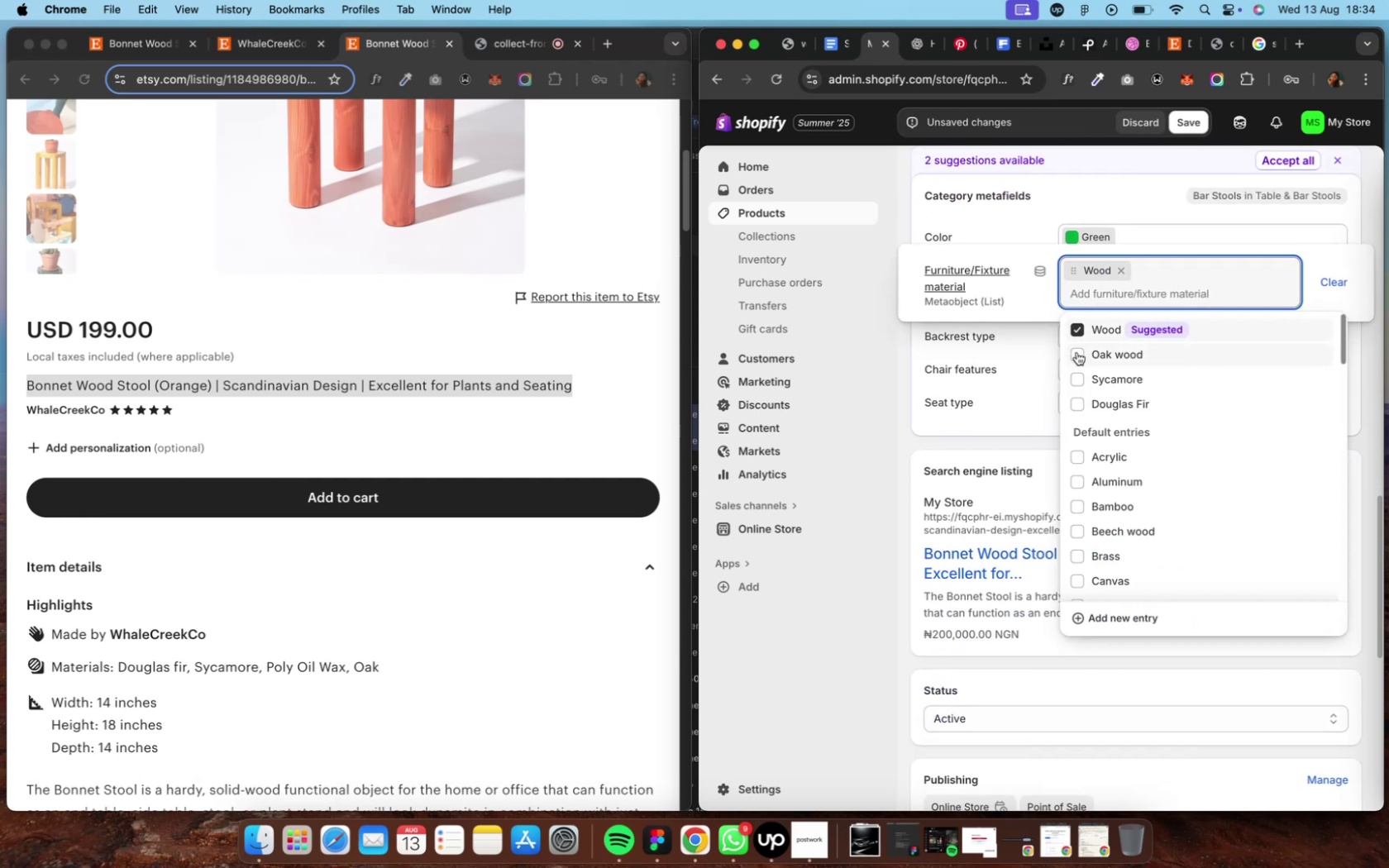 
left_click([1076, 352])
 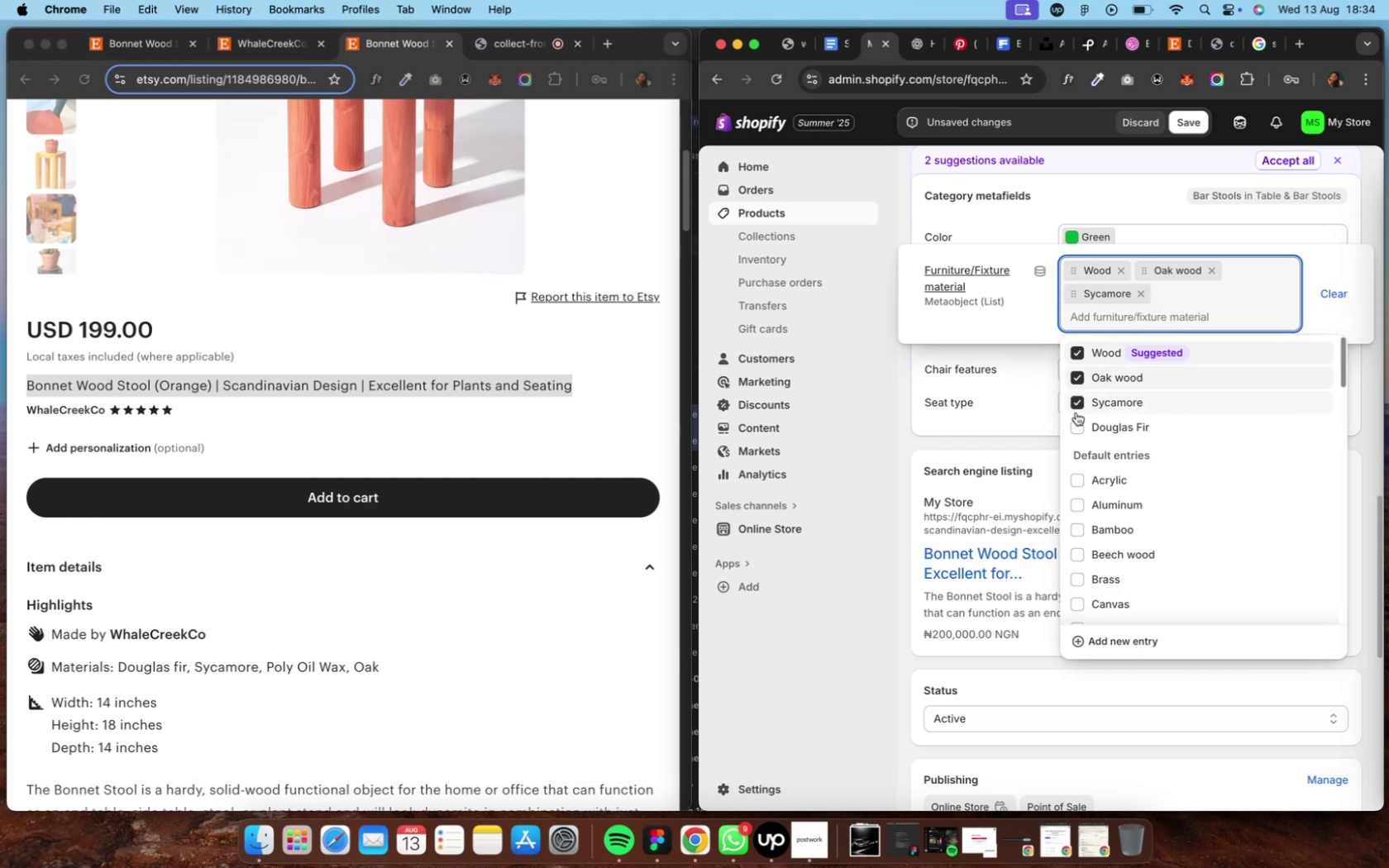 
left_click([1075, 422])
 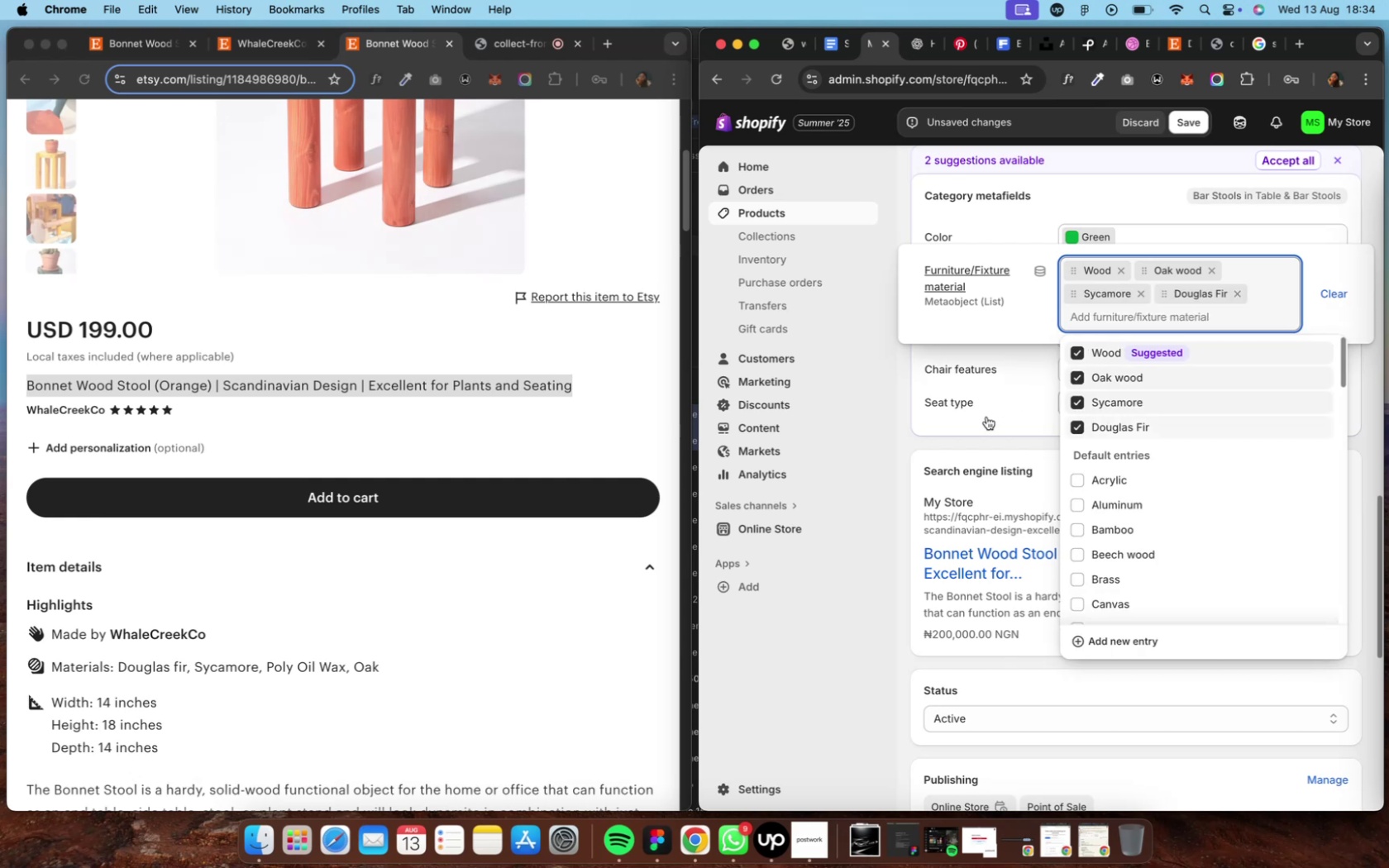 
left_click([986, 417])
 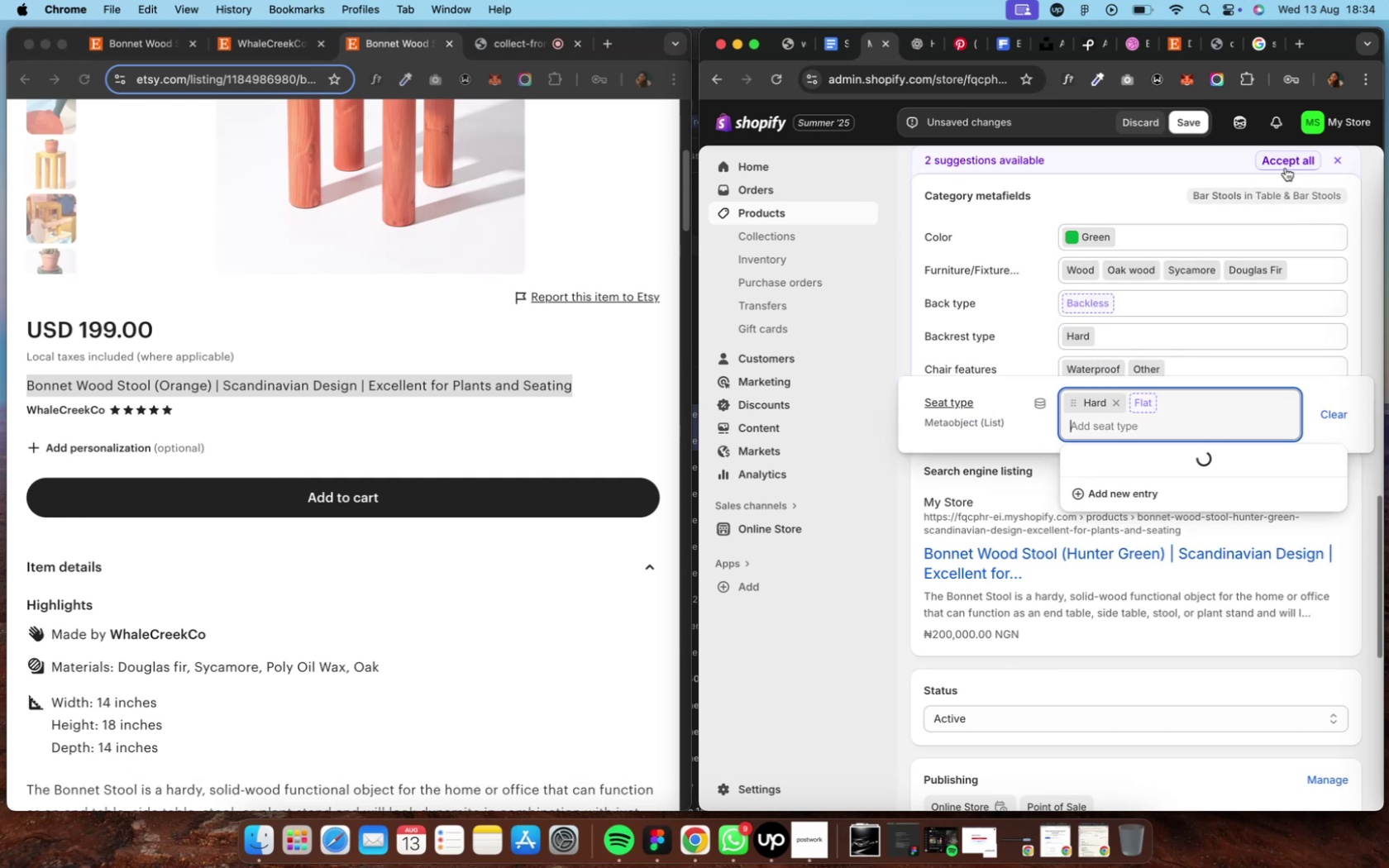 
left_click([1283, 163])
 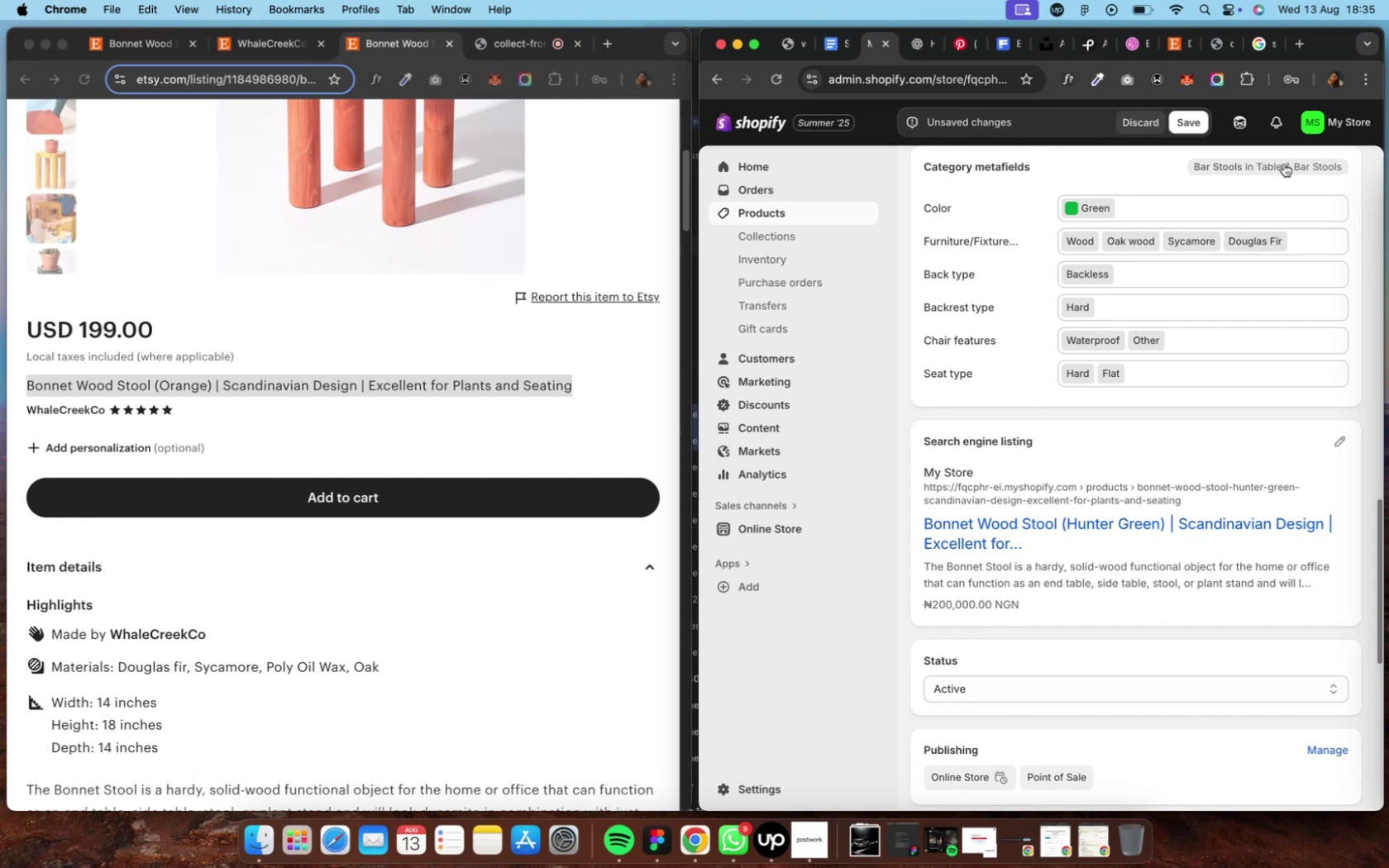 
wait(7.49)
 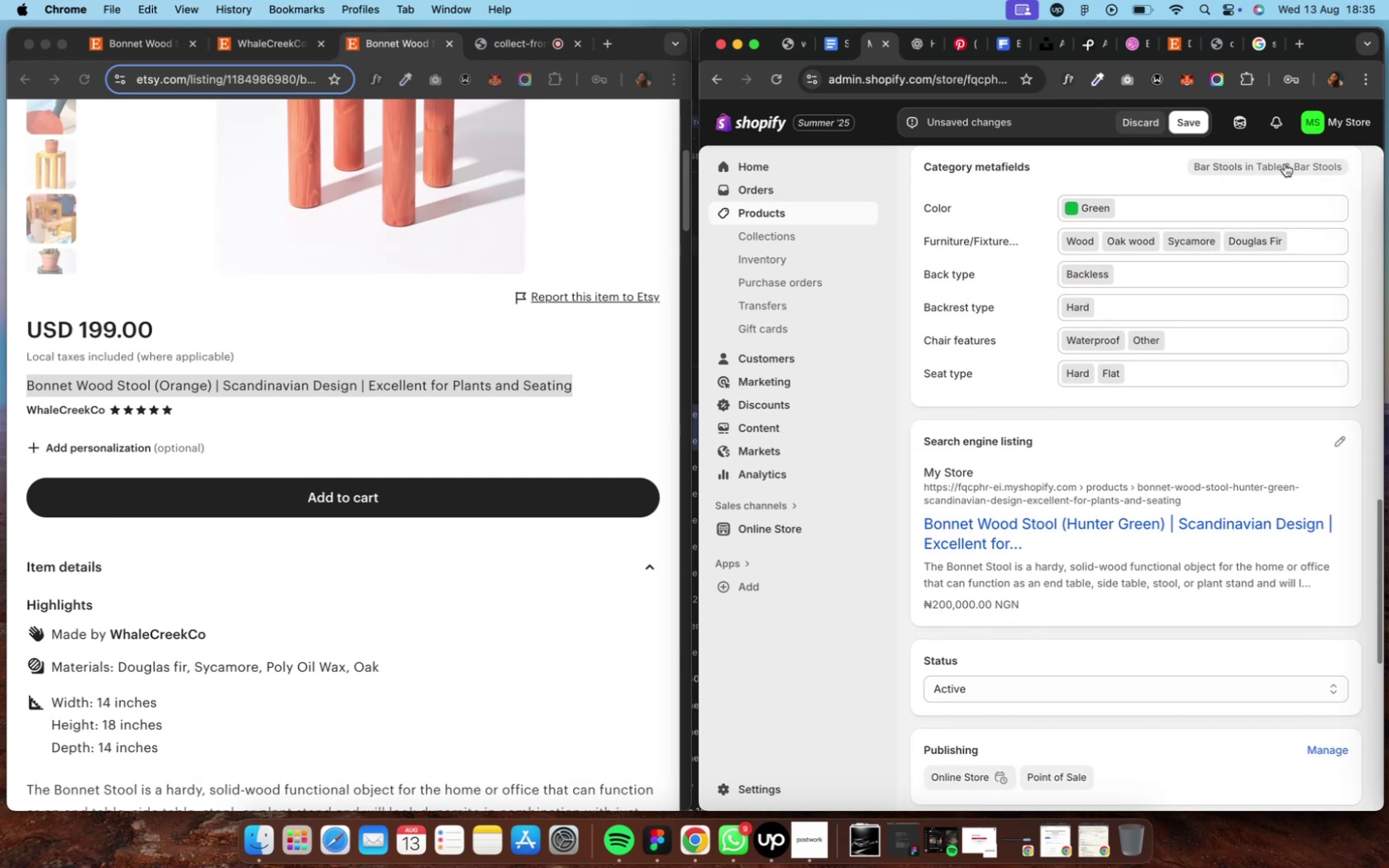 
left_click([1181, 126])
 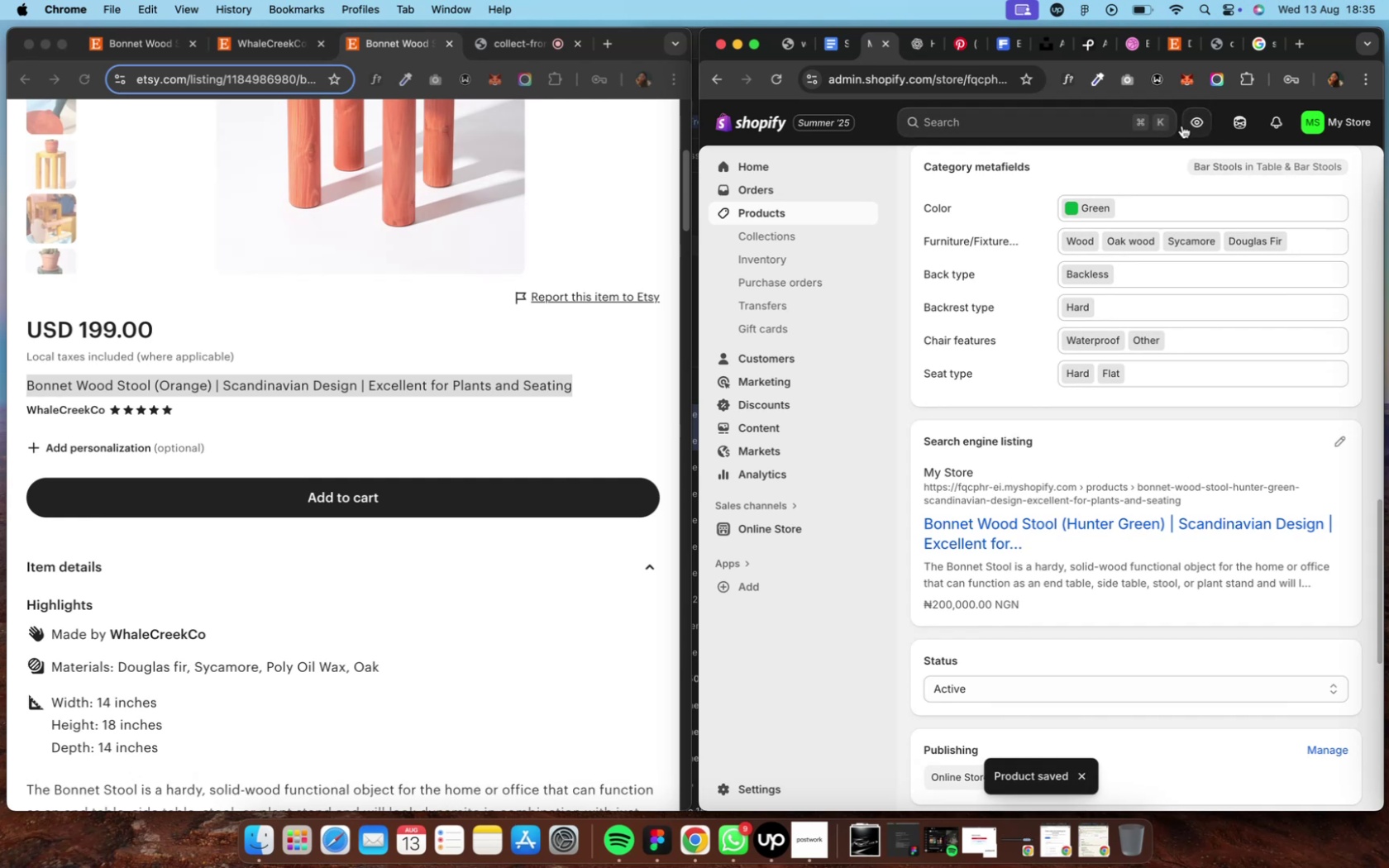 
wait(9.09)
 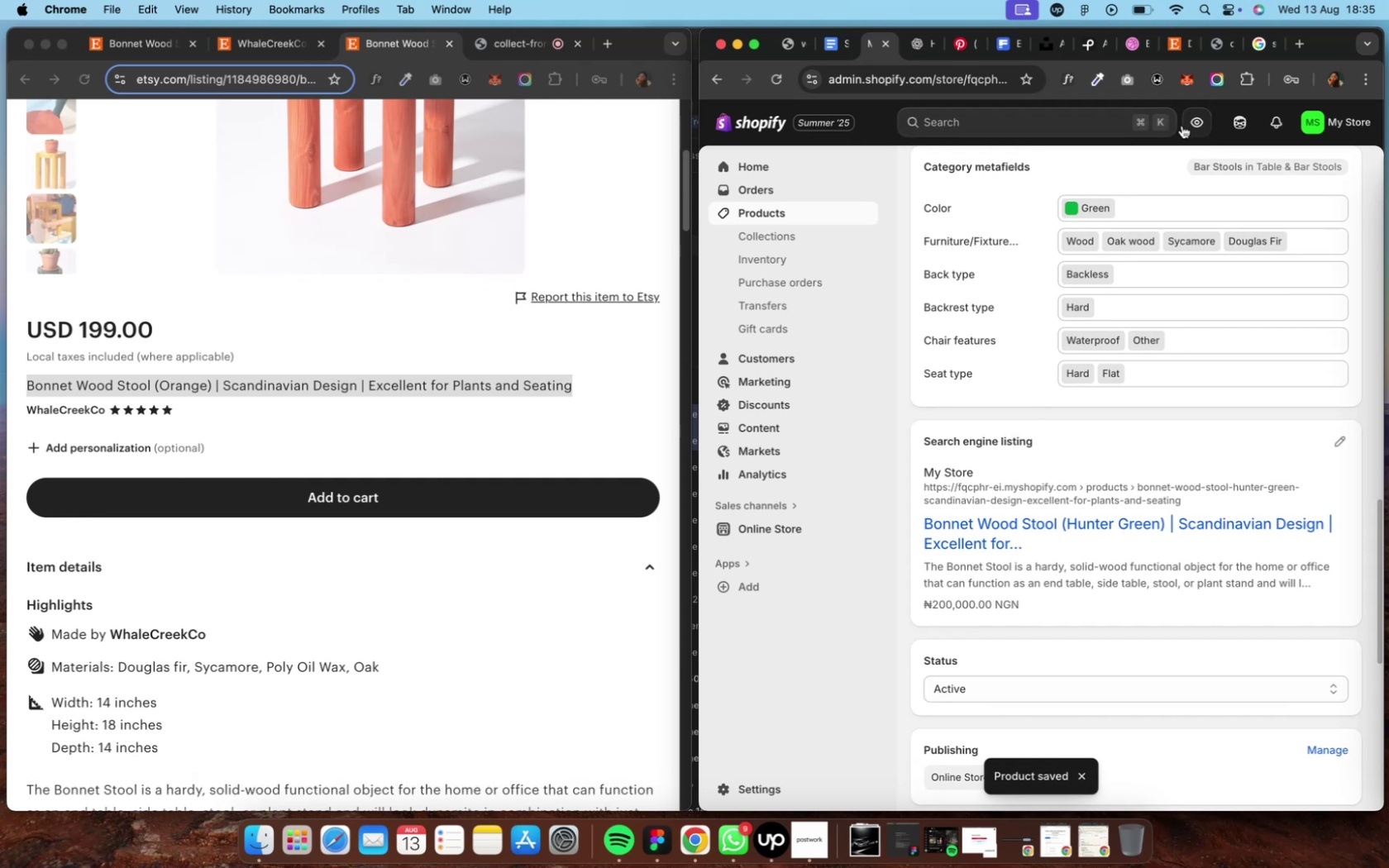 
left_click([720, 83])
 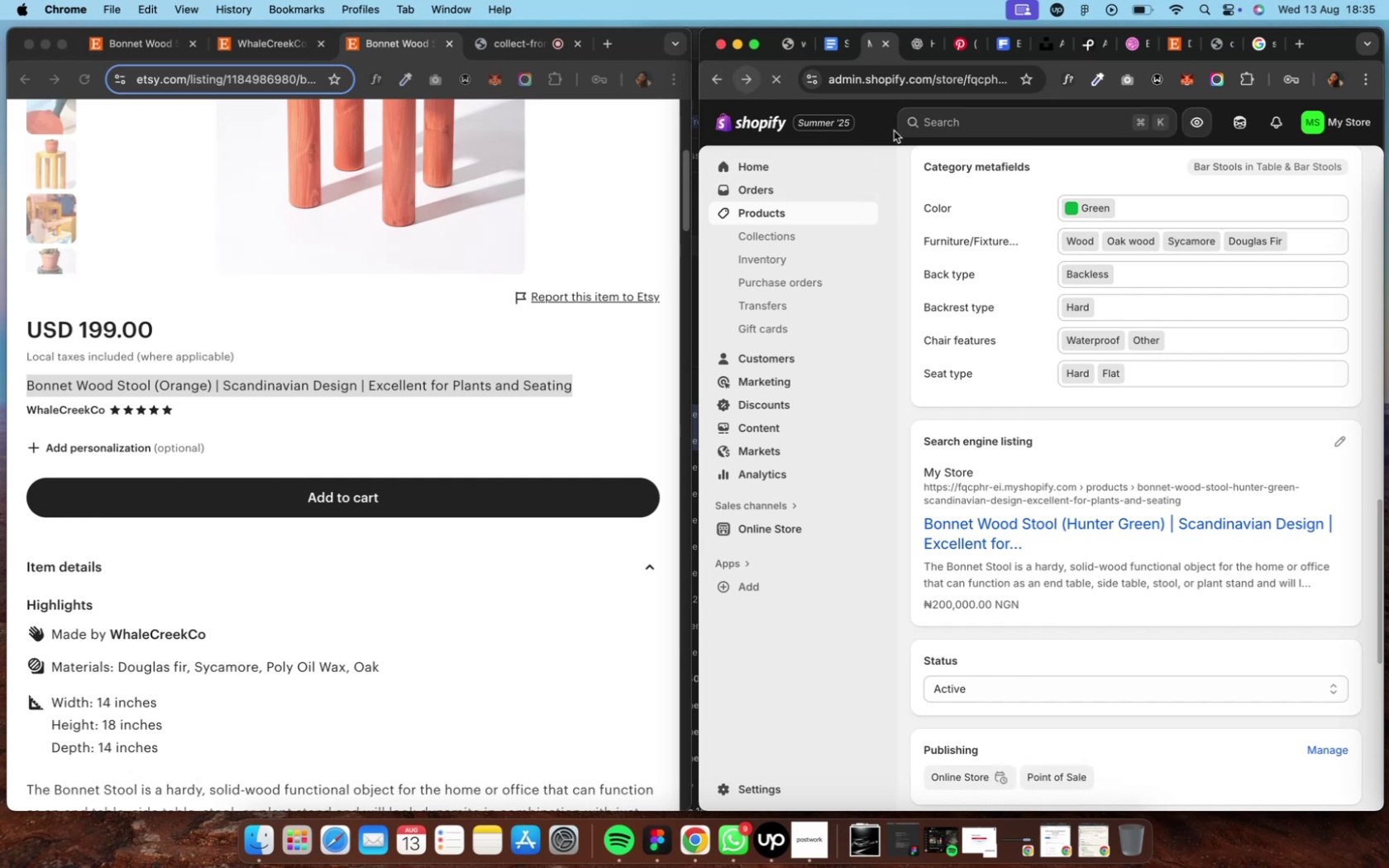 
scroll: coordinate [999, 248], scroll_direction: up, amount: 5.0
 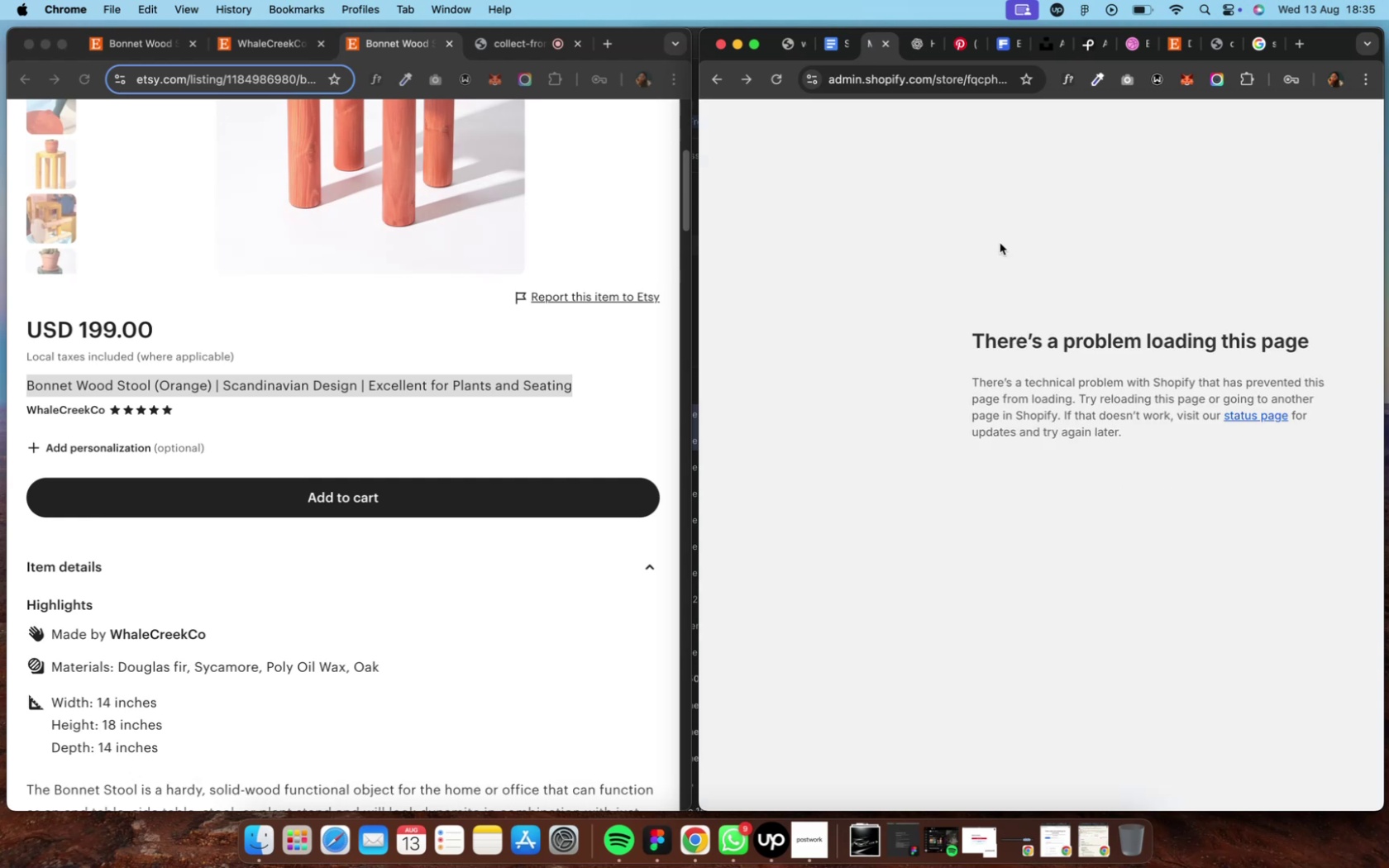 
wait(9.68)
 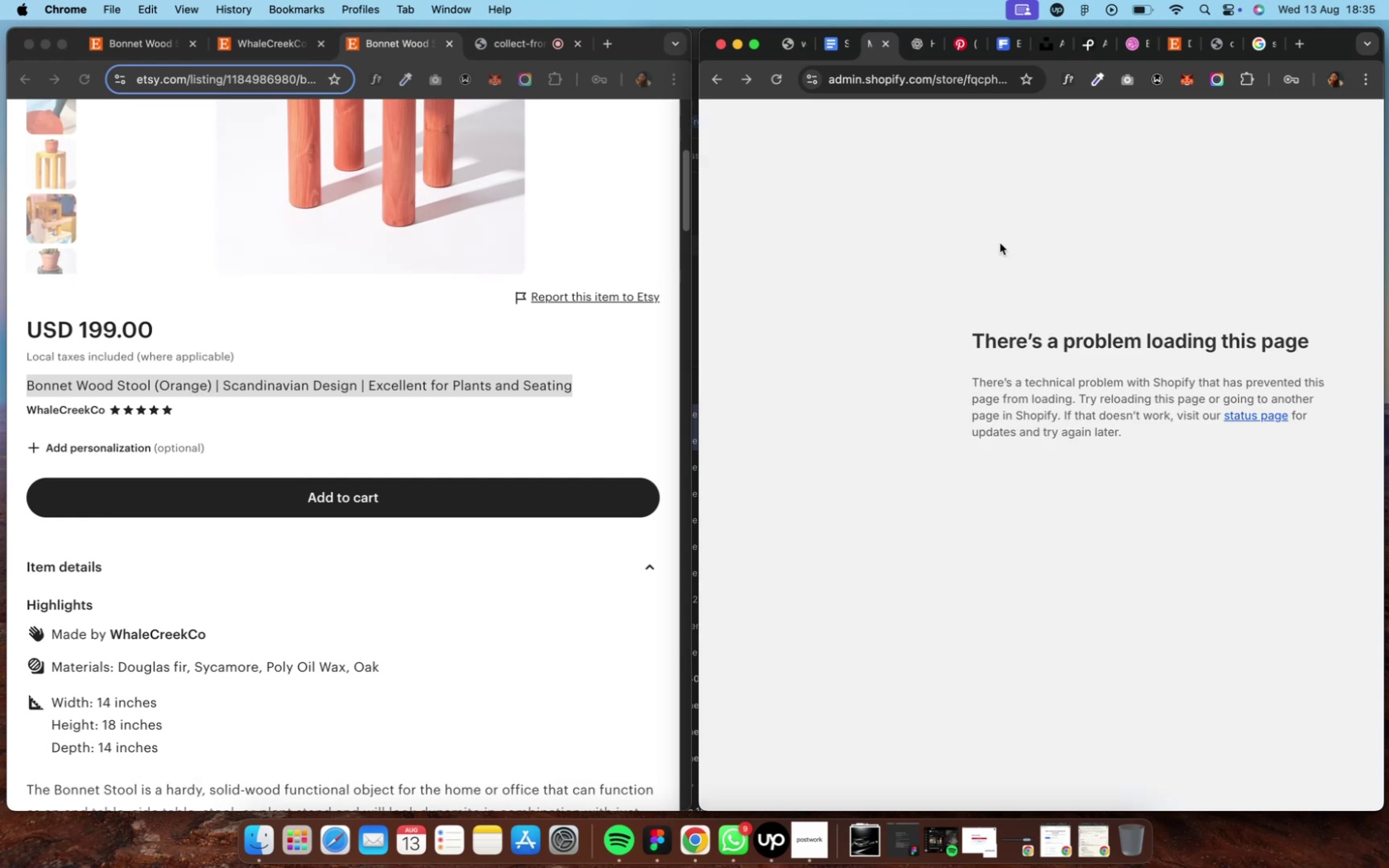 
left_click([781, 81])
 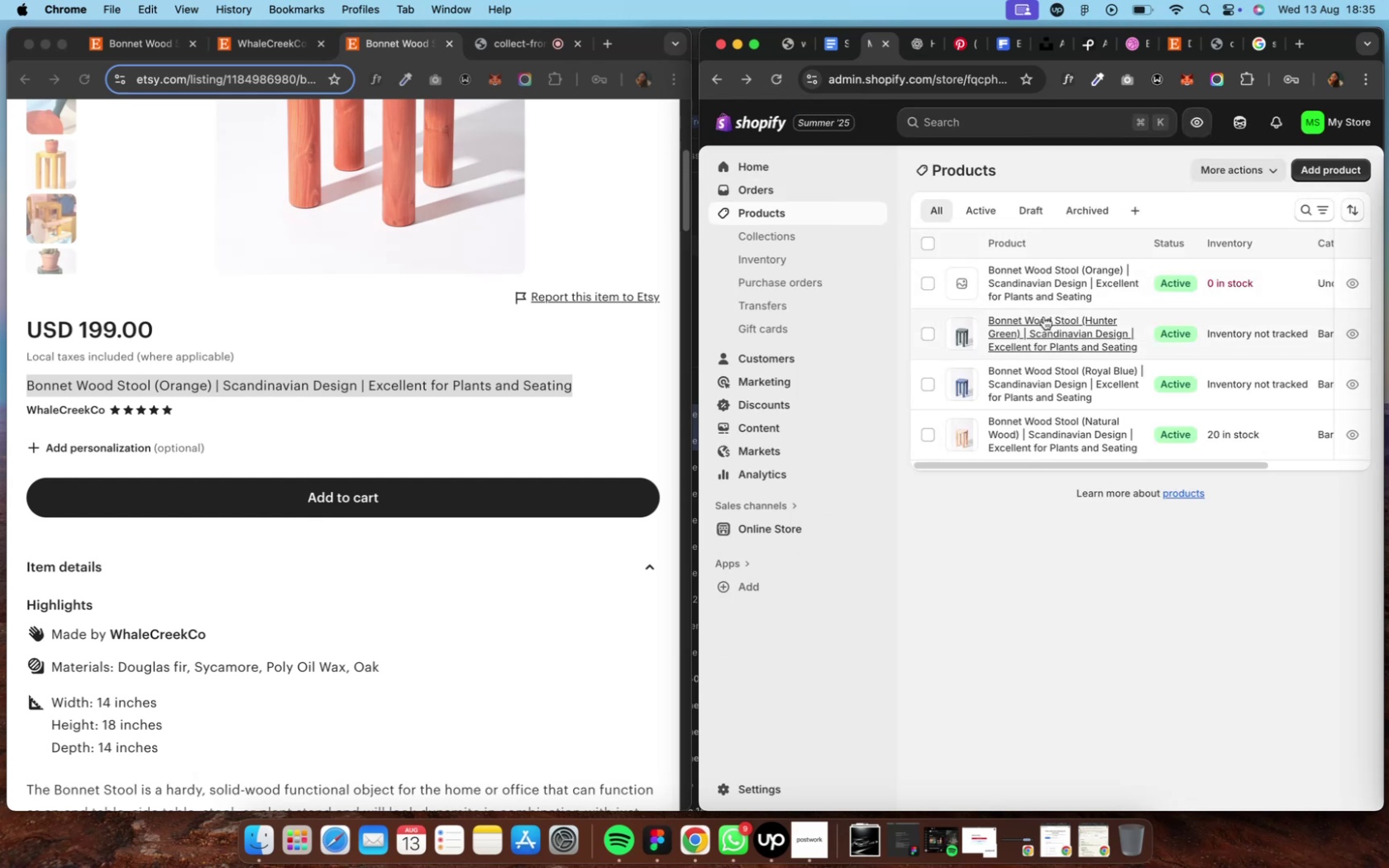 
wait(5.91)
 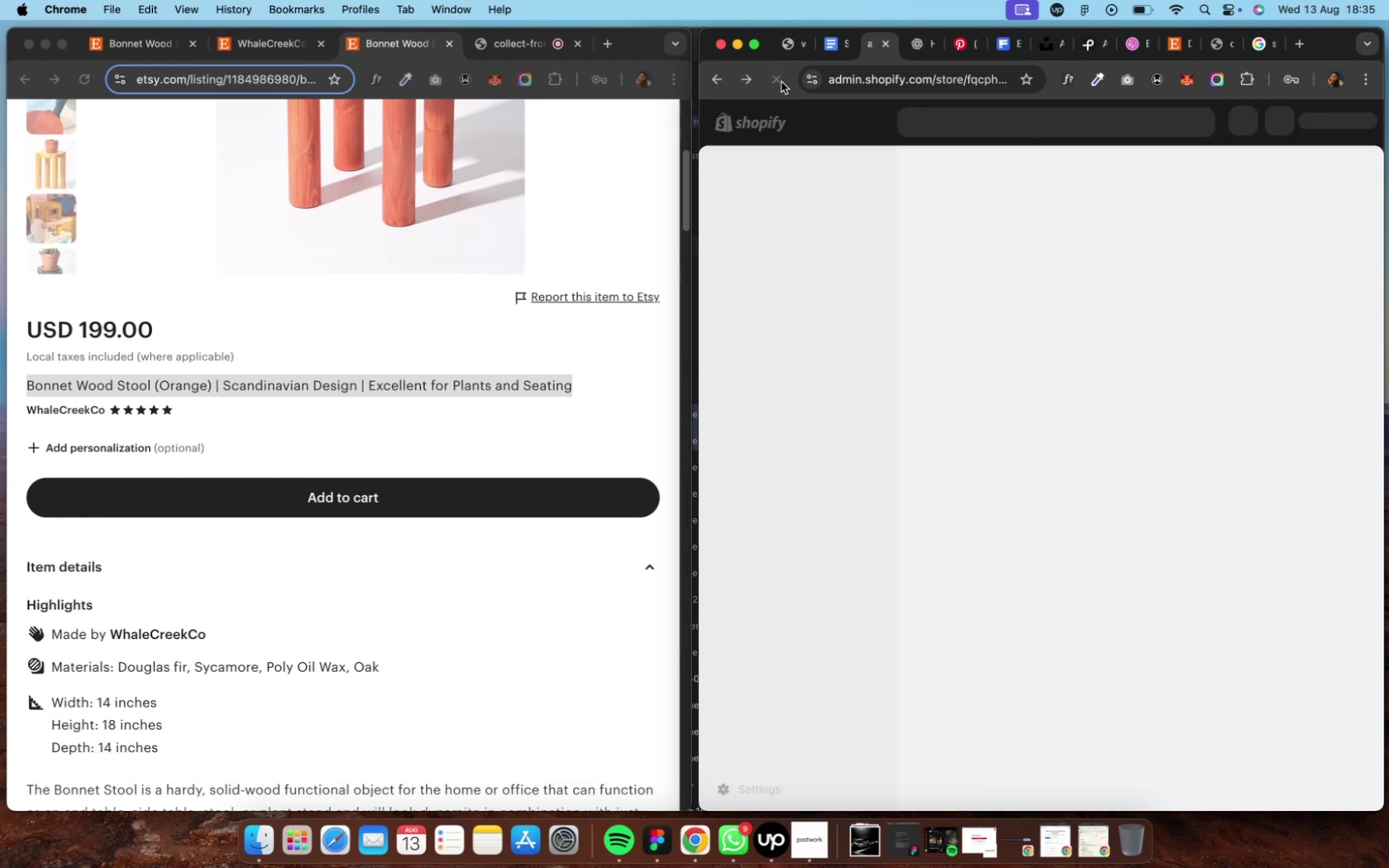 
left_click([1048, 327])
 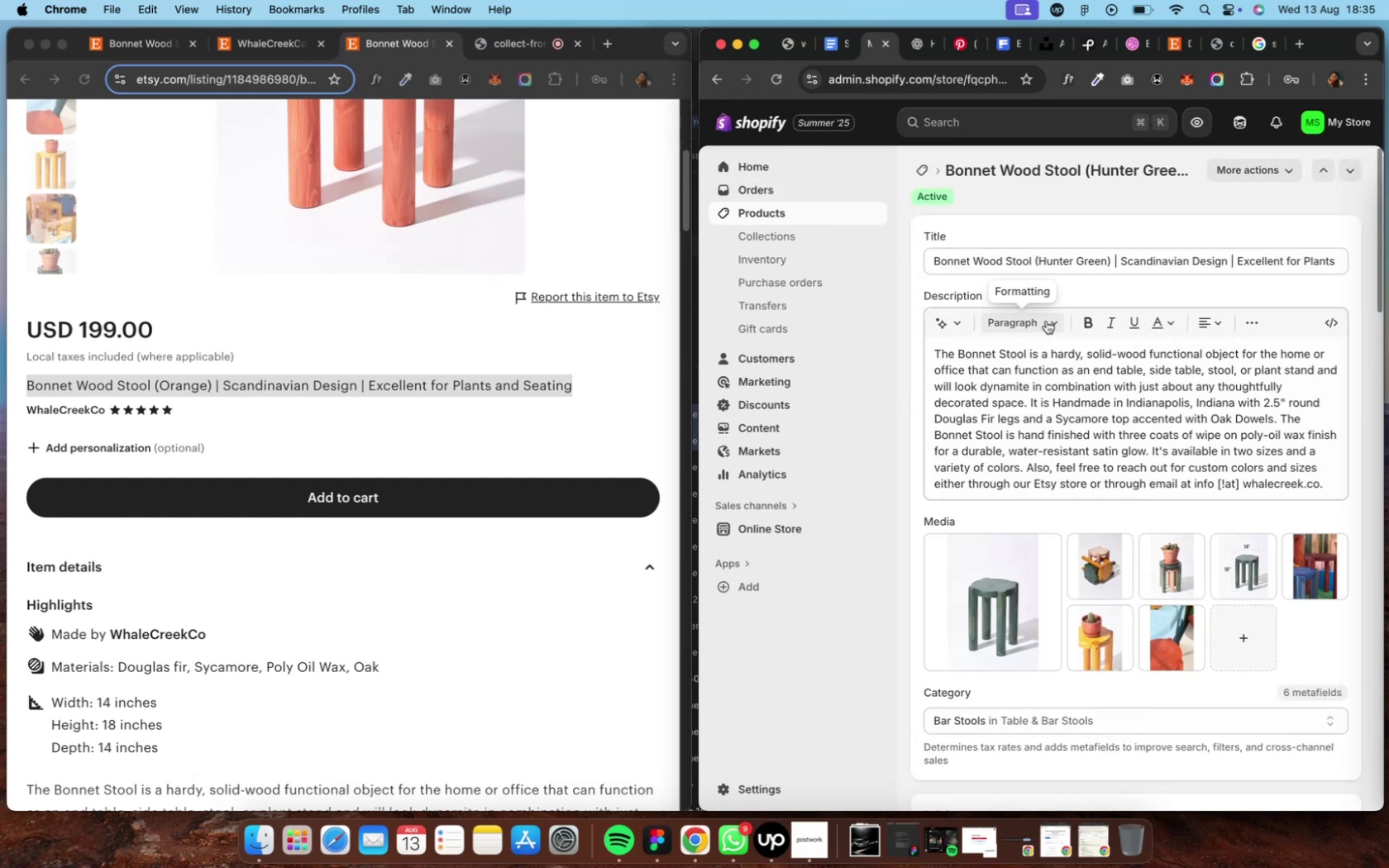 
scroll: coordinate [1167, 465], scroll_direction: down, amount: 28.0
 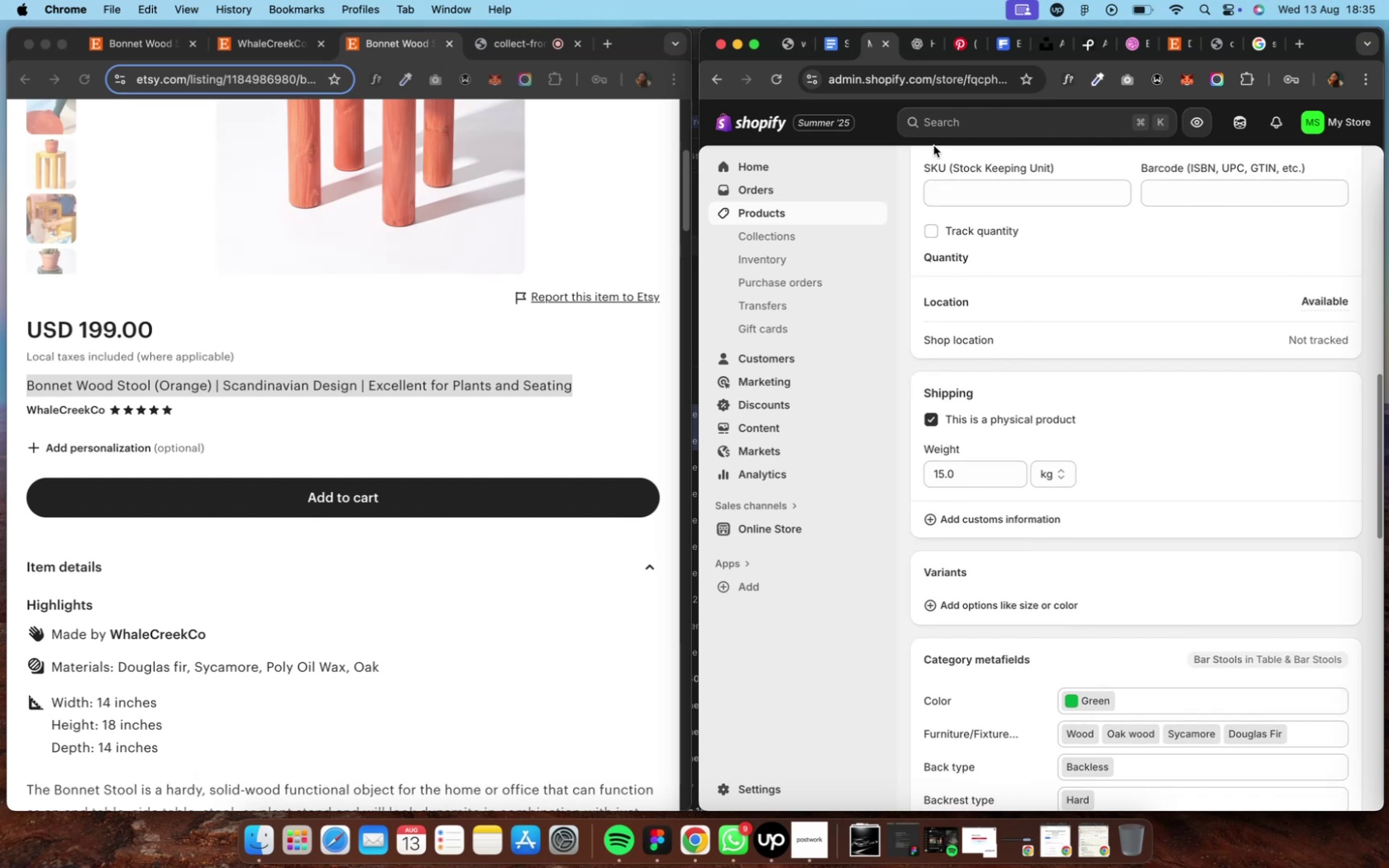 
scroll: coordinate [957, 299], scroll_direction: up, amount: 35.0
 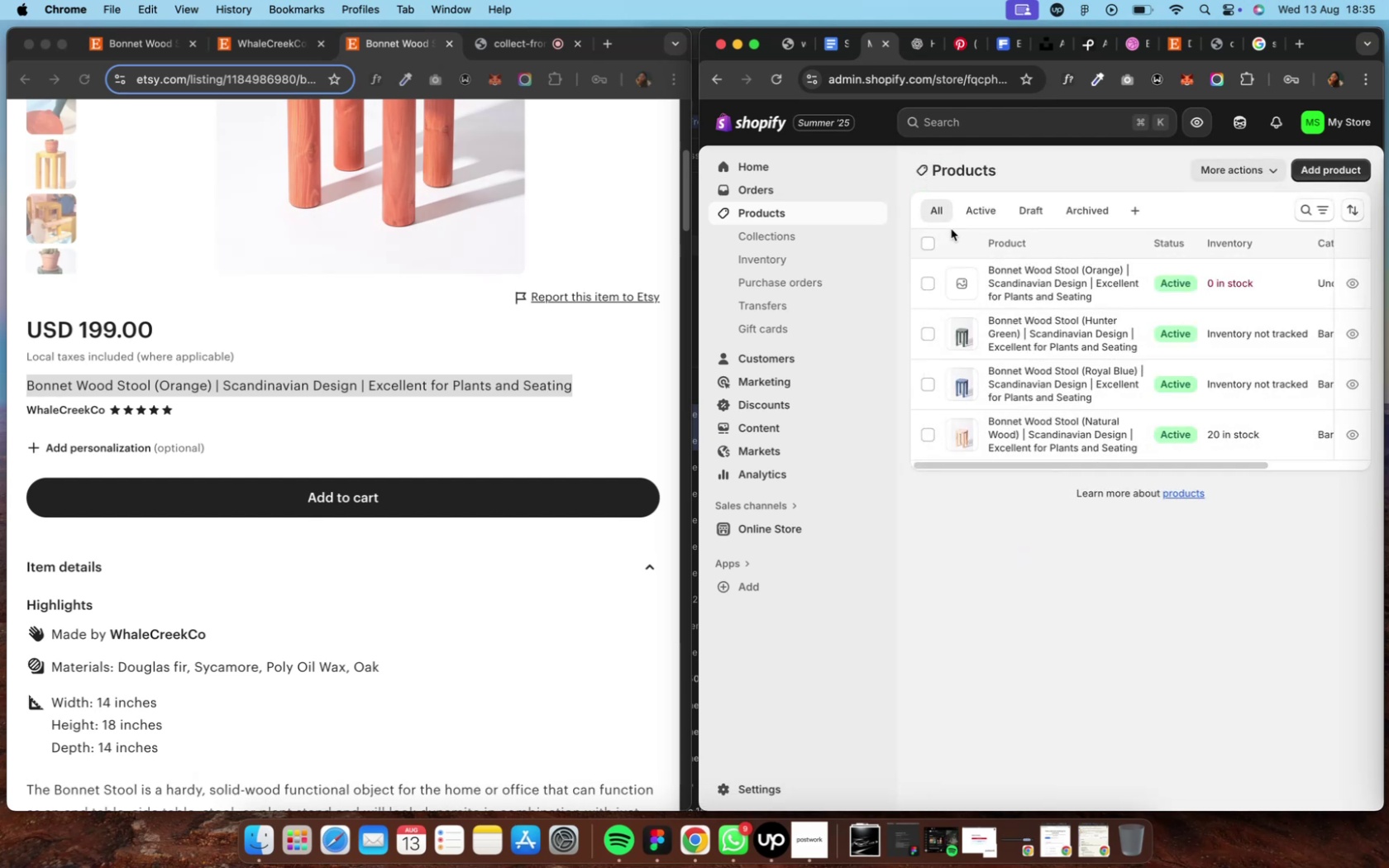 
left_click([1019, 282])
 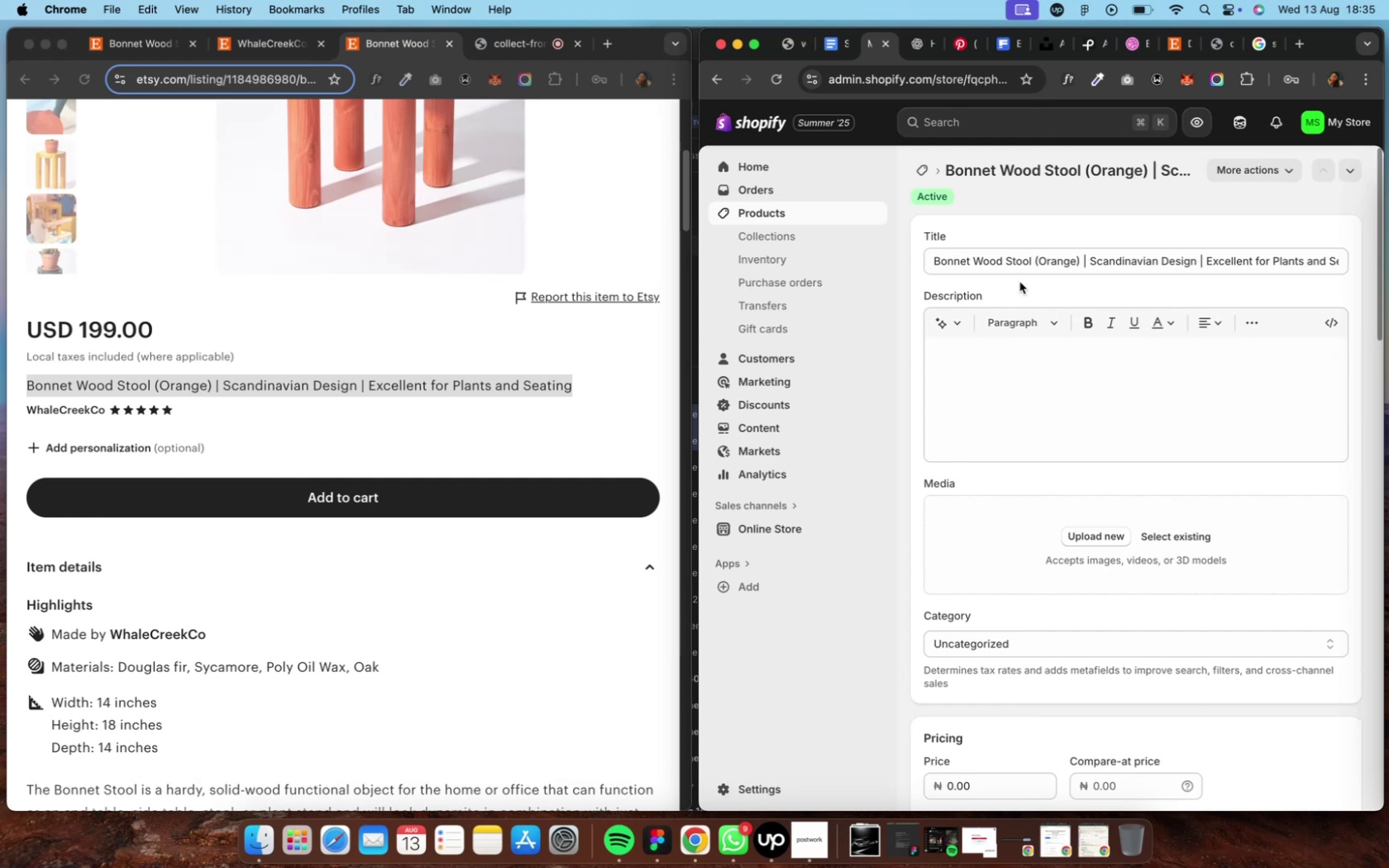 
wait(5.82)
 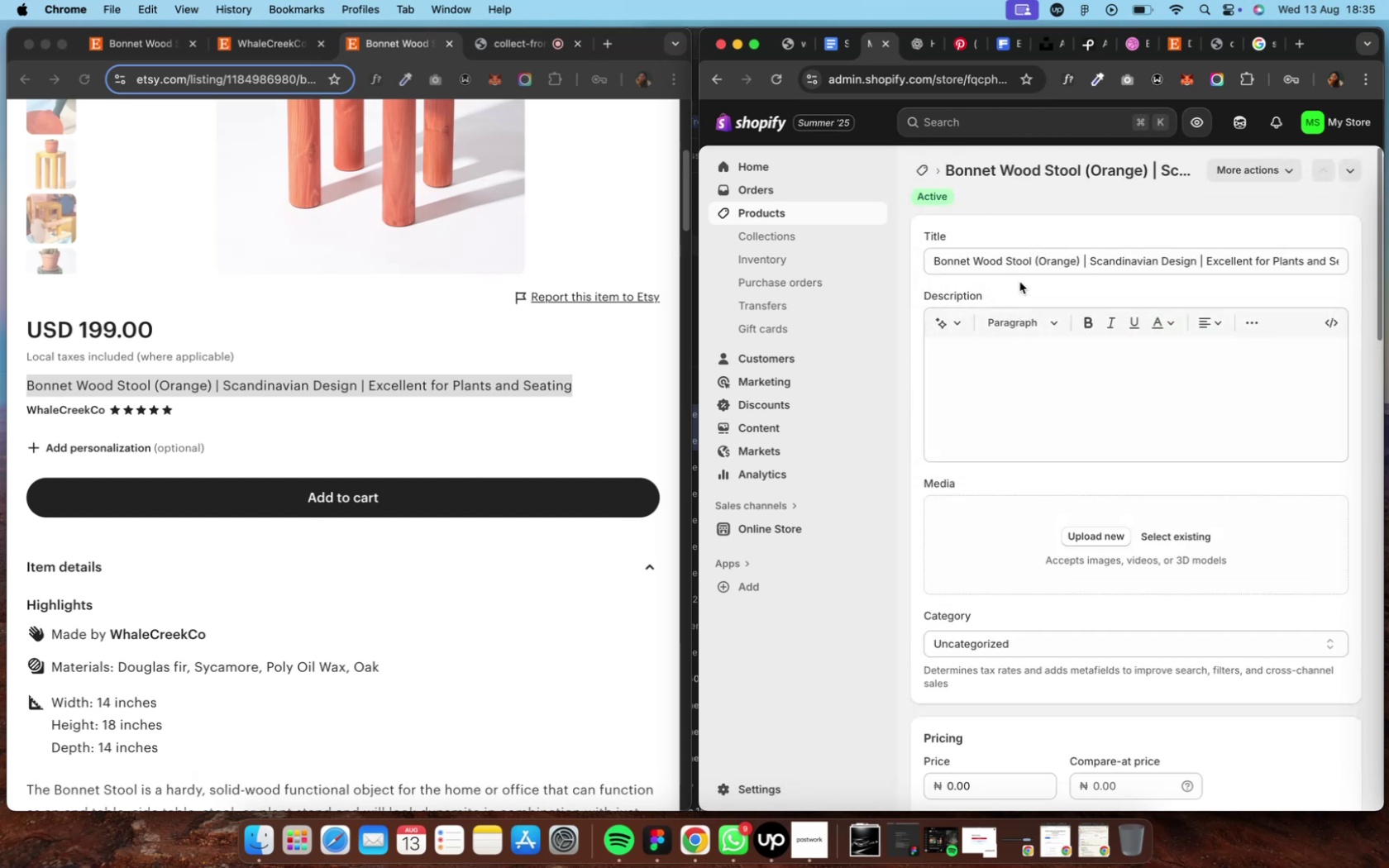 
scroll: coordinate [379, 541], scroll_direction: down, amount: 12.0
 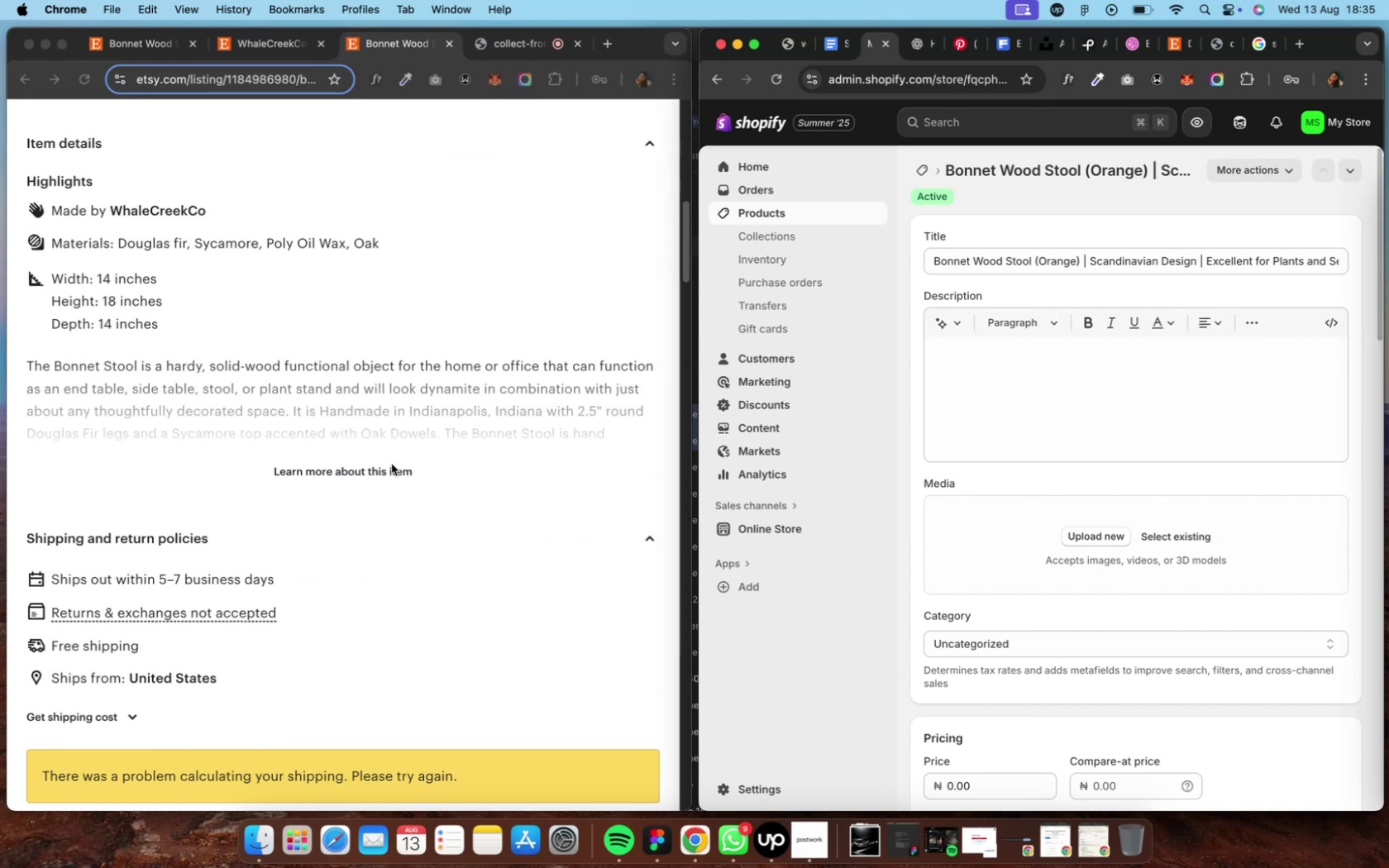 
left_click([385, 472])
 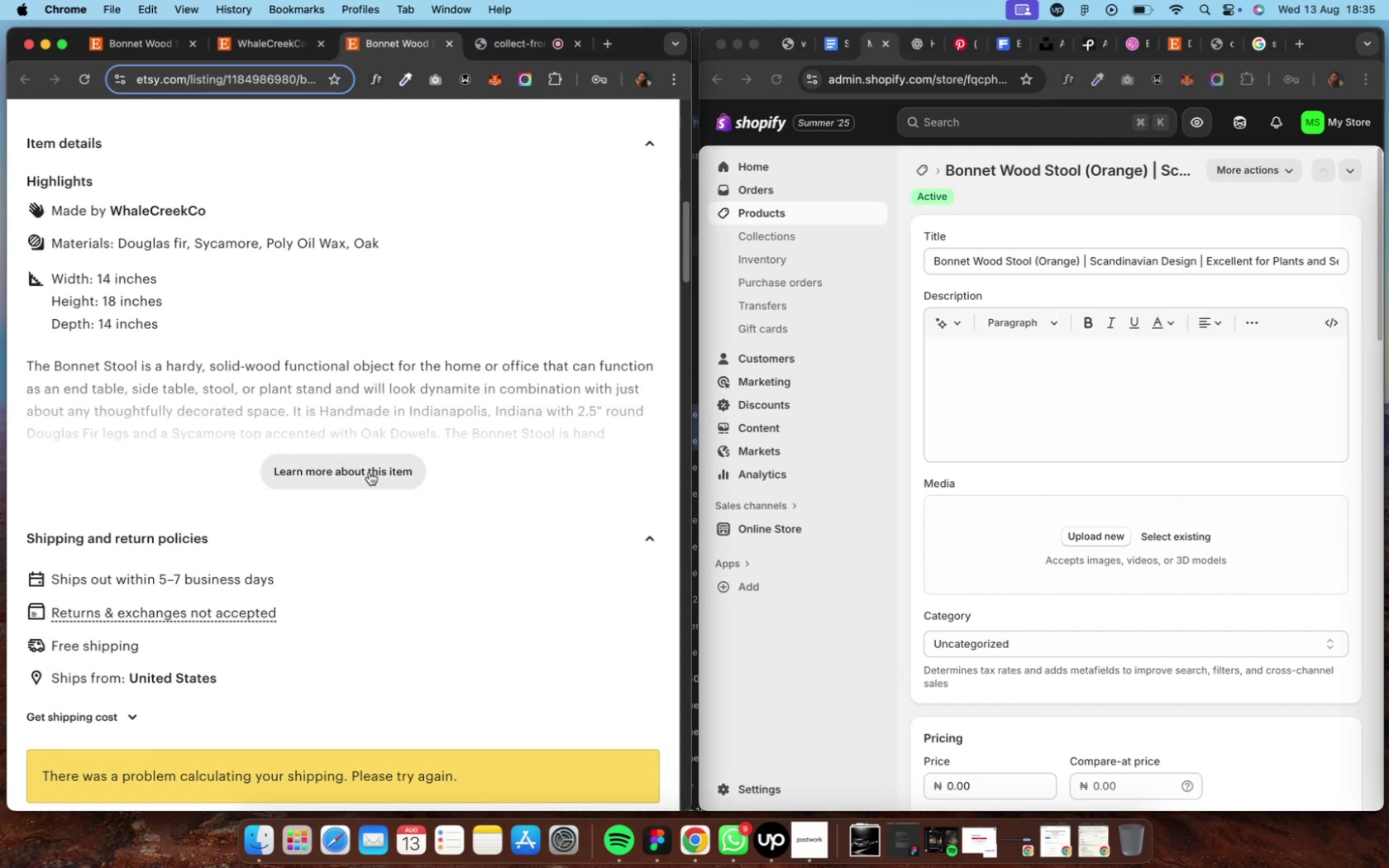 
left_click([369, 472])
 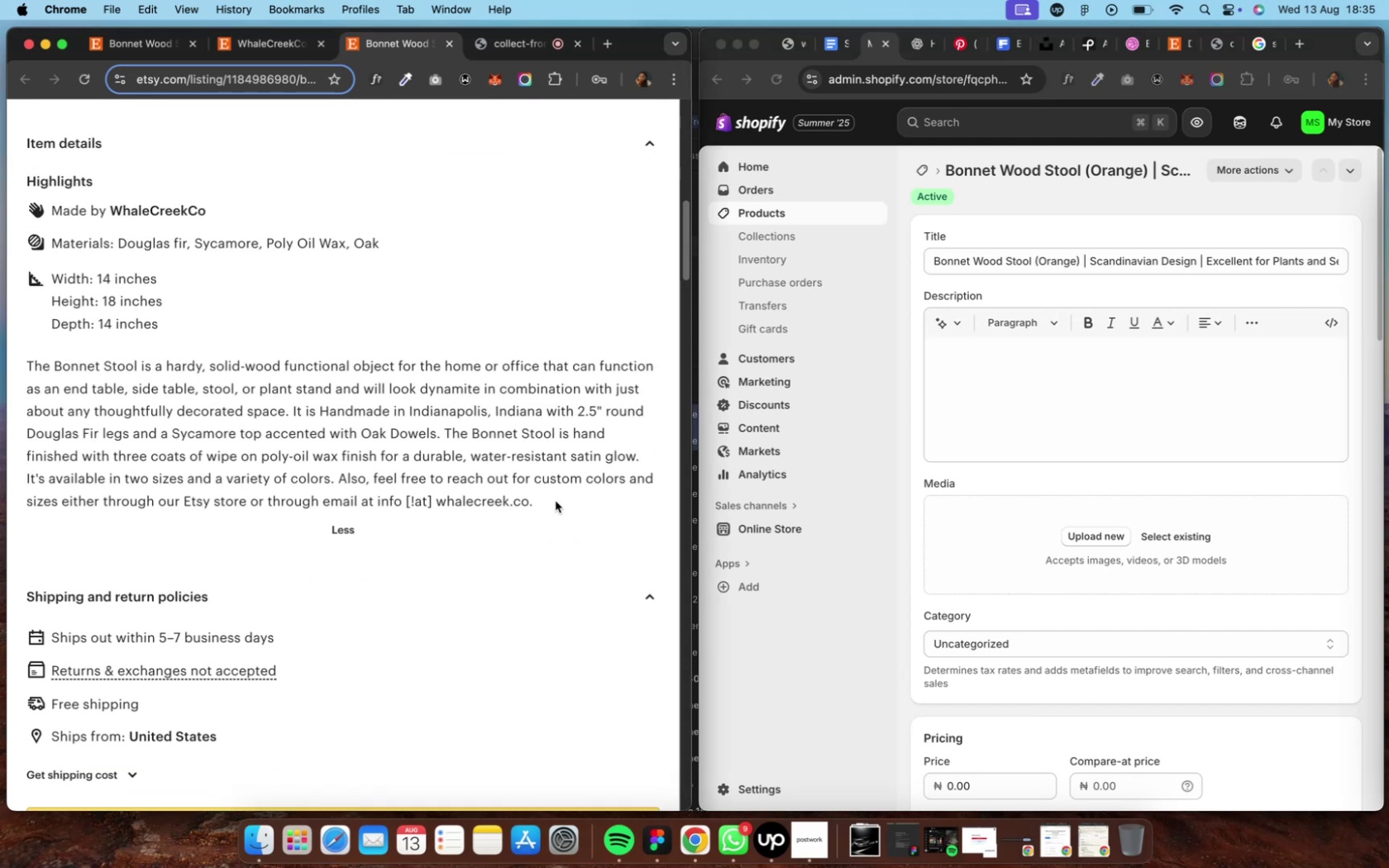 
left_click_drag(start_coordinate=[561, 500], to_coordinate=[21, 362])
 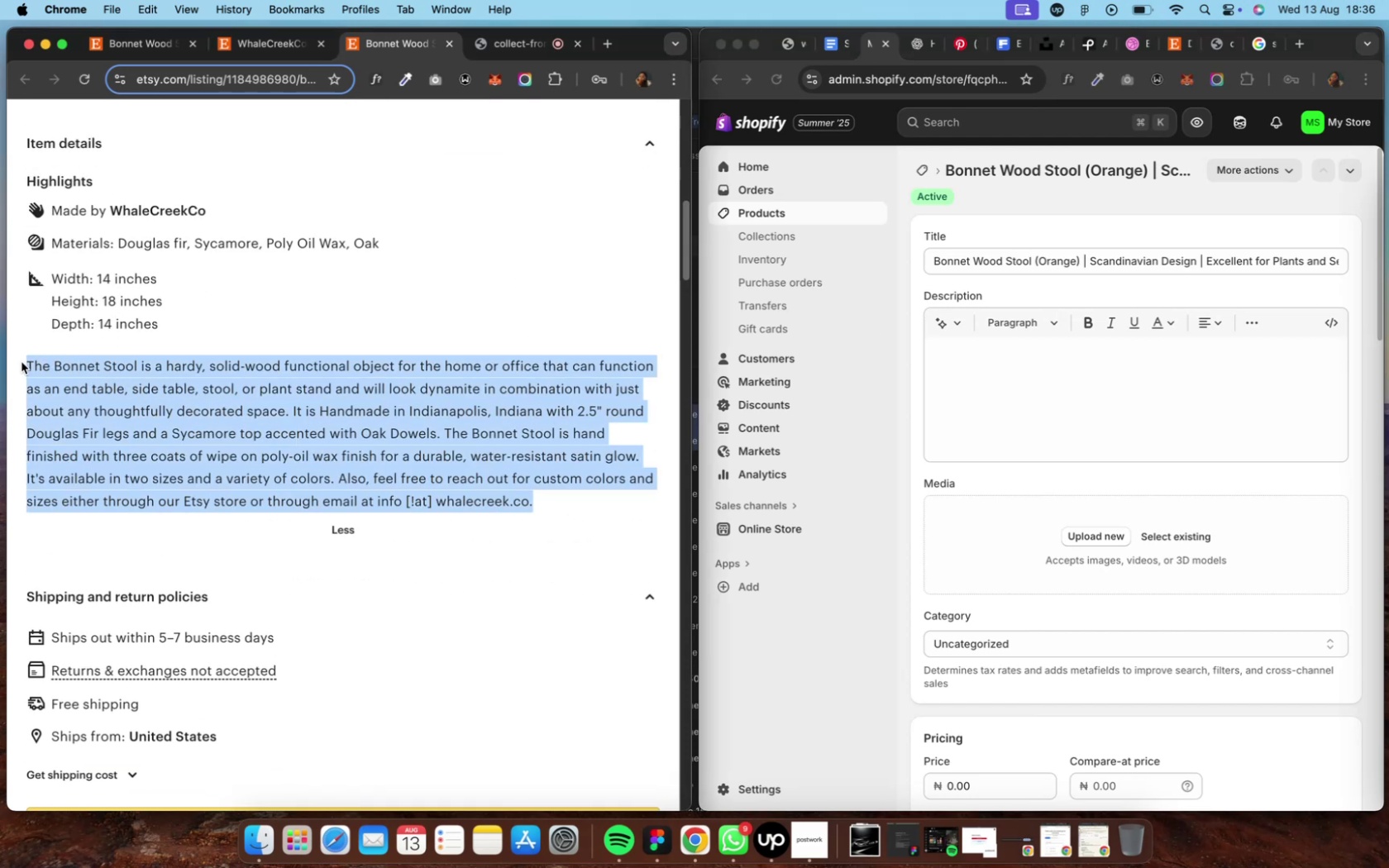 
key(Meta+C)
 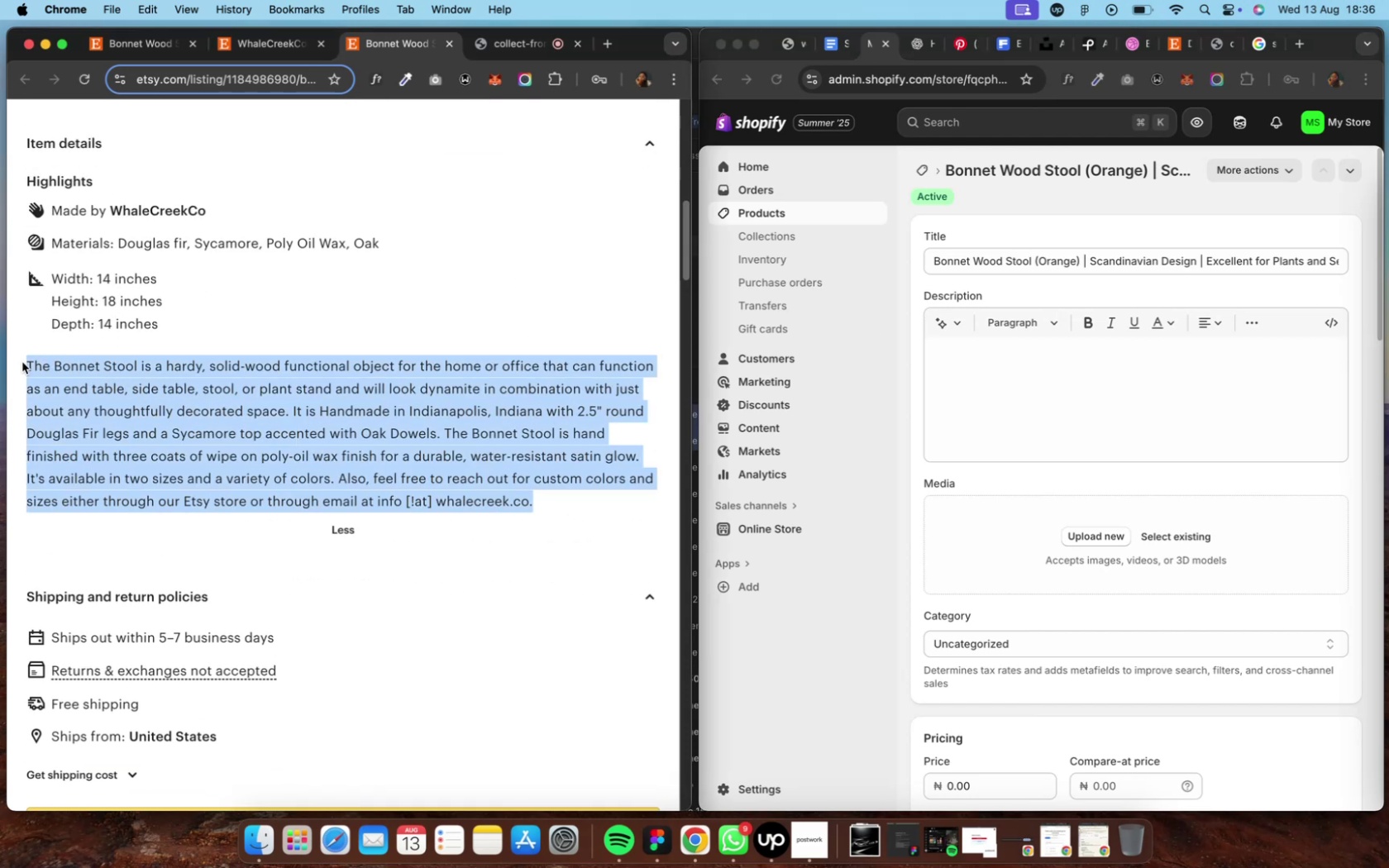 
key(Meta+C)
 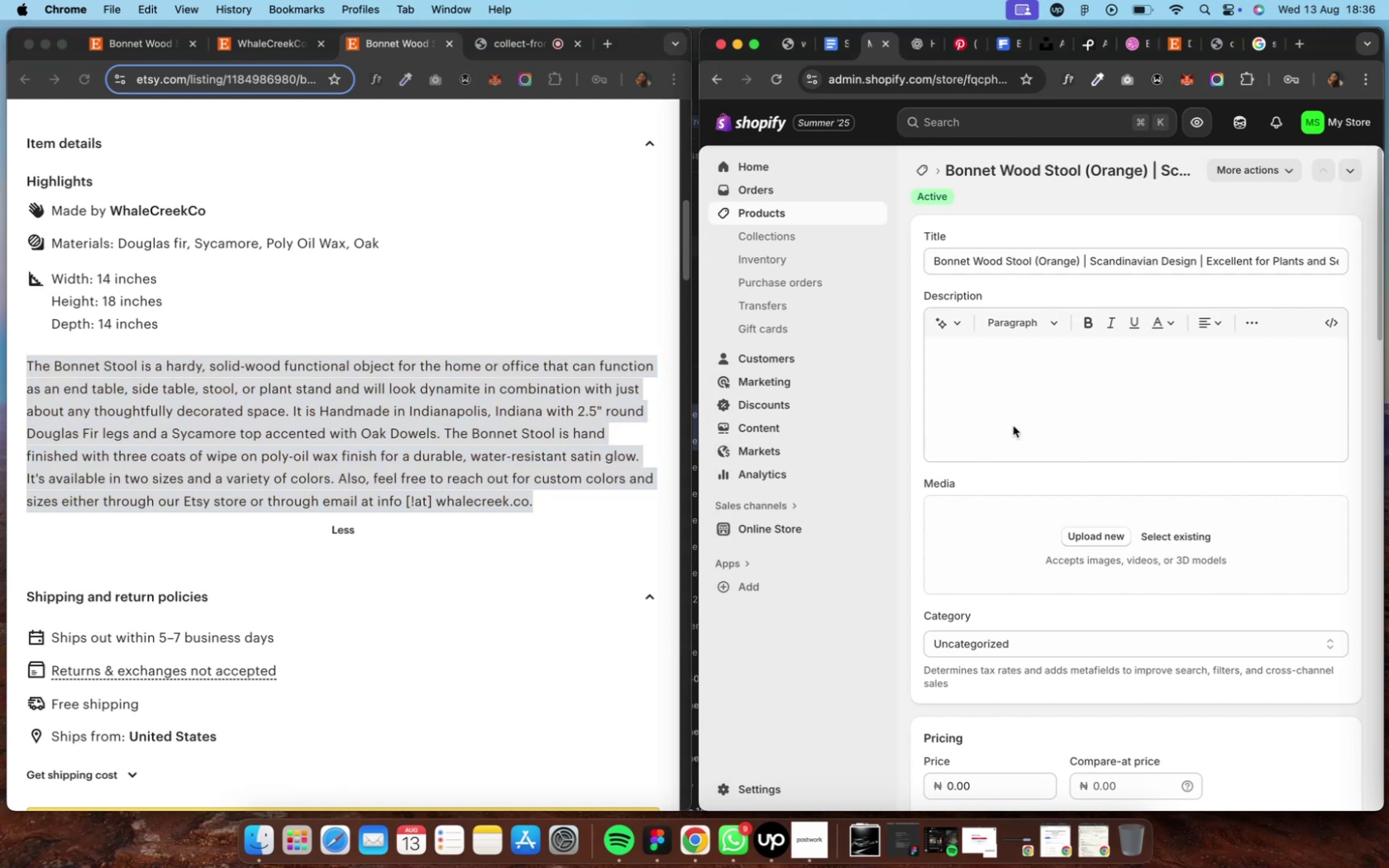 
left_click([996, 383])
 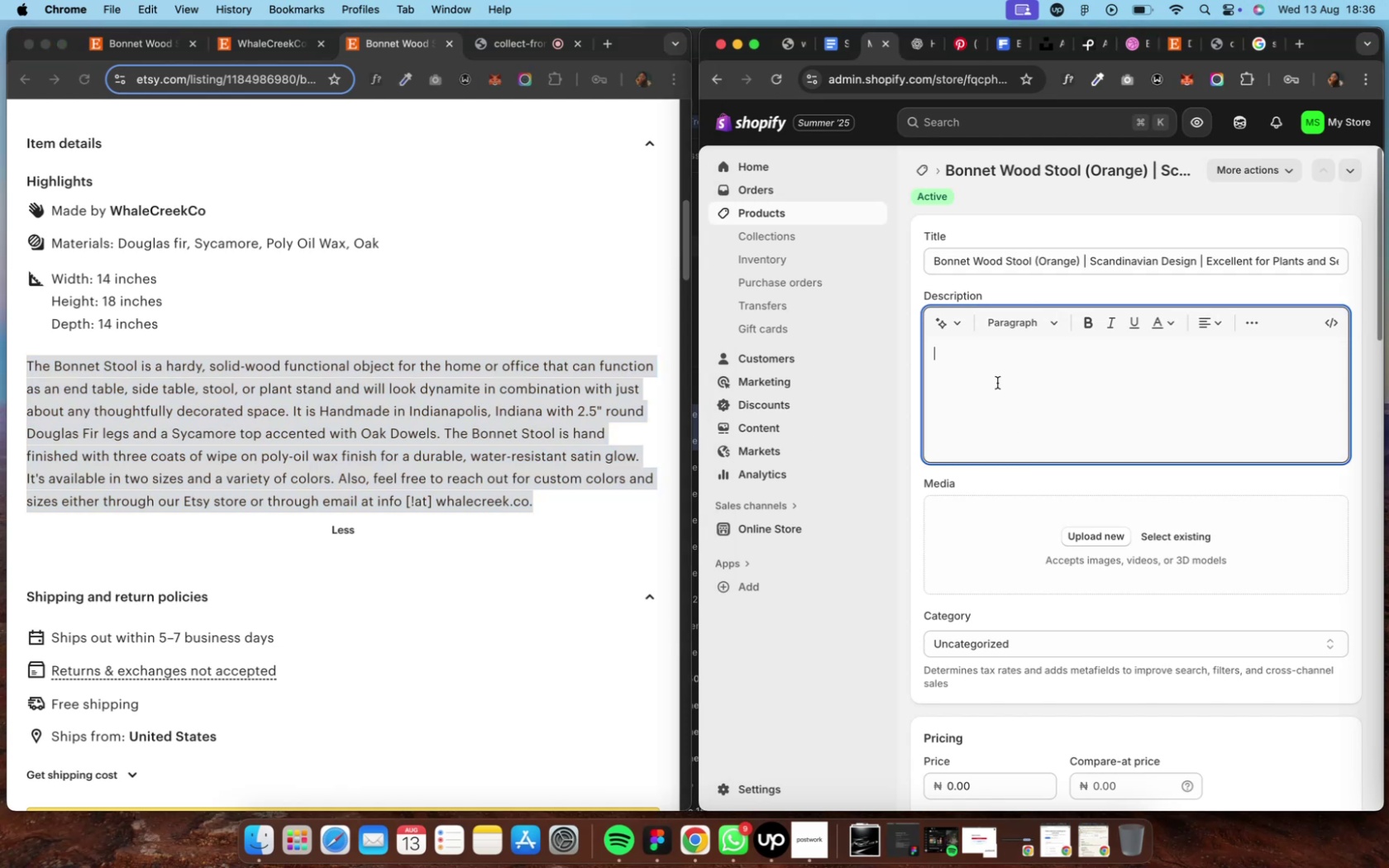 
key(Meta+V)
 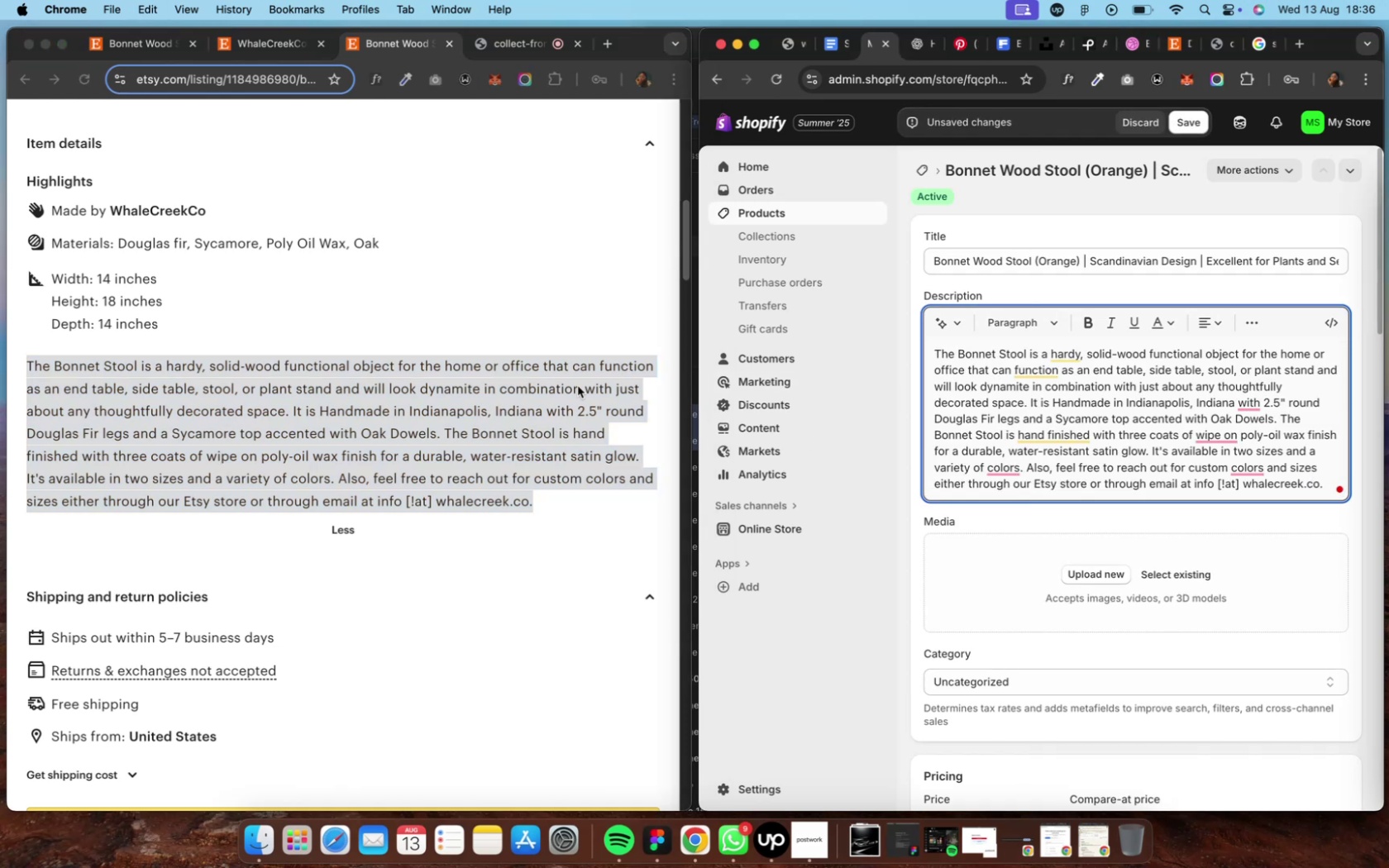 
left_click([504, 345])
 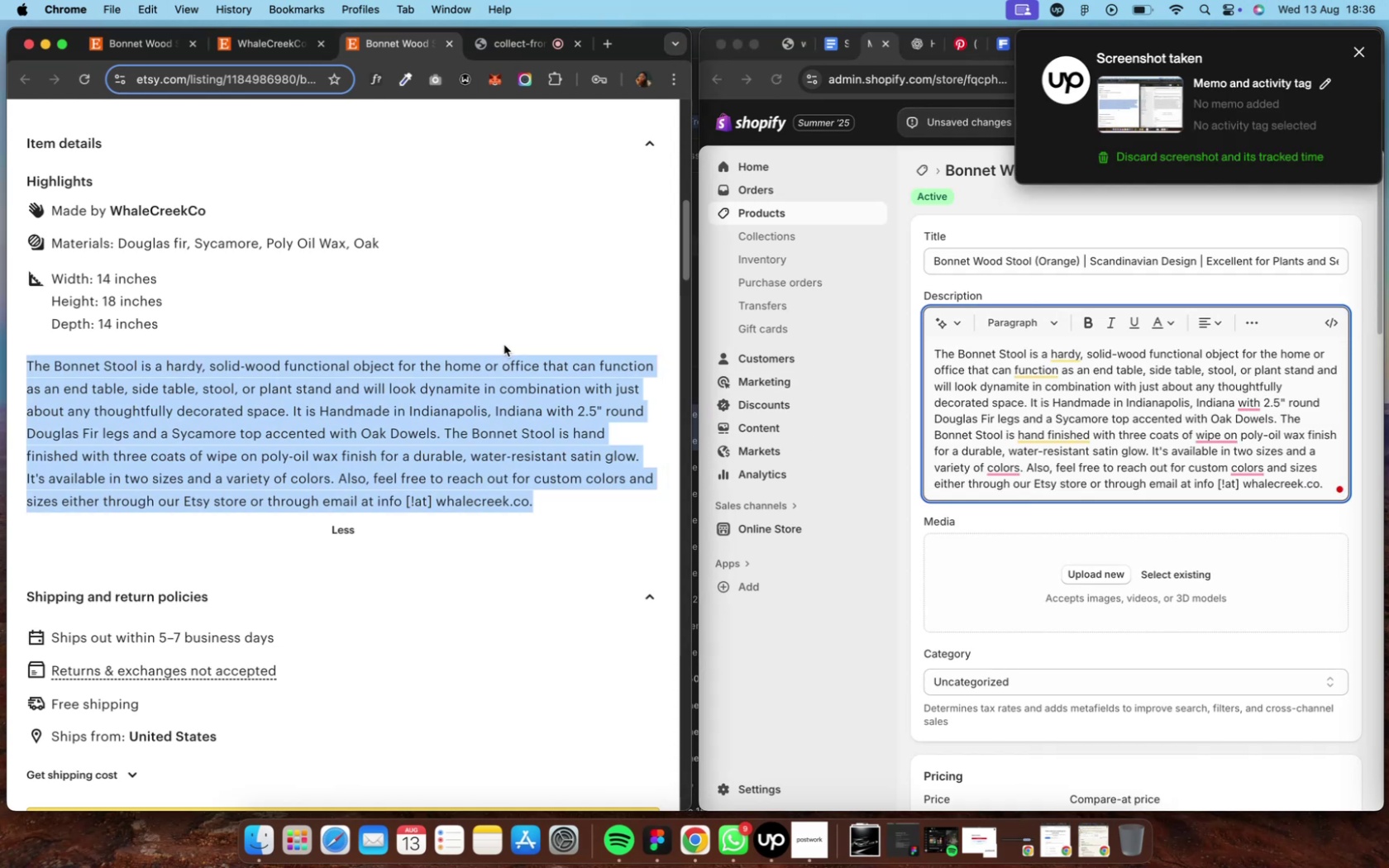 
scroll: coordinate [504, 346], scroll_direction: up, amount: 21.0
 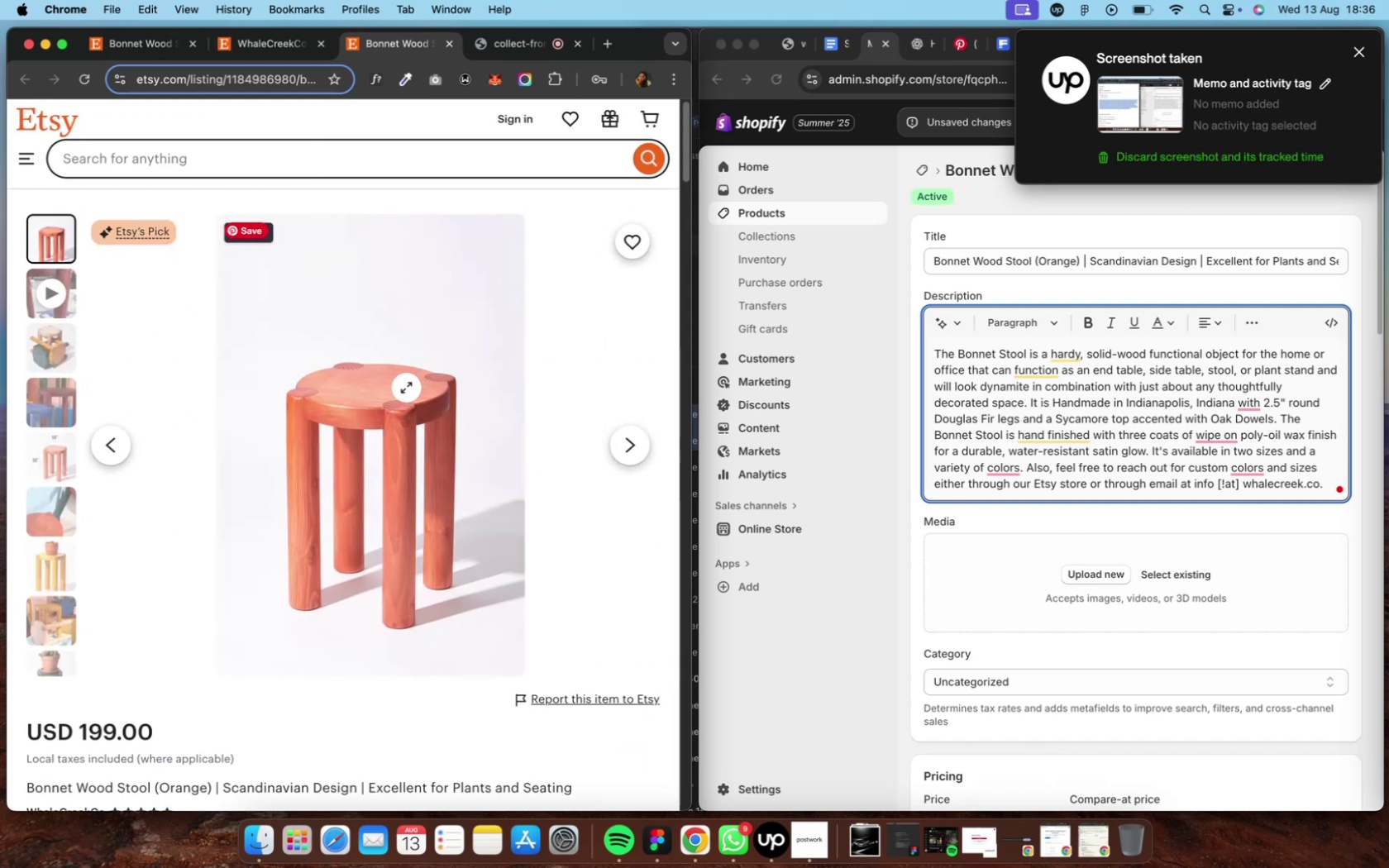 
right_click([406, 388])
 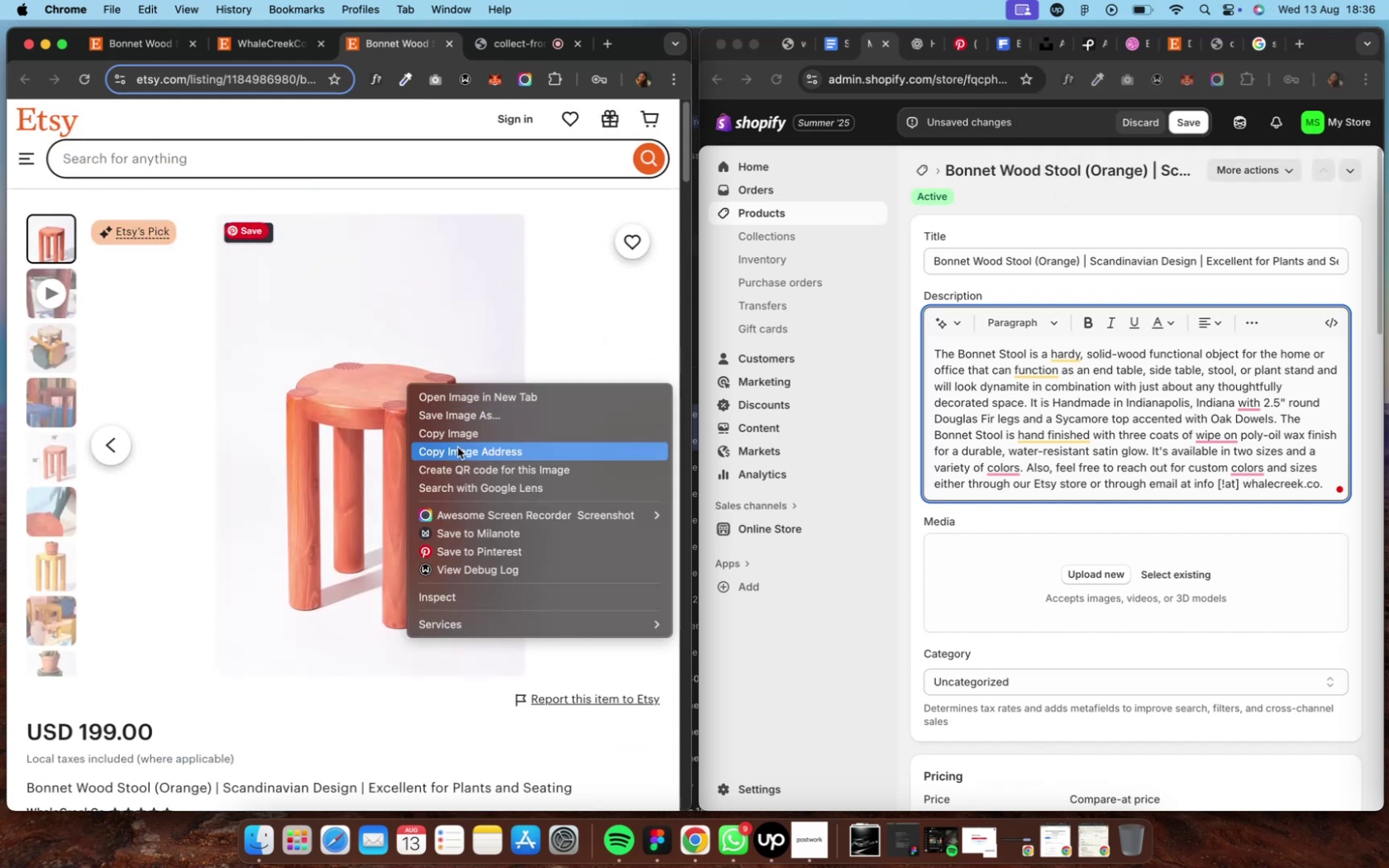 
left_click([459, 438])
 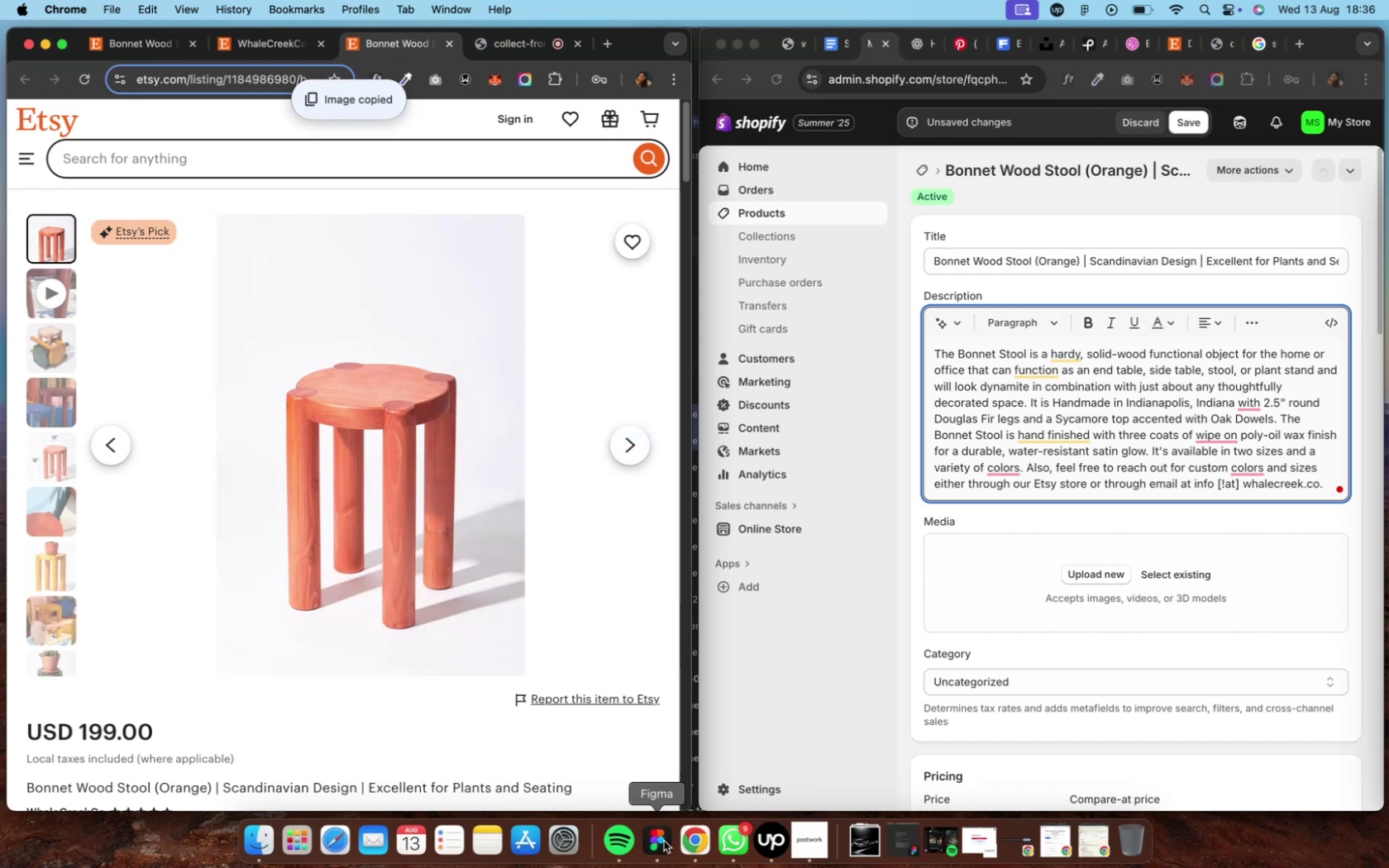 
left_click([664, 840])
 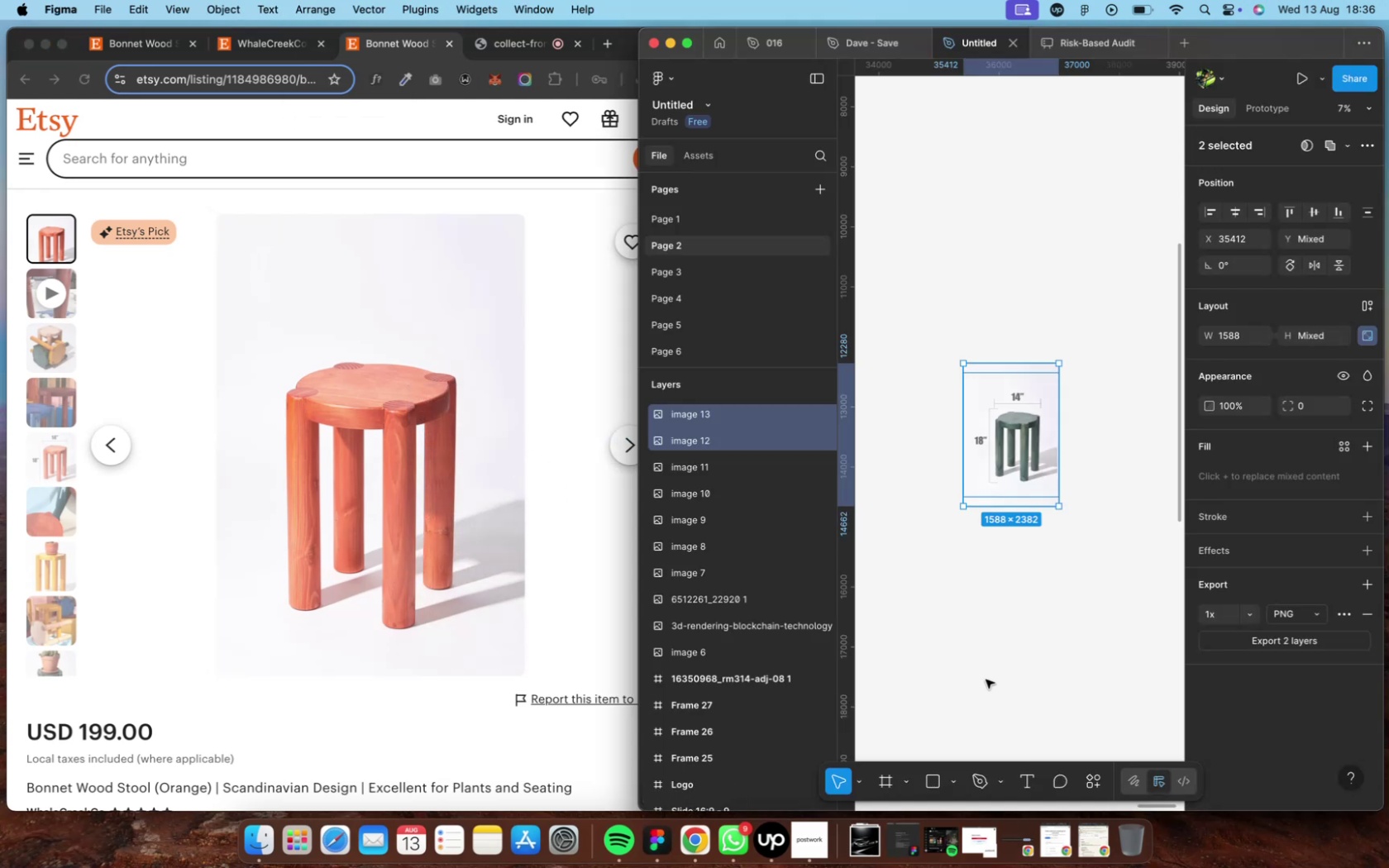 
left_click([985, 680])
 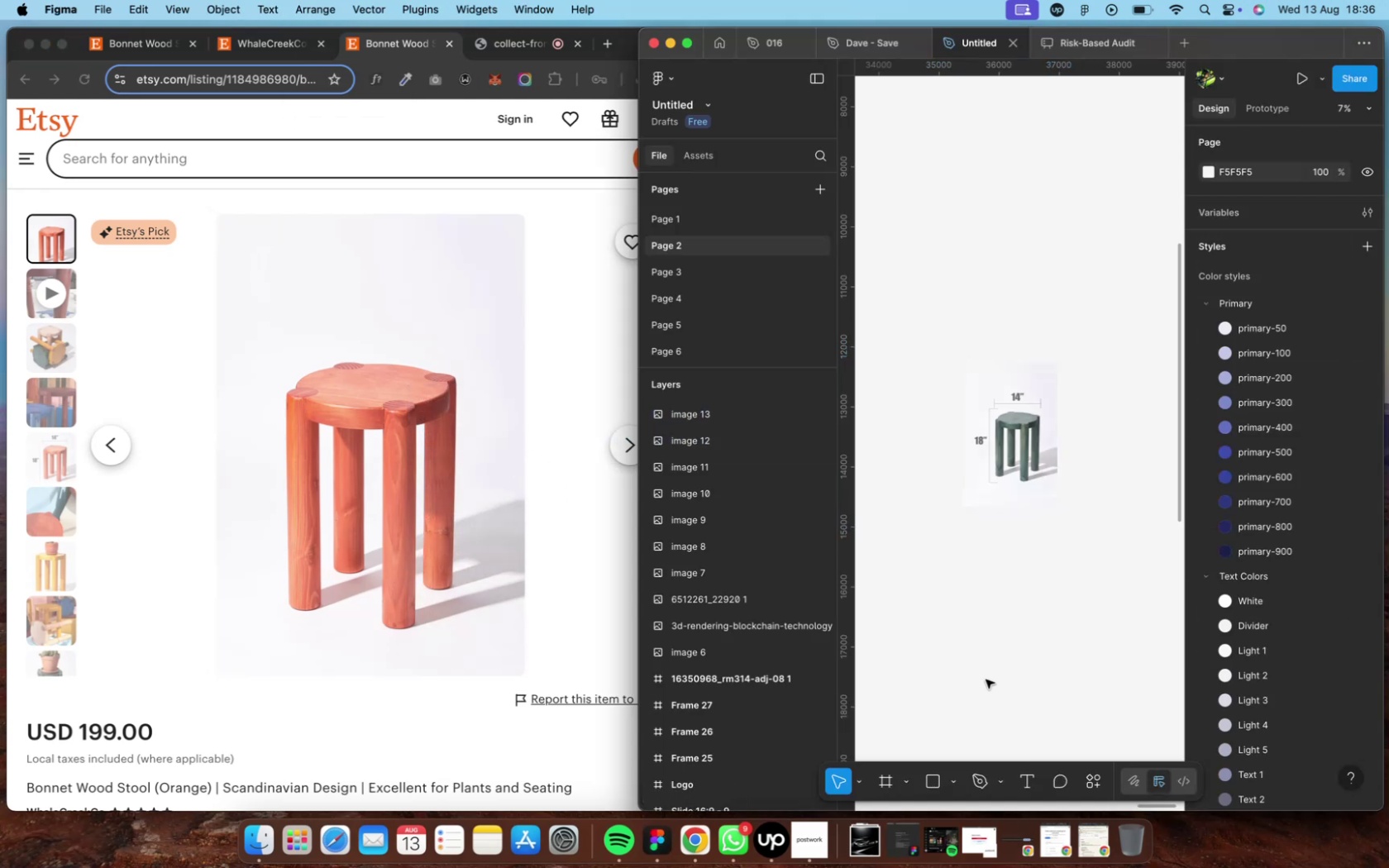 
scroll: coordinate [985, 680], scroll_direction: up, amount: 3.0
 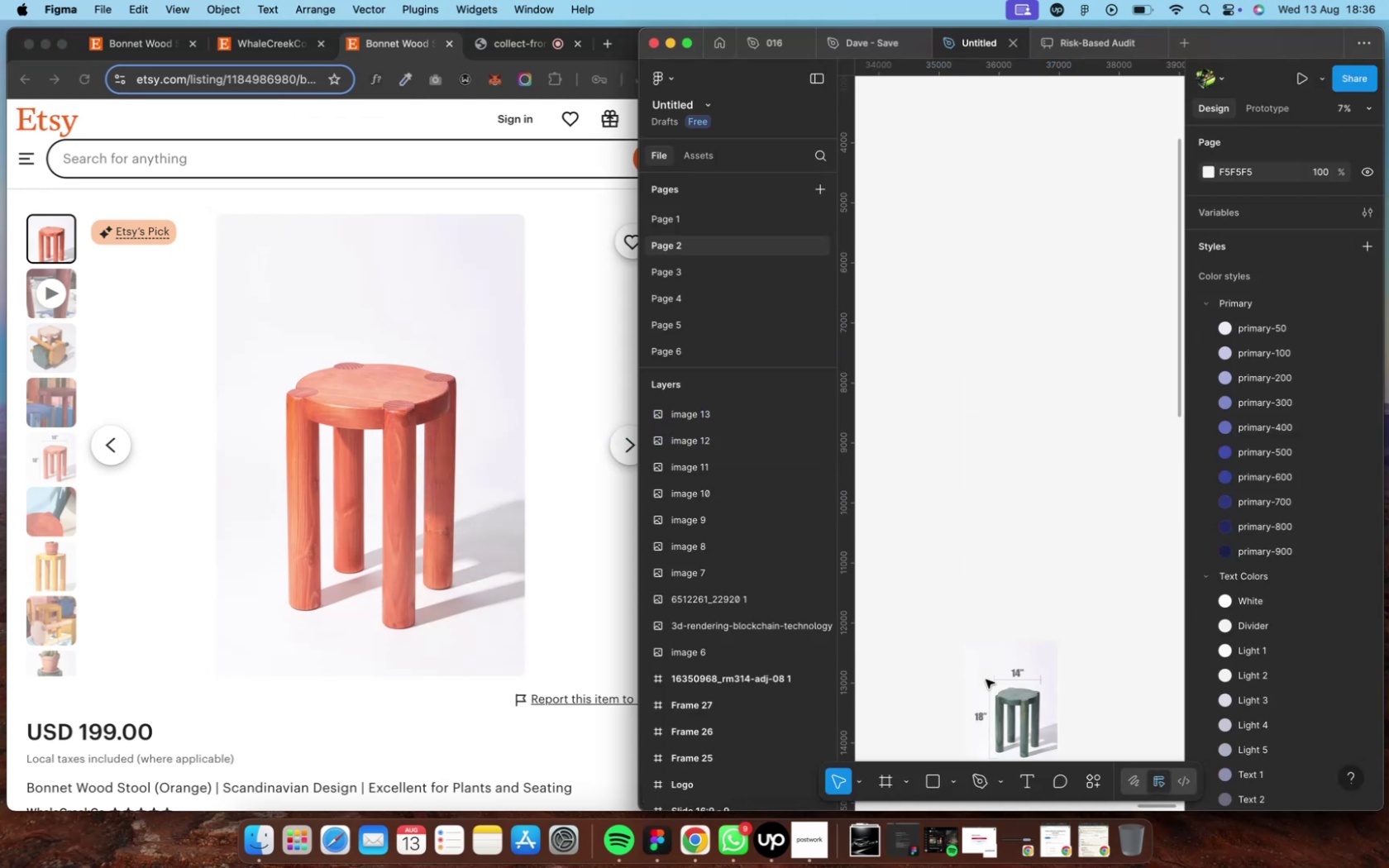 
key(Meta+V)
 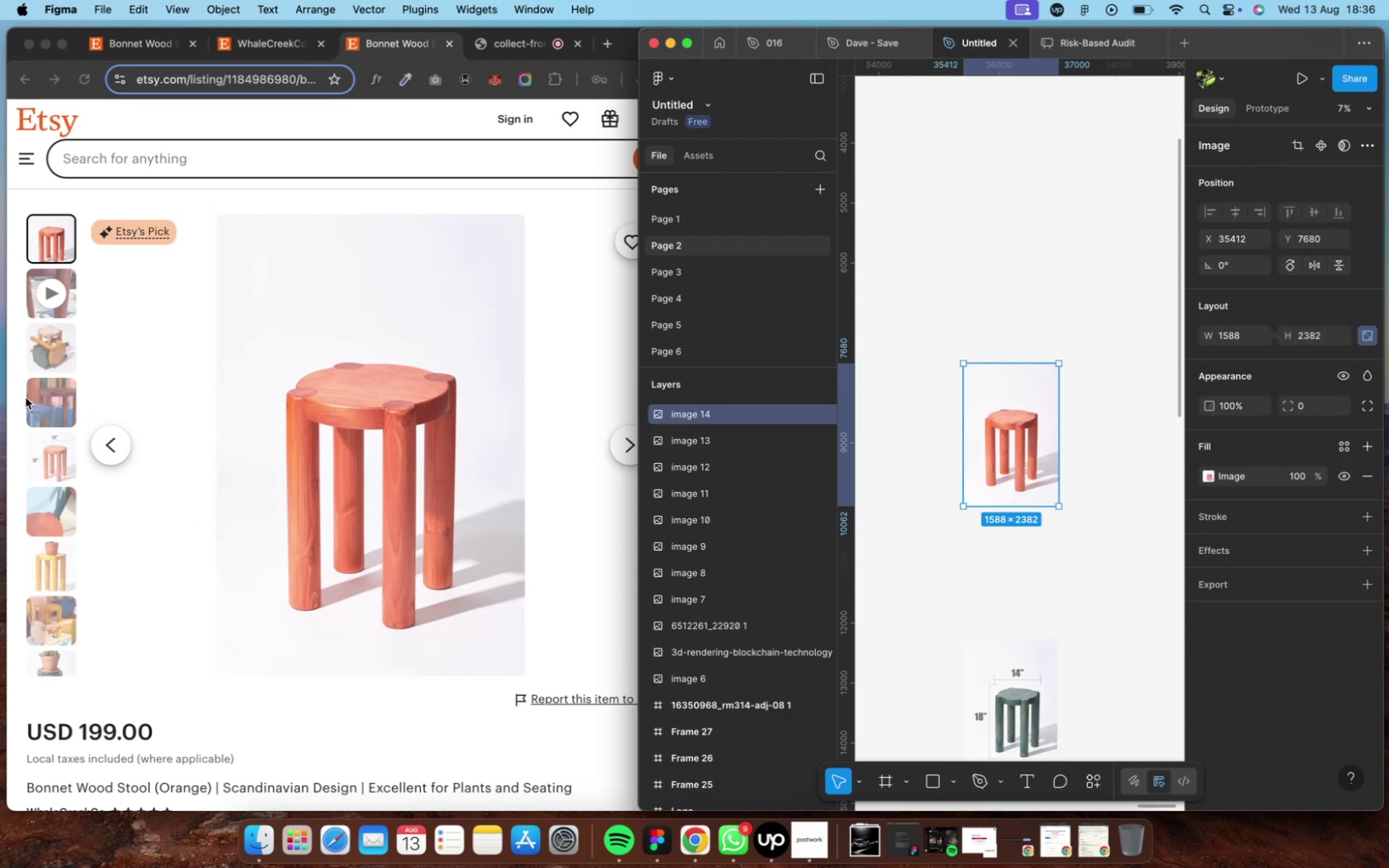 
left_click([50, 462])
 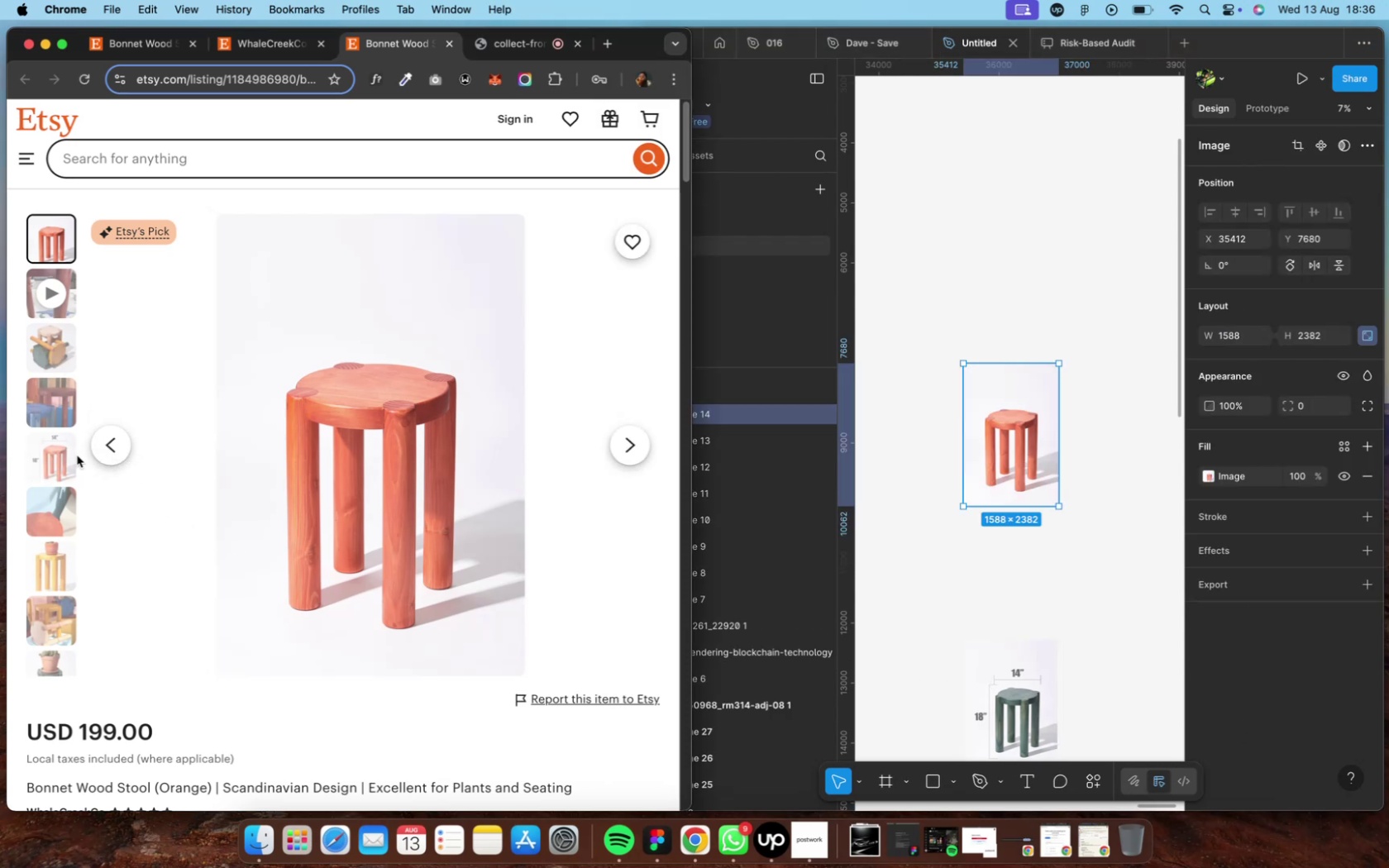 
left_click([73, 454])
 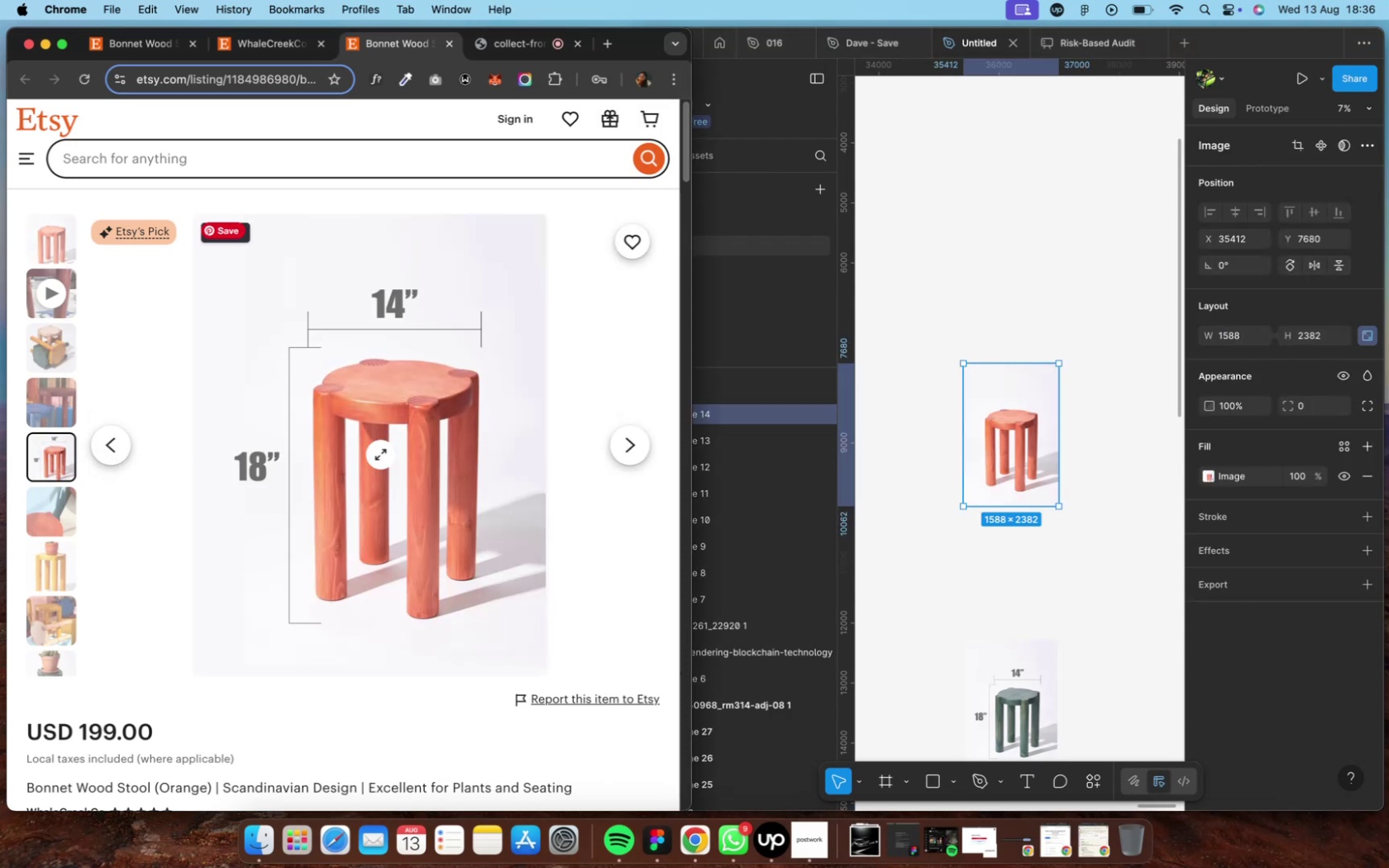 
right_click([380, 455])
 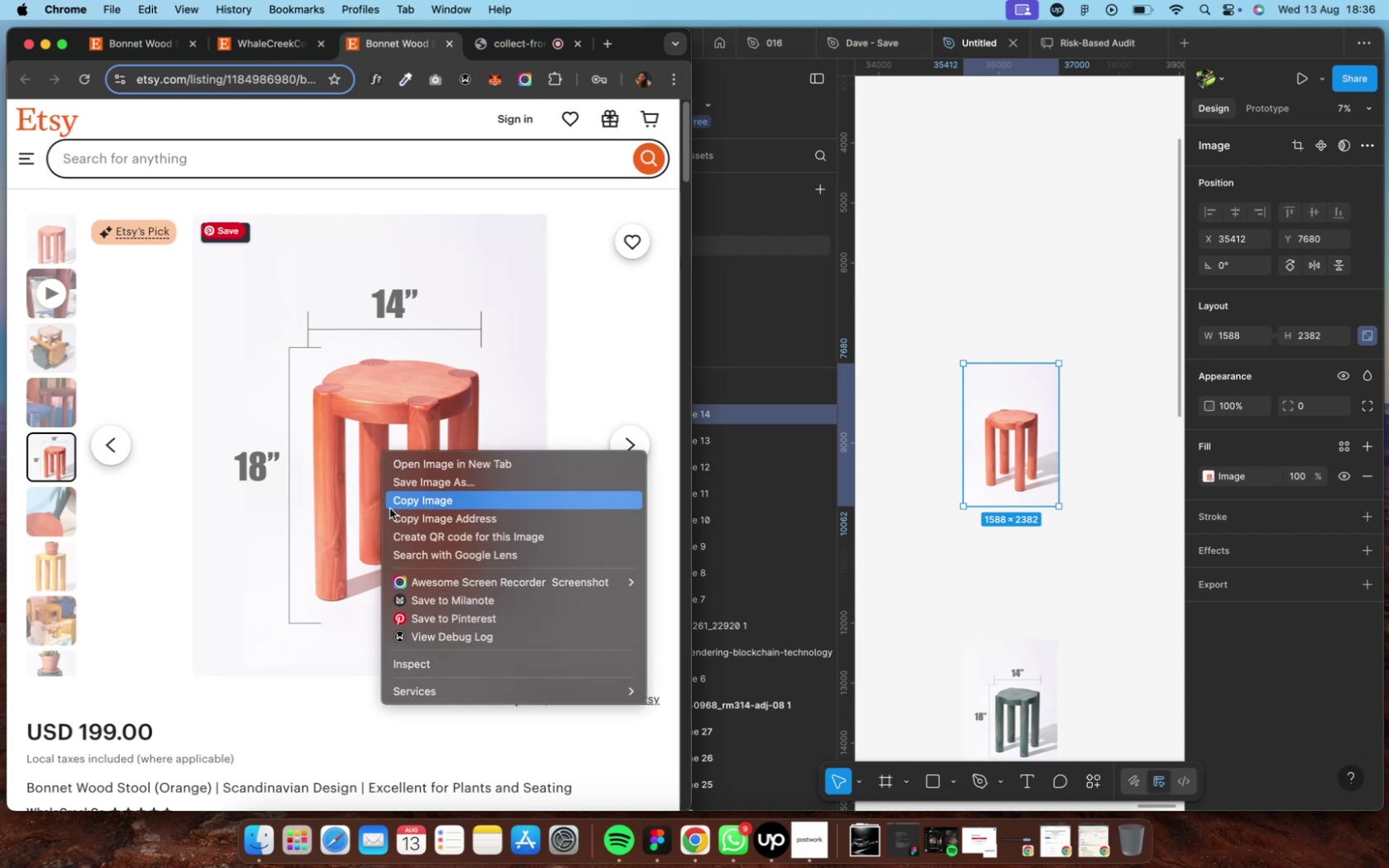 
left_click([389, 508])
 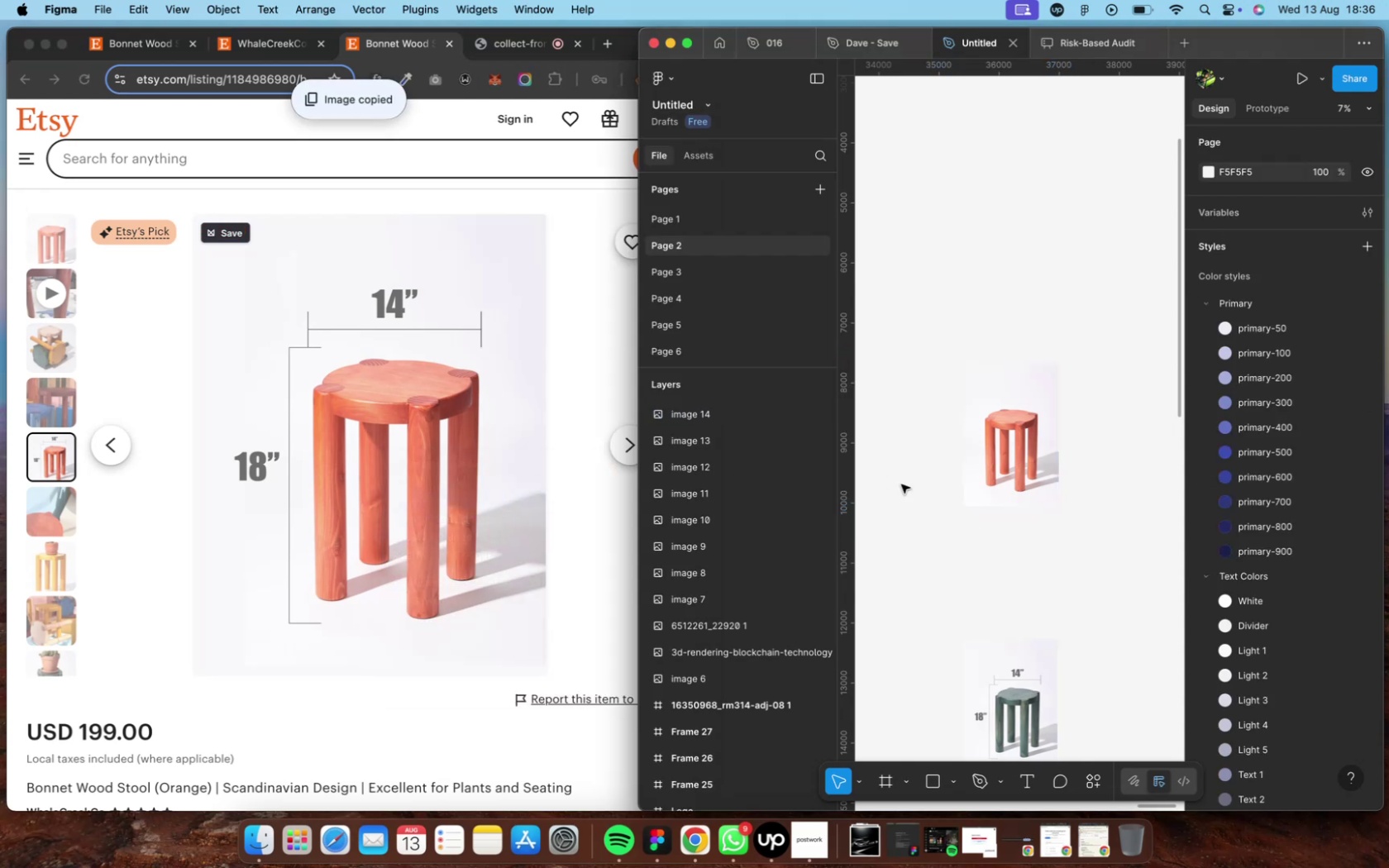 
key(Meta+CommandLeft)
 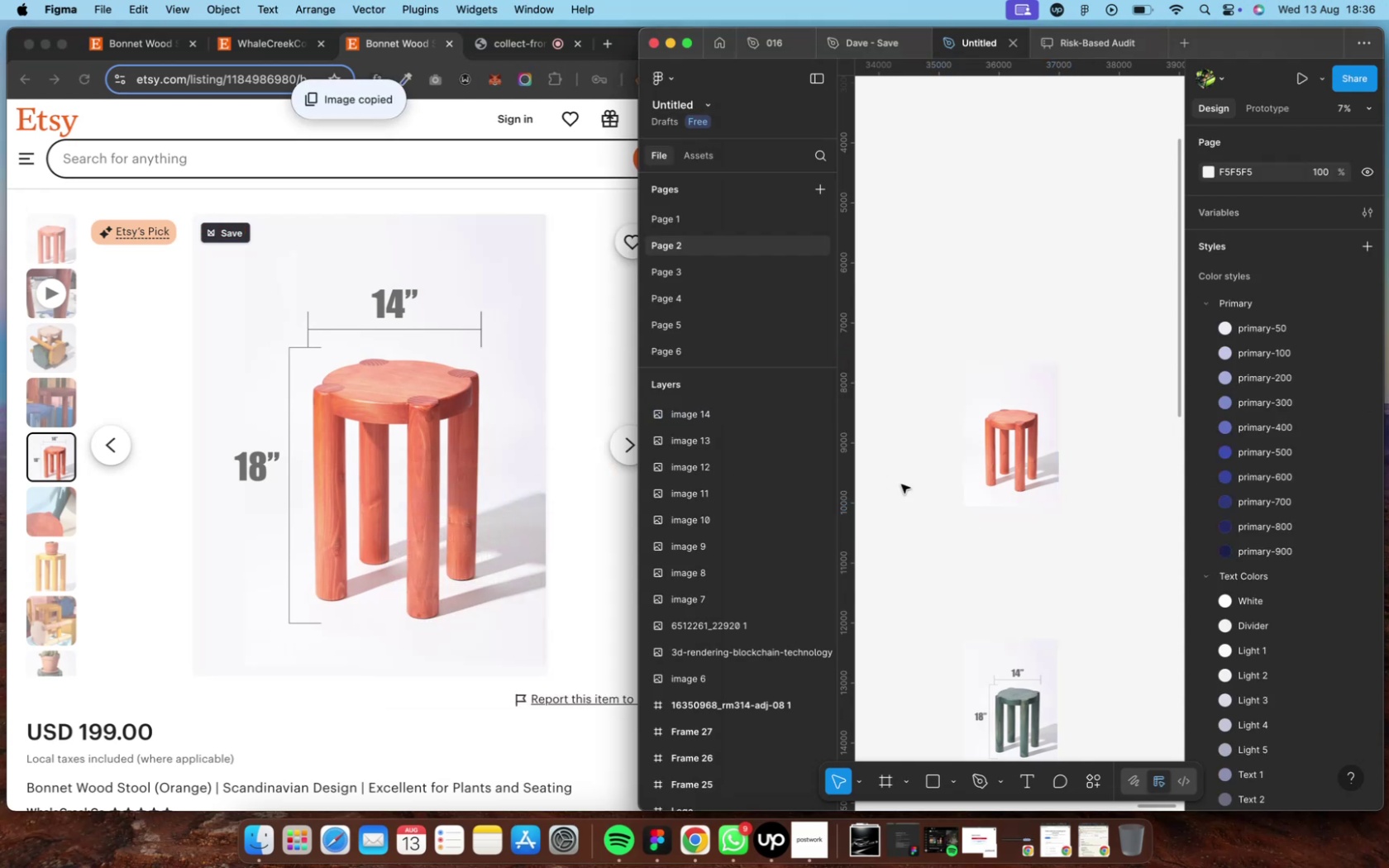 
key(Meta+V)
 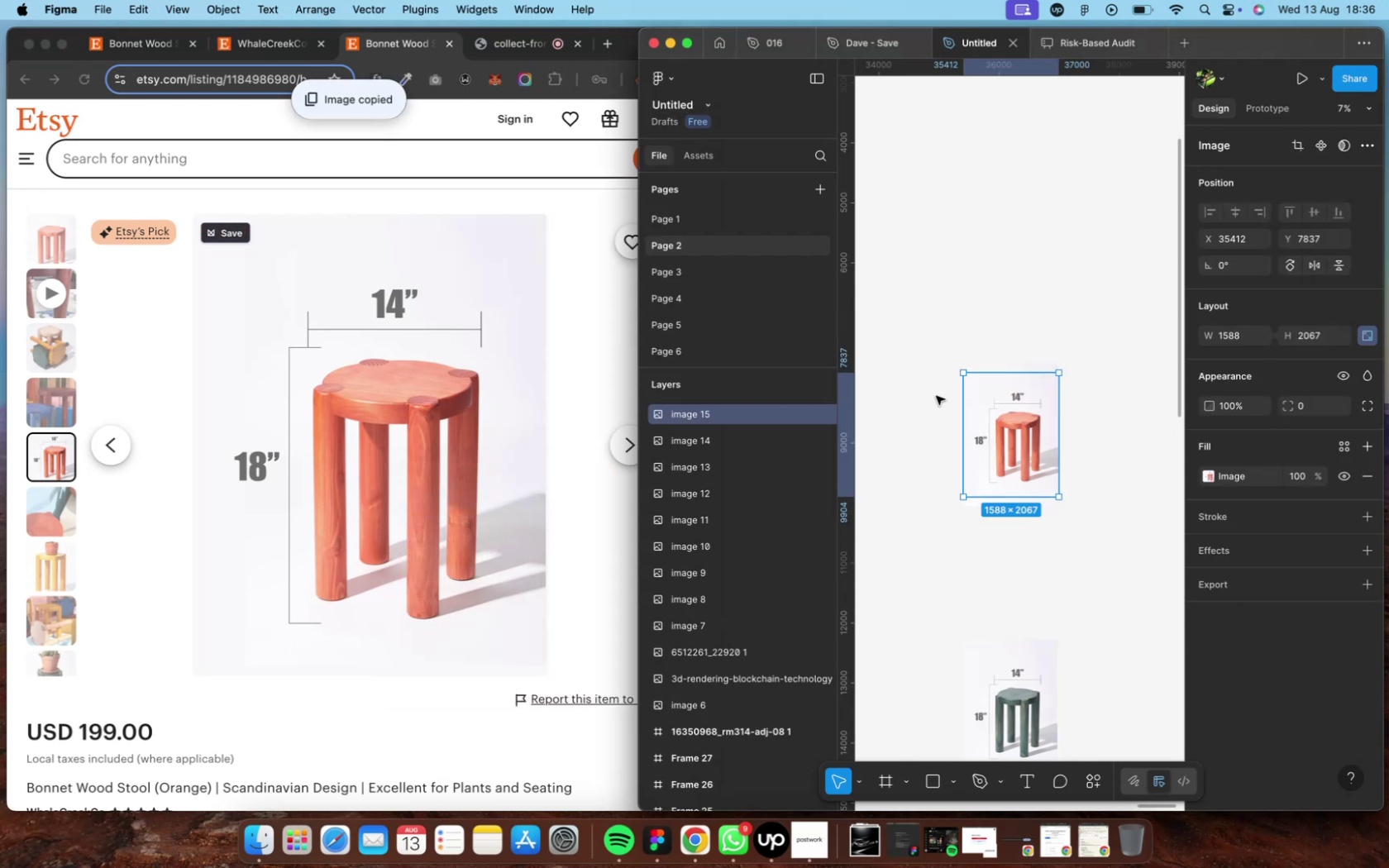 
left_click_drag(start_coordinate=[938, 337], to_coordinate=[1110, 558])
 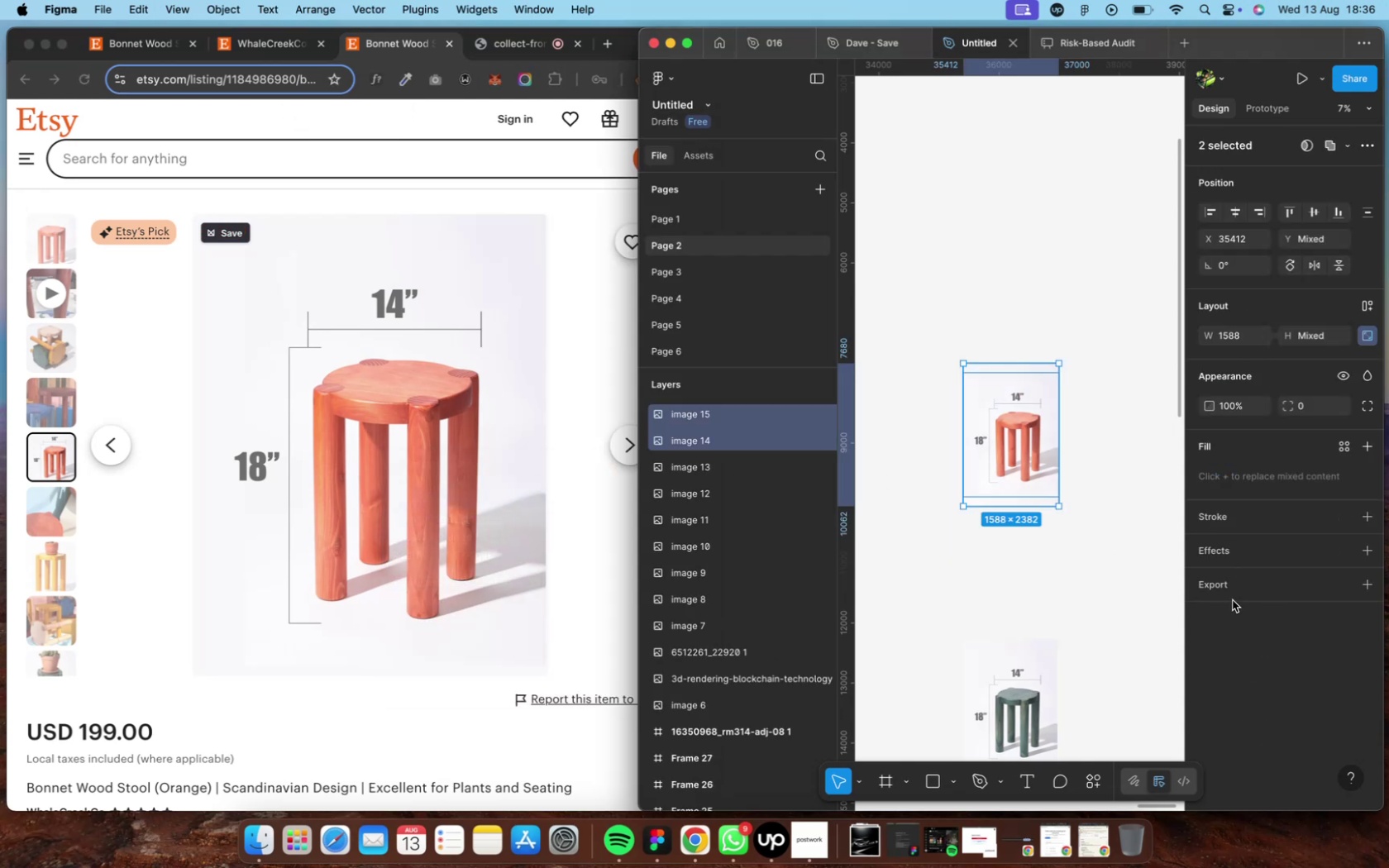 
left_click([1224, 590])
 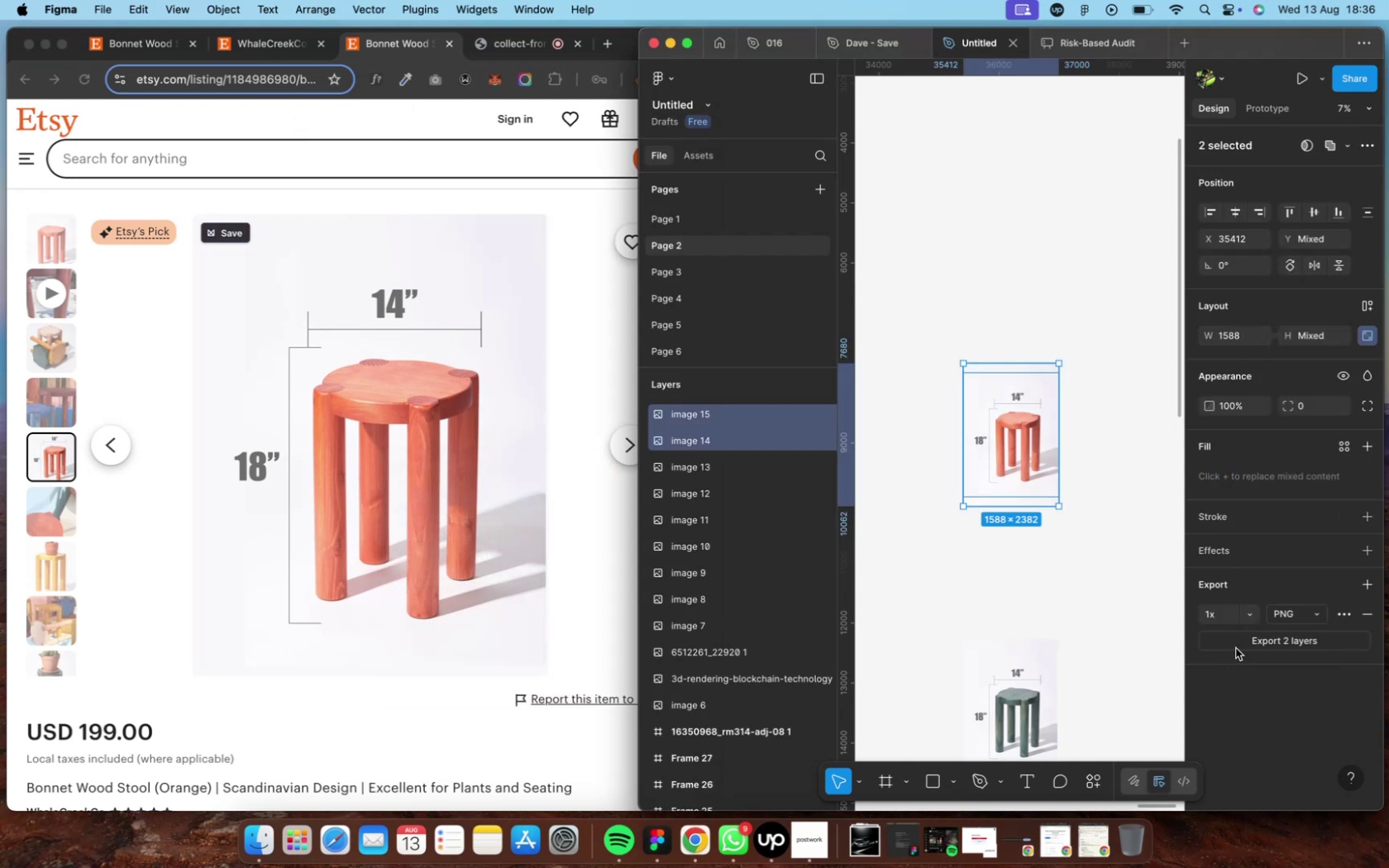 
left_click([1234, 646])
 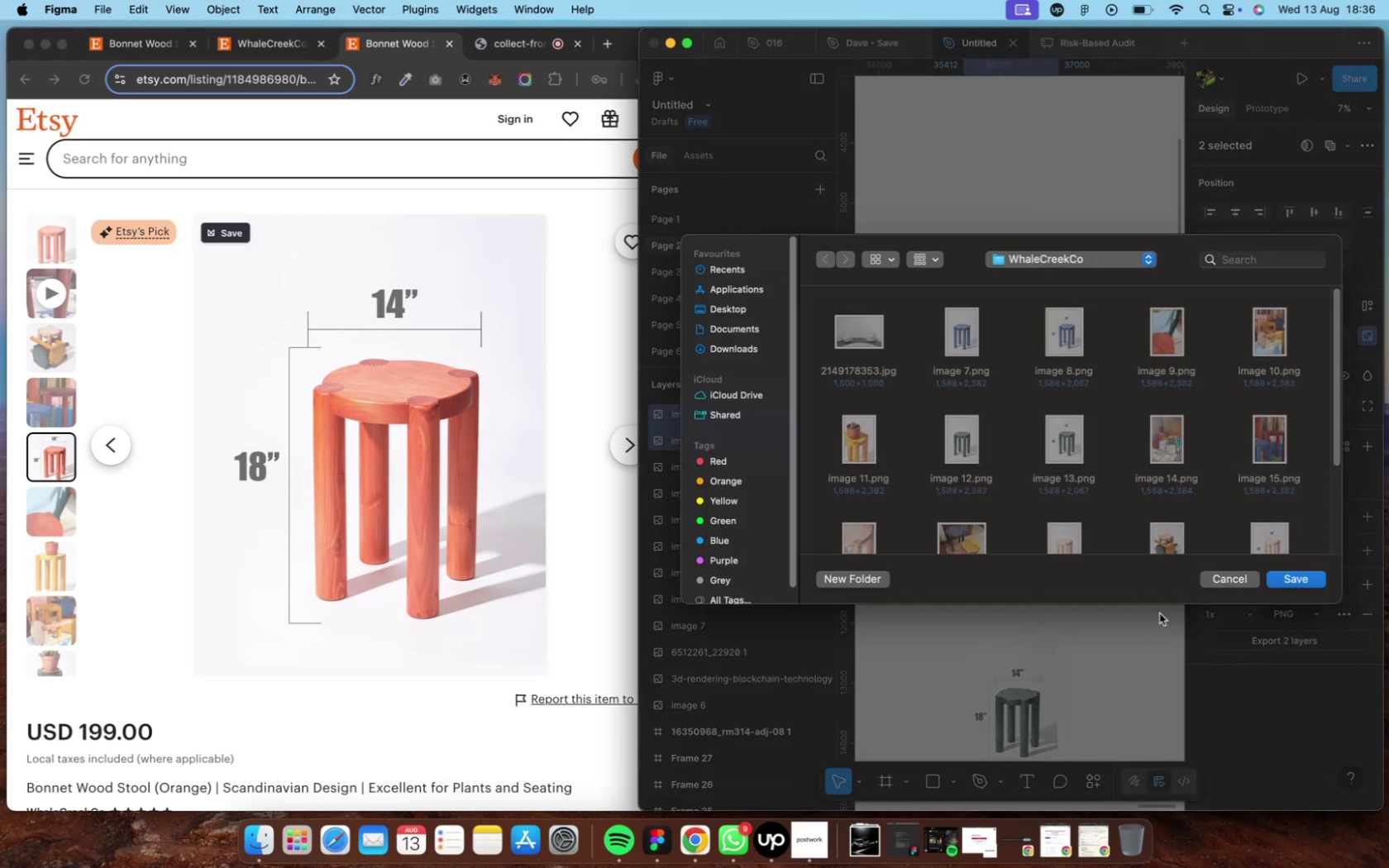 
wait(5.03)
 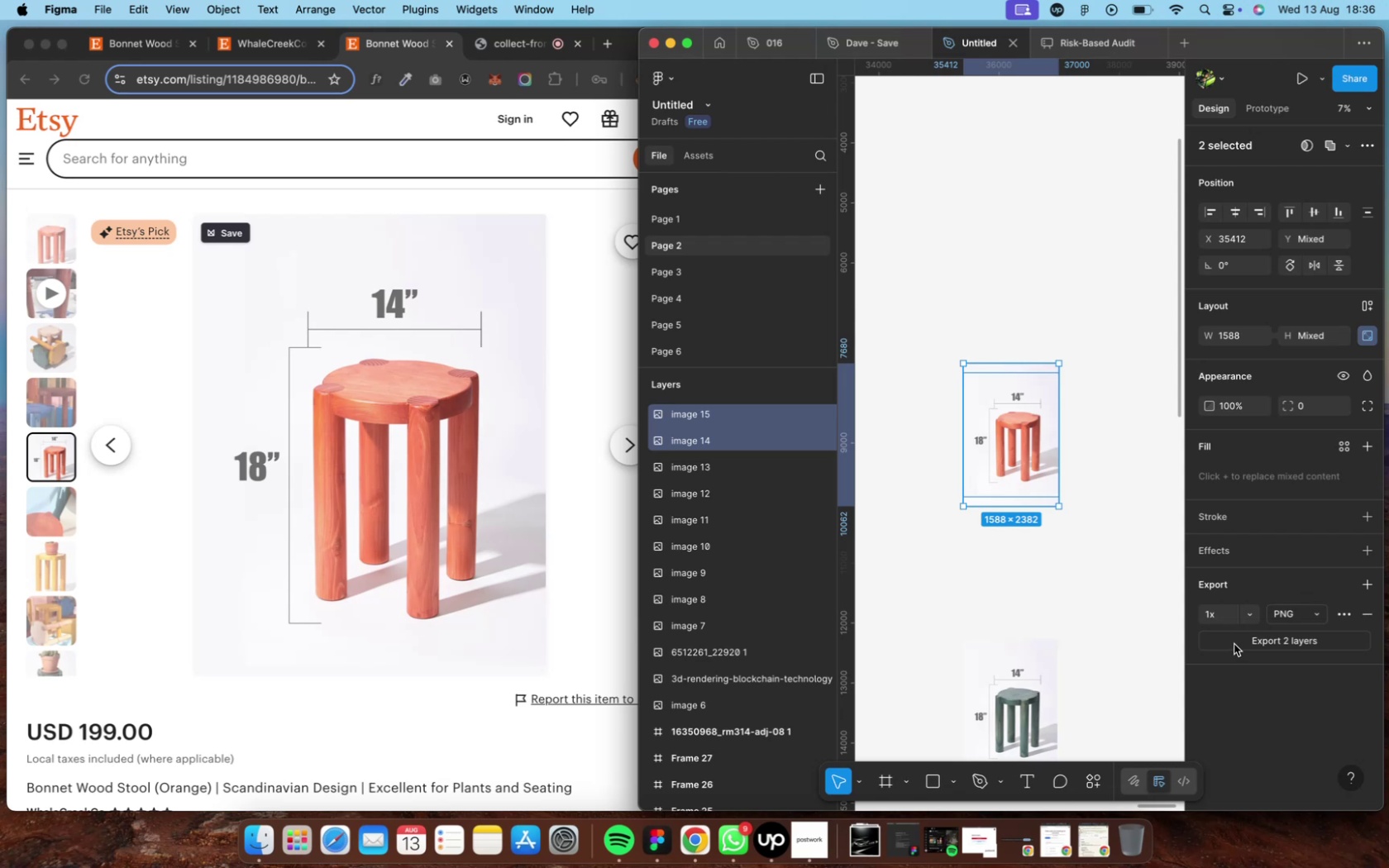 
left_click([1293, 583])
 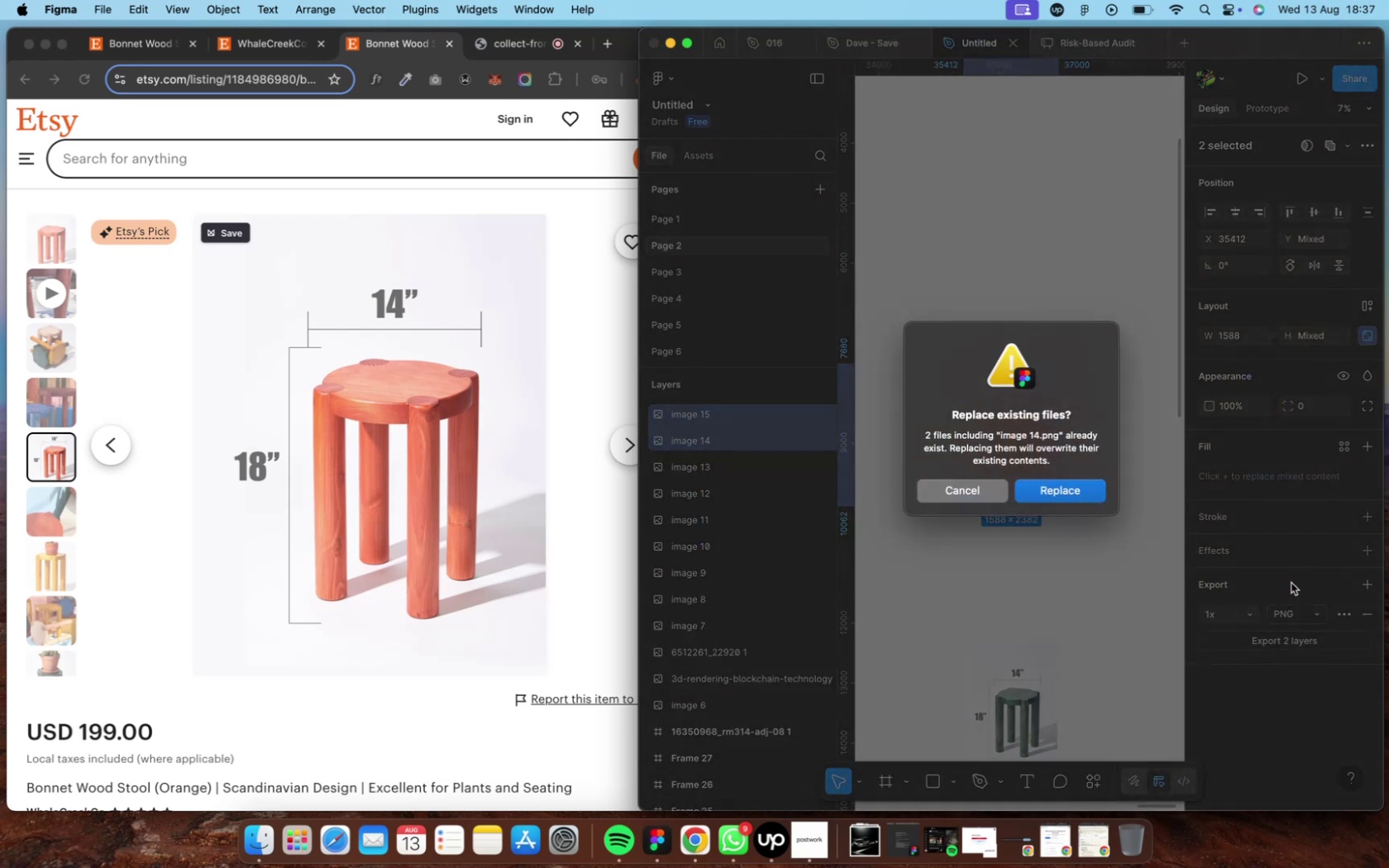 
wait(5.92)
 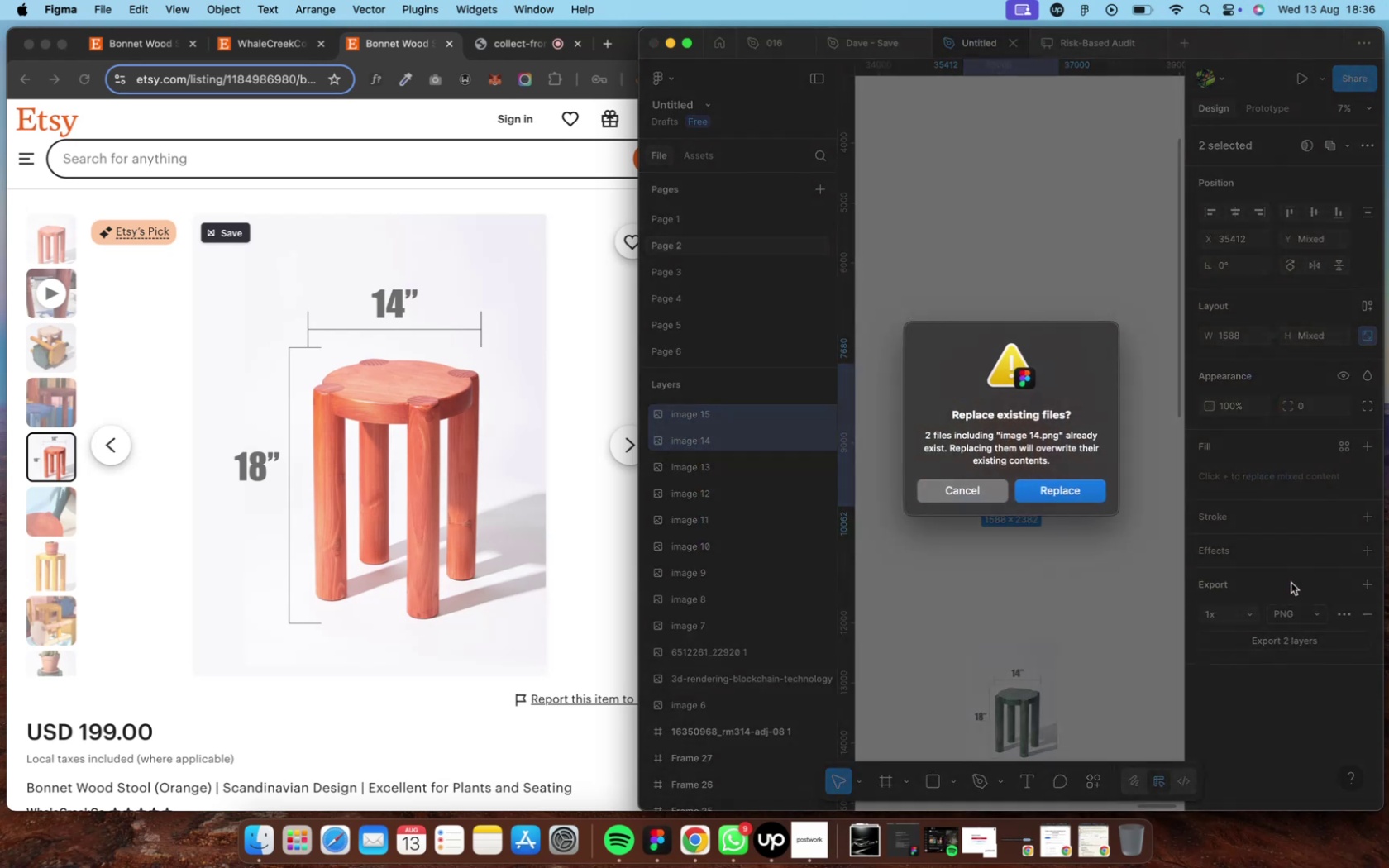 
left_click([953, 493])
 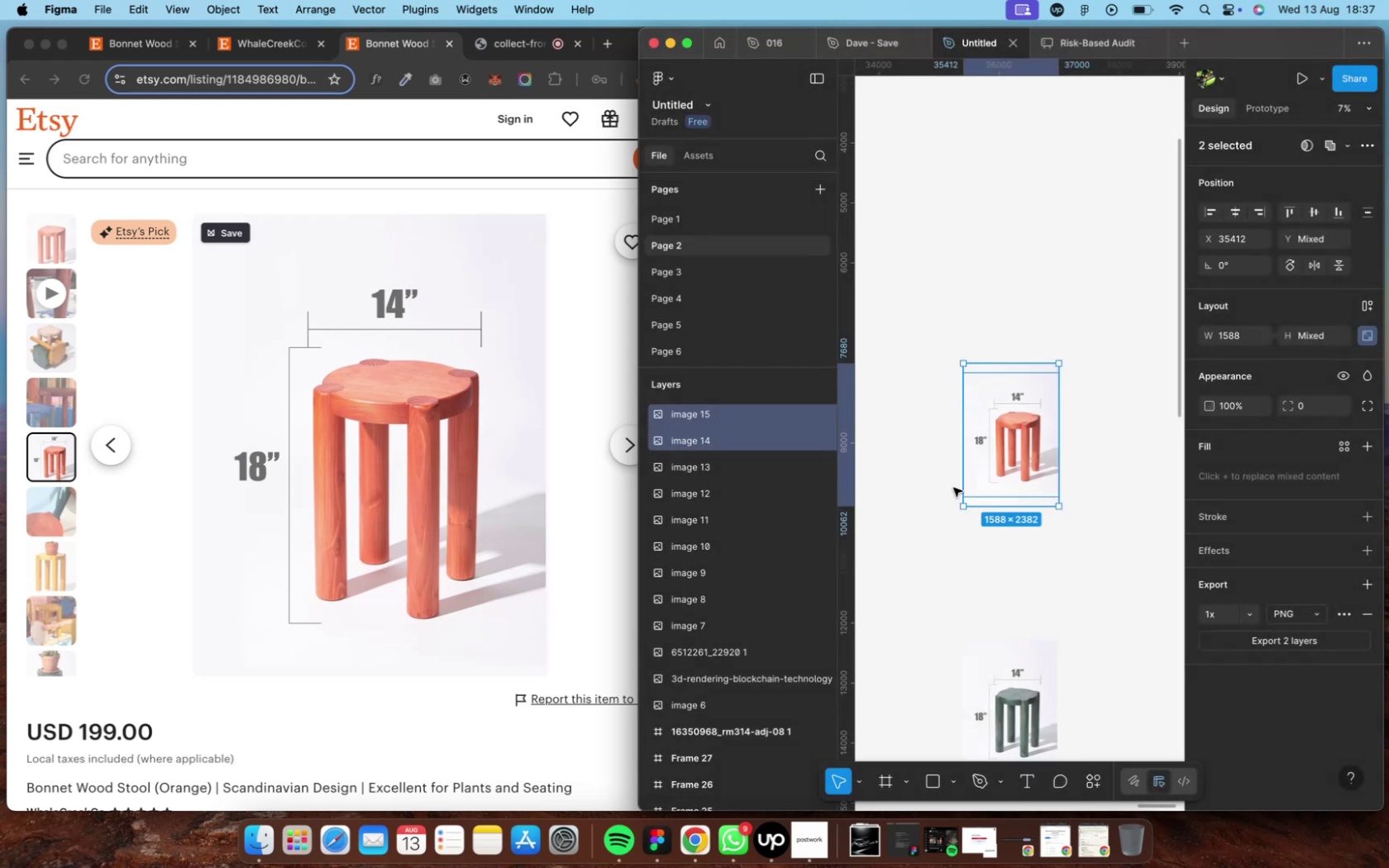 
wait(5.13)
 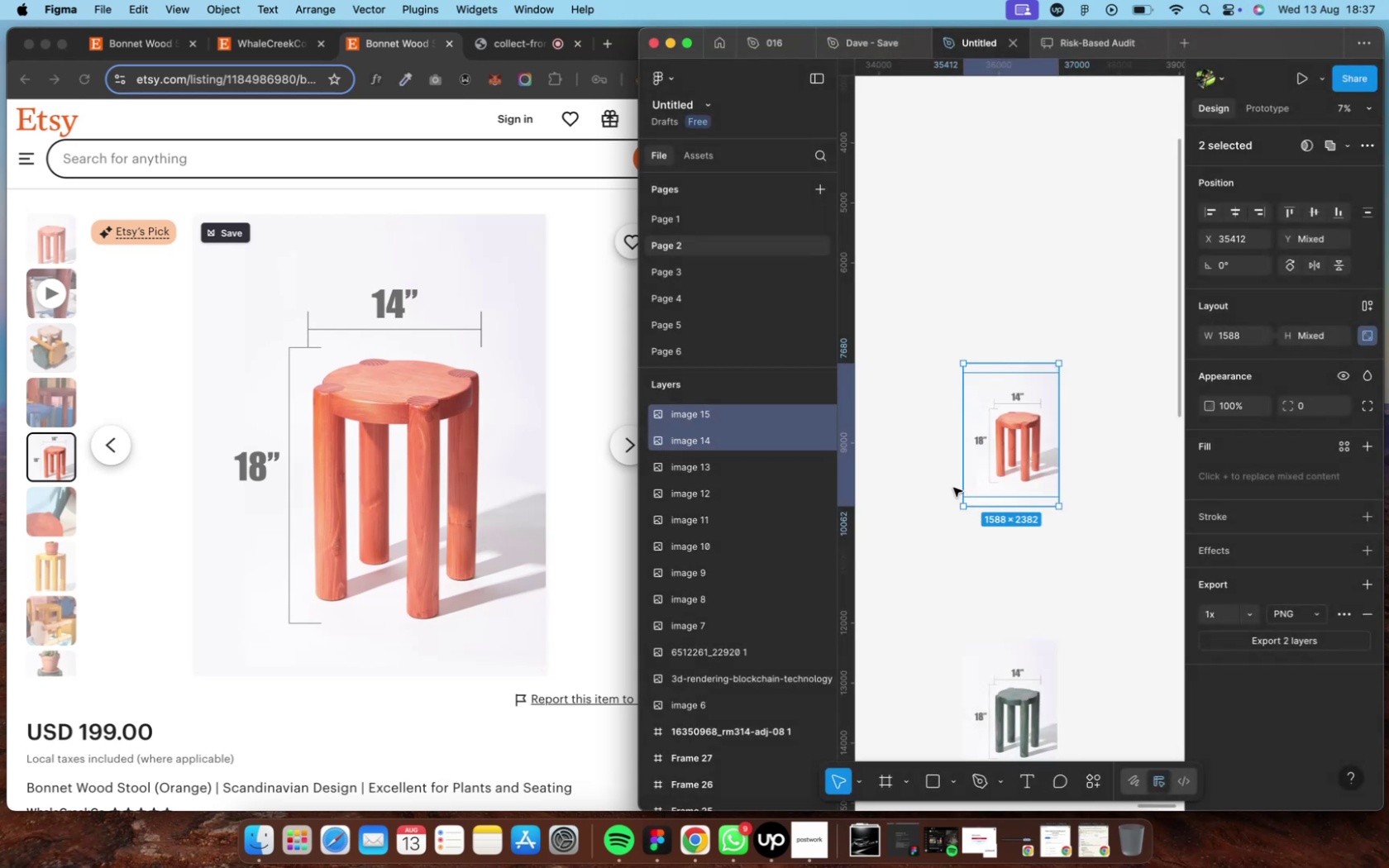 
key(Meta+CommandLeft)
 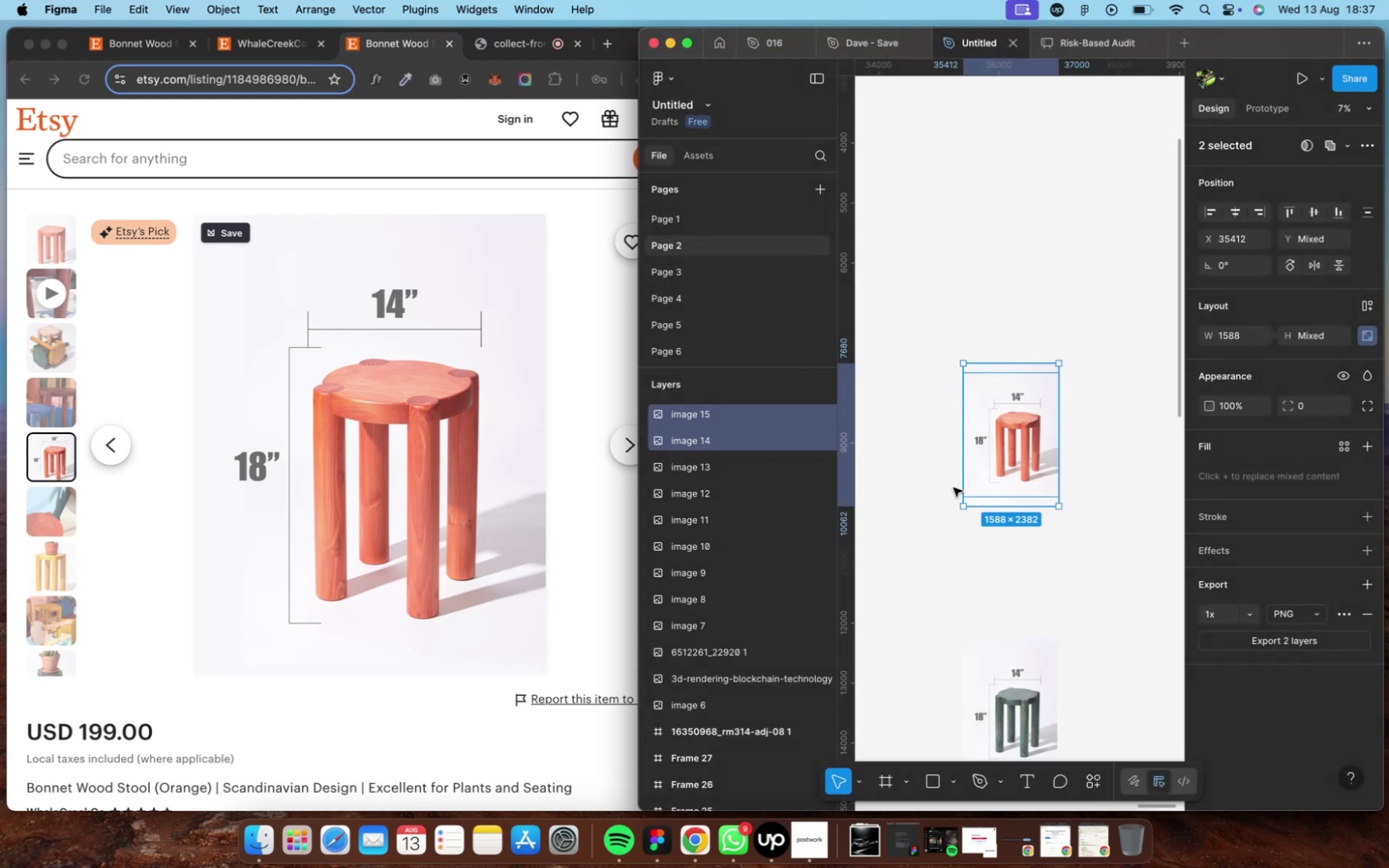 
key(Meta+R)
 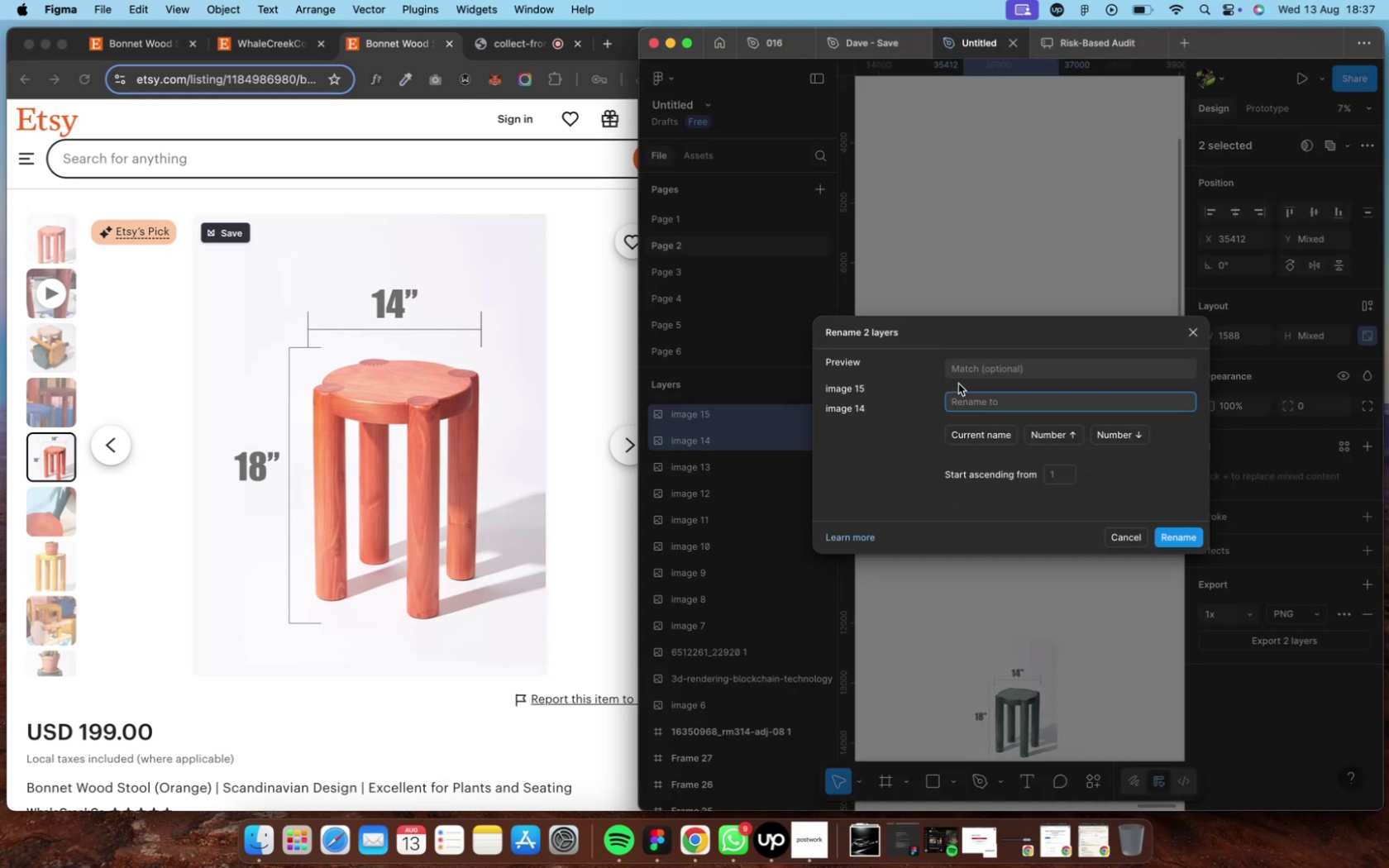 
left_click([957, 371])
 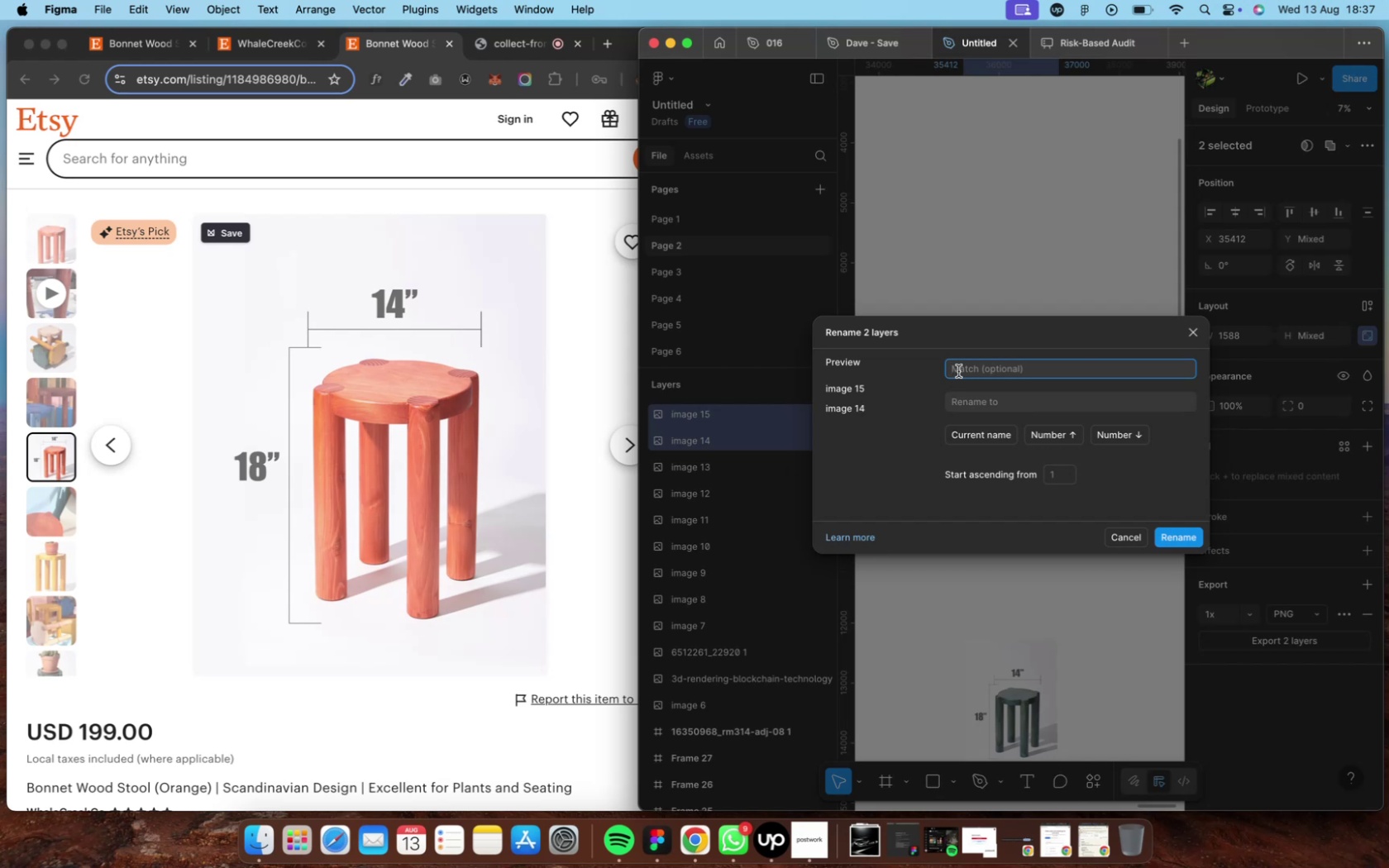 
type(Image)
 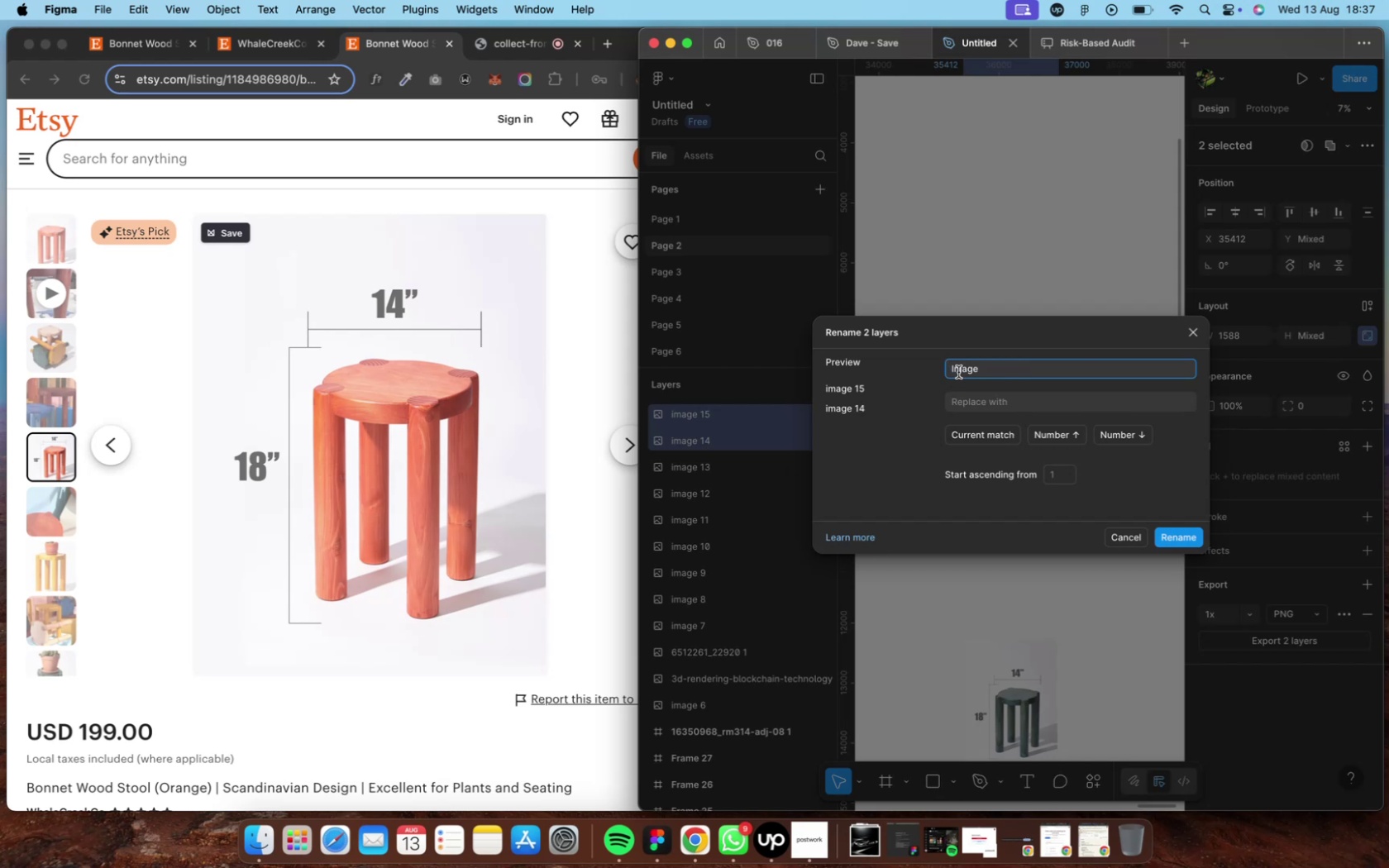 
key(ArrowLeft)
 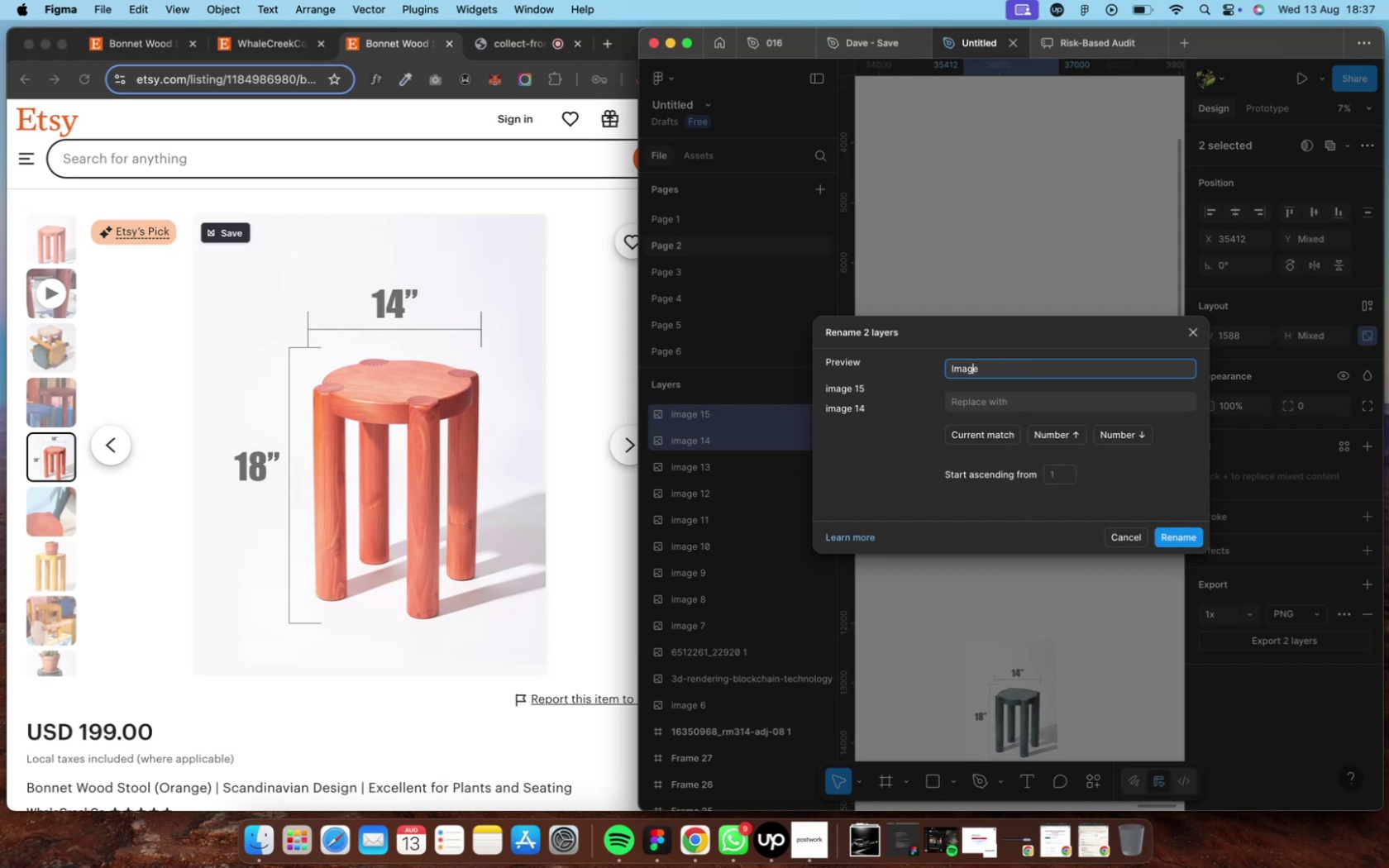 
key(ArrowLeft)
 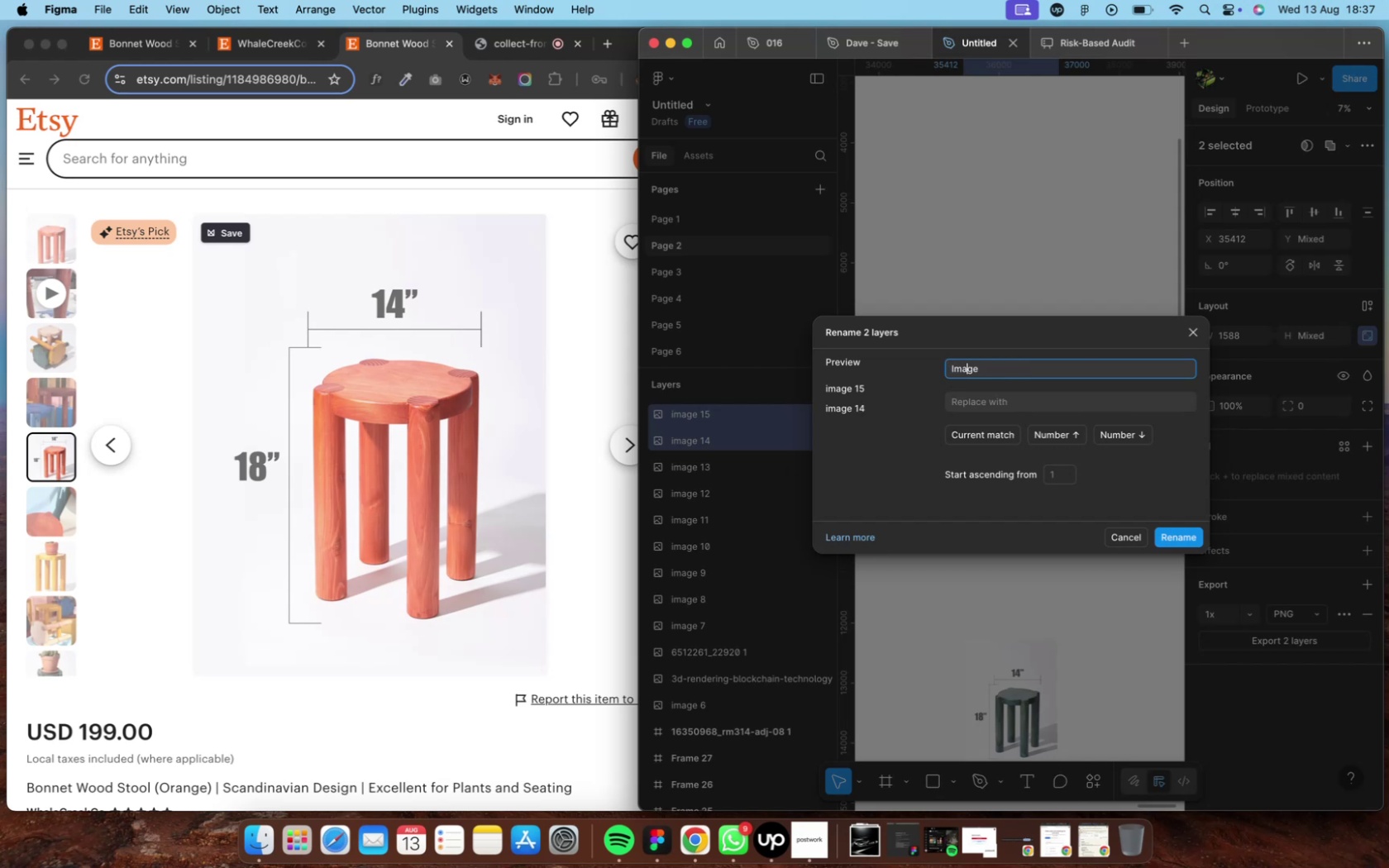 
key(ArrowLeft)
 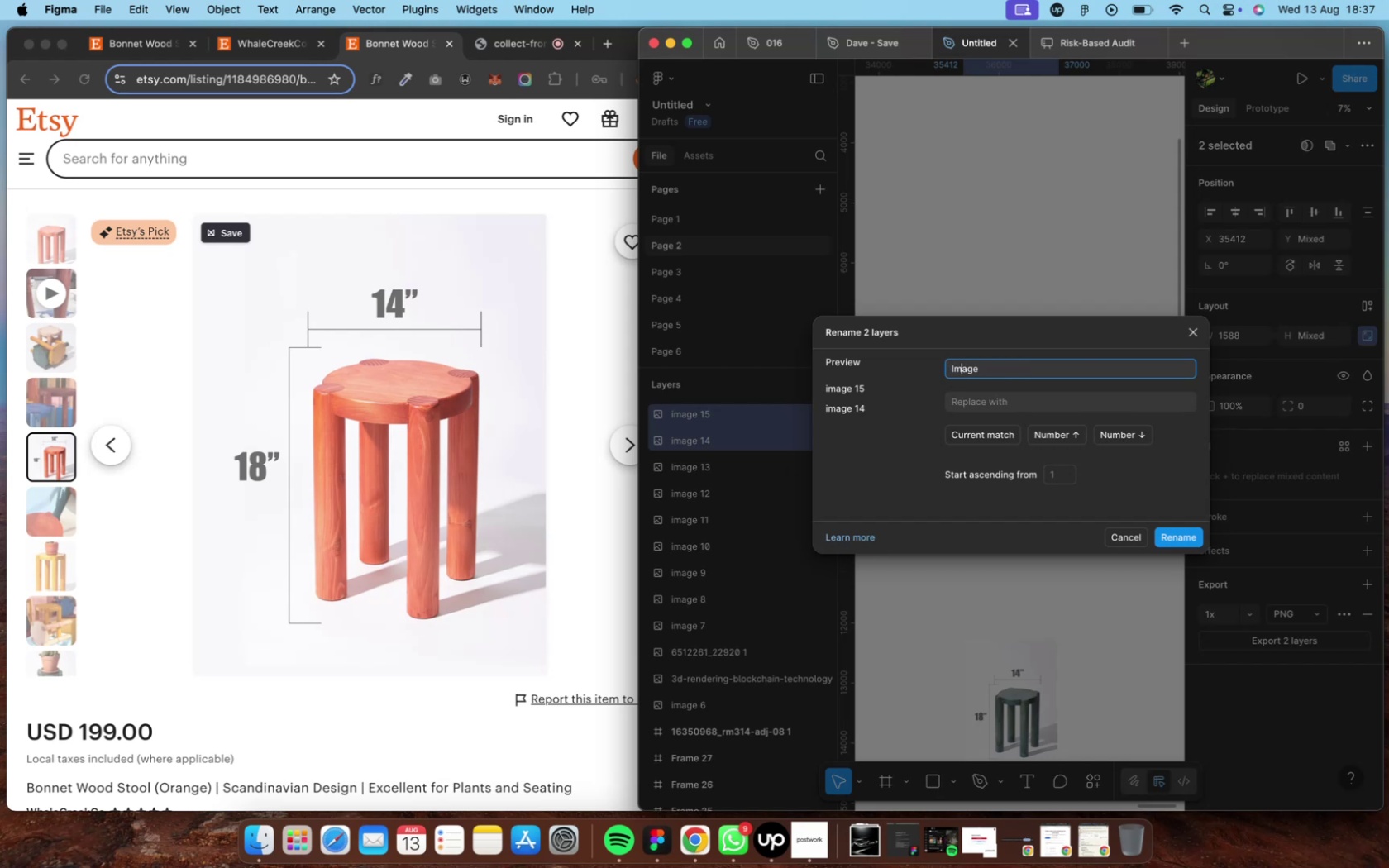 
key(ArrowLeft)
 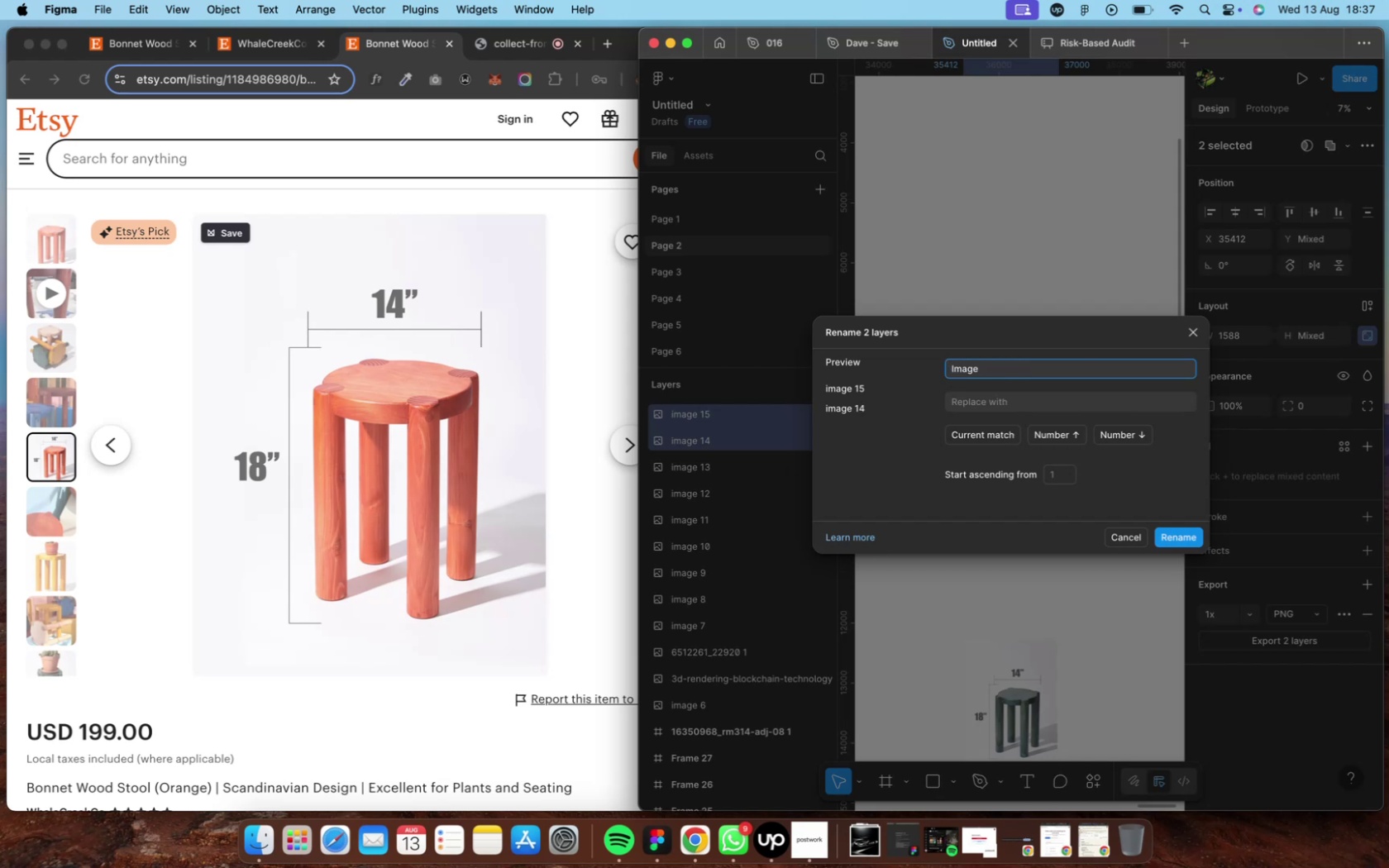 
key(Backspace)
 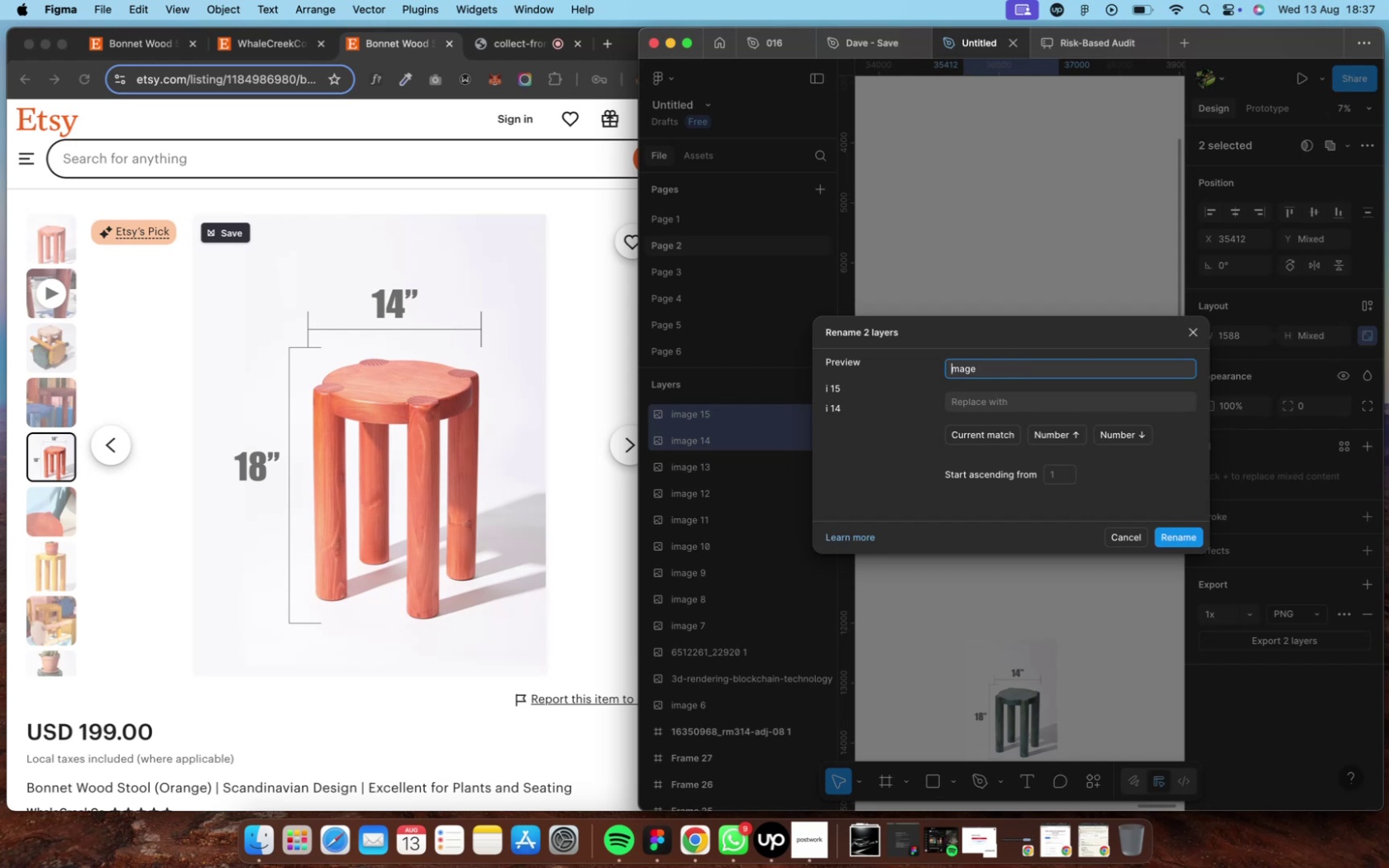 
key(I)
 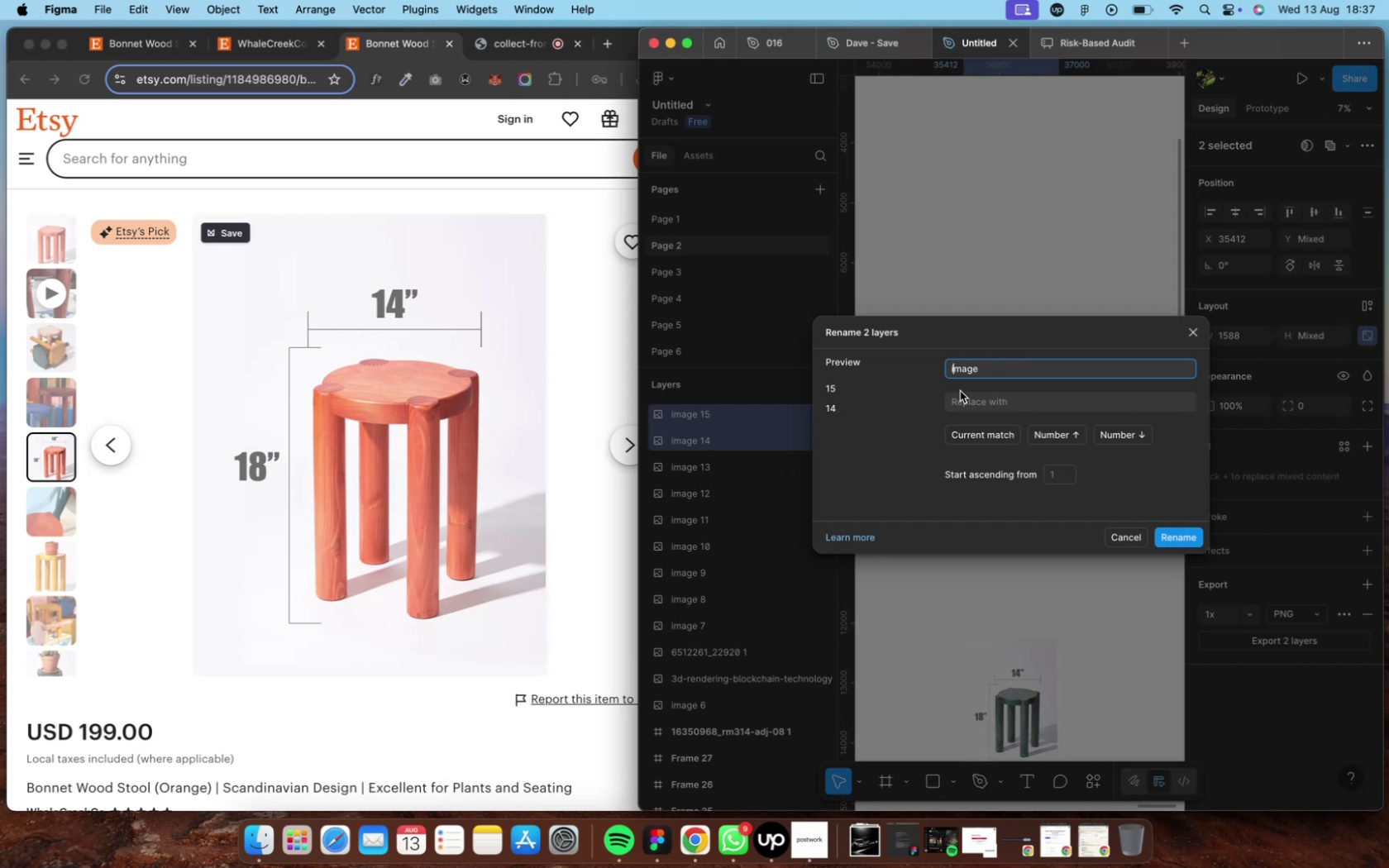 
left_click([959, 399])
 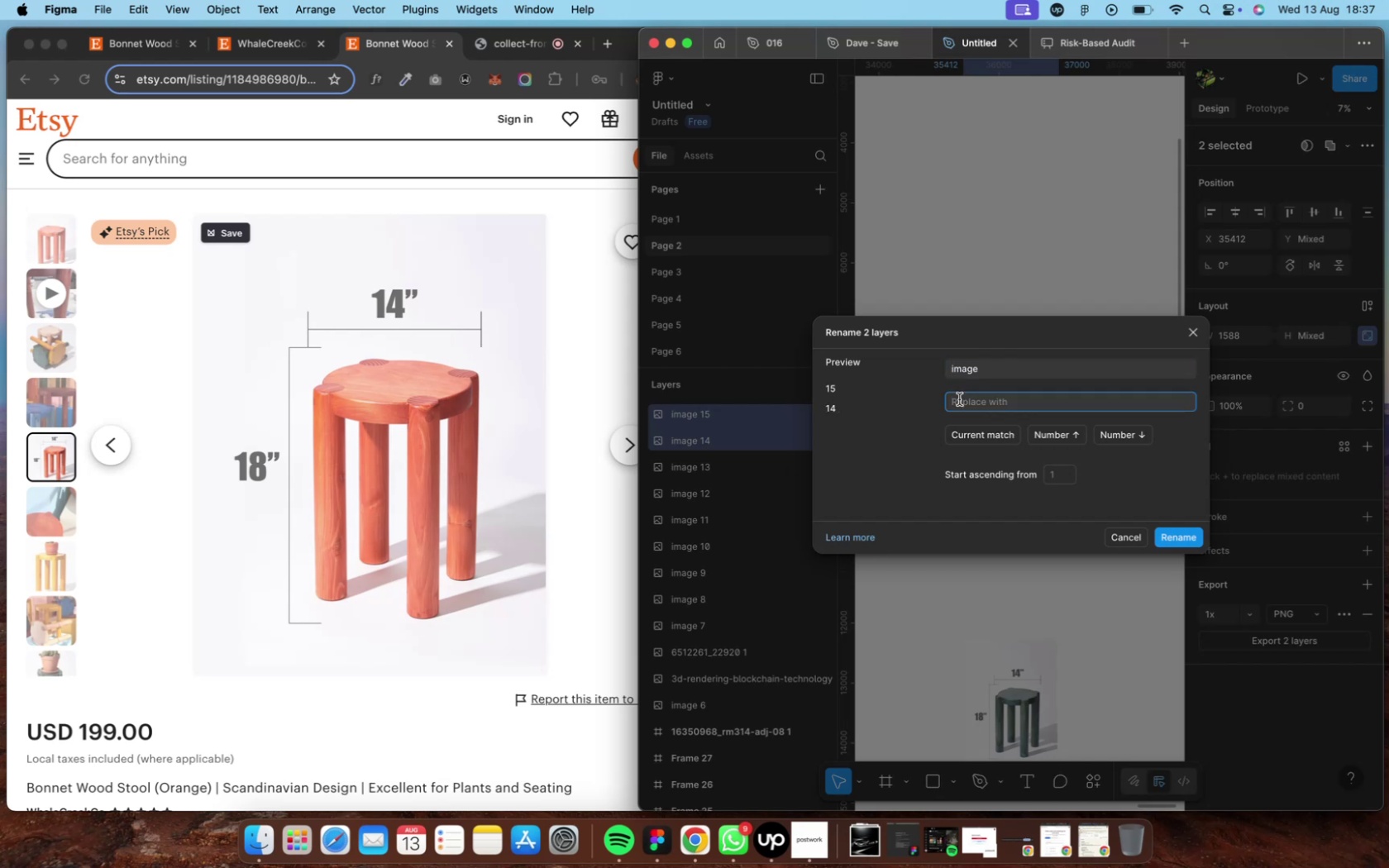 
type(Orange)
 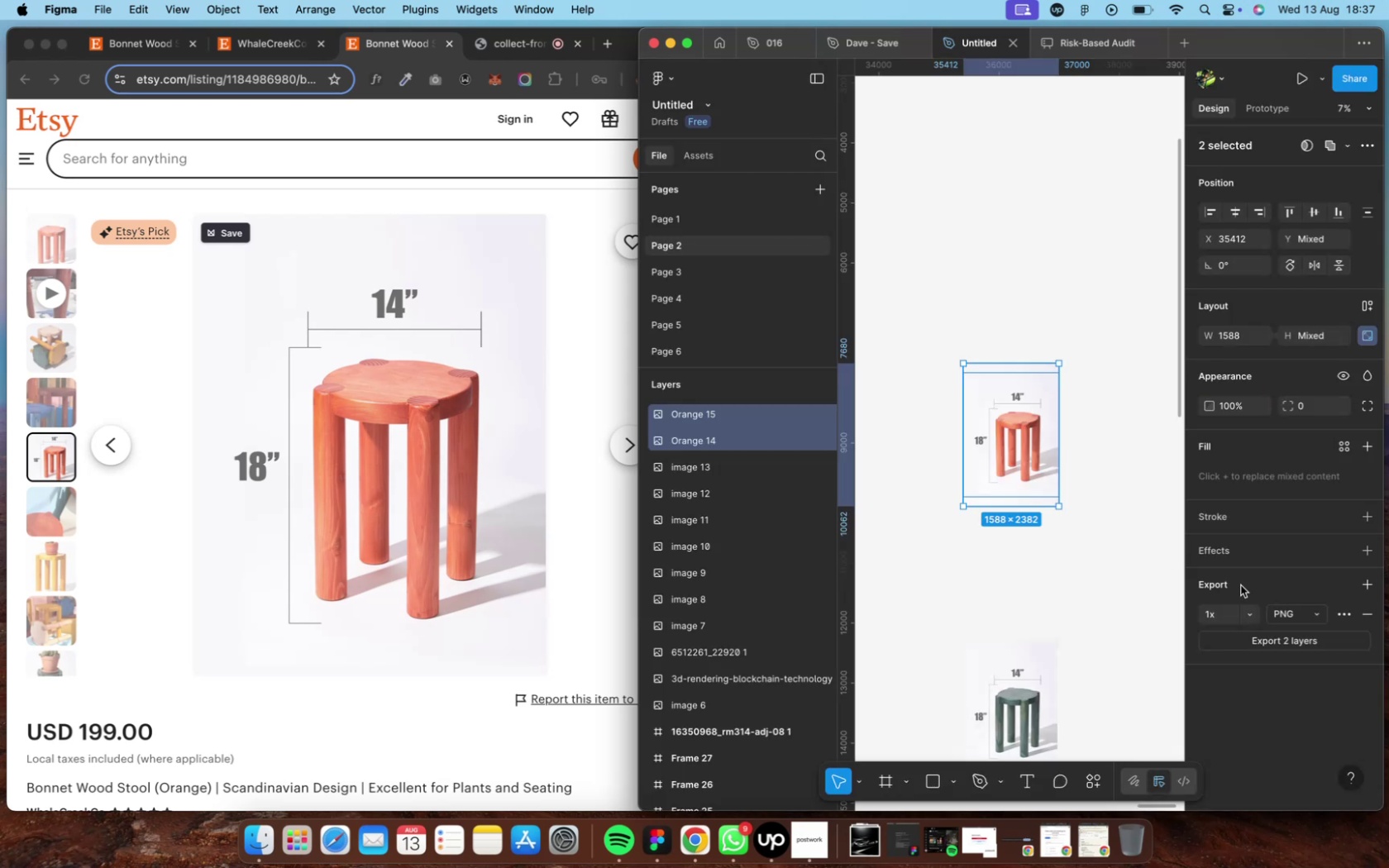 
left_click([1281, 635])
 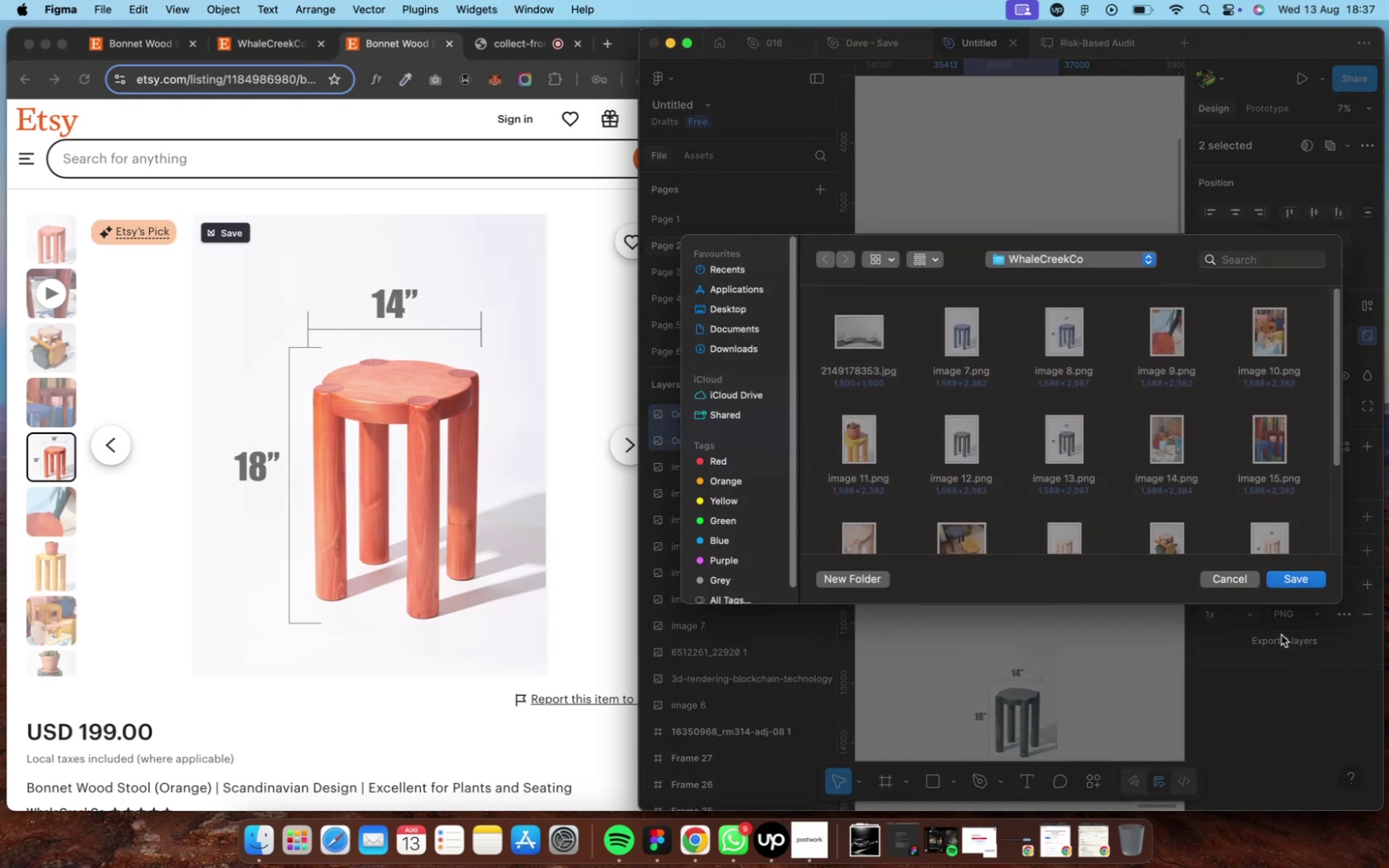 
wait(5.31)
 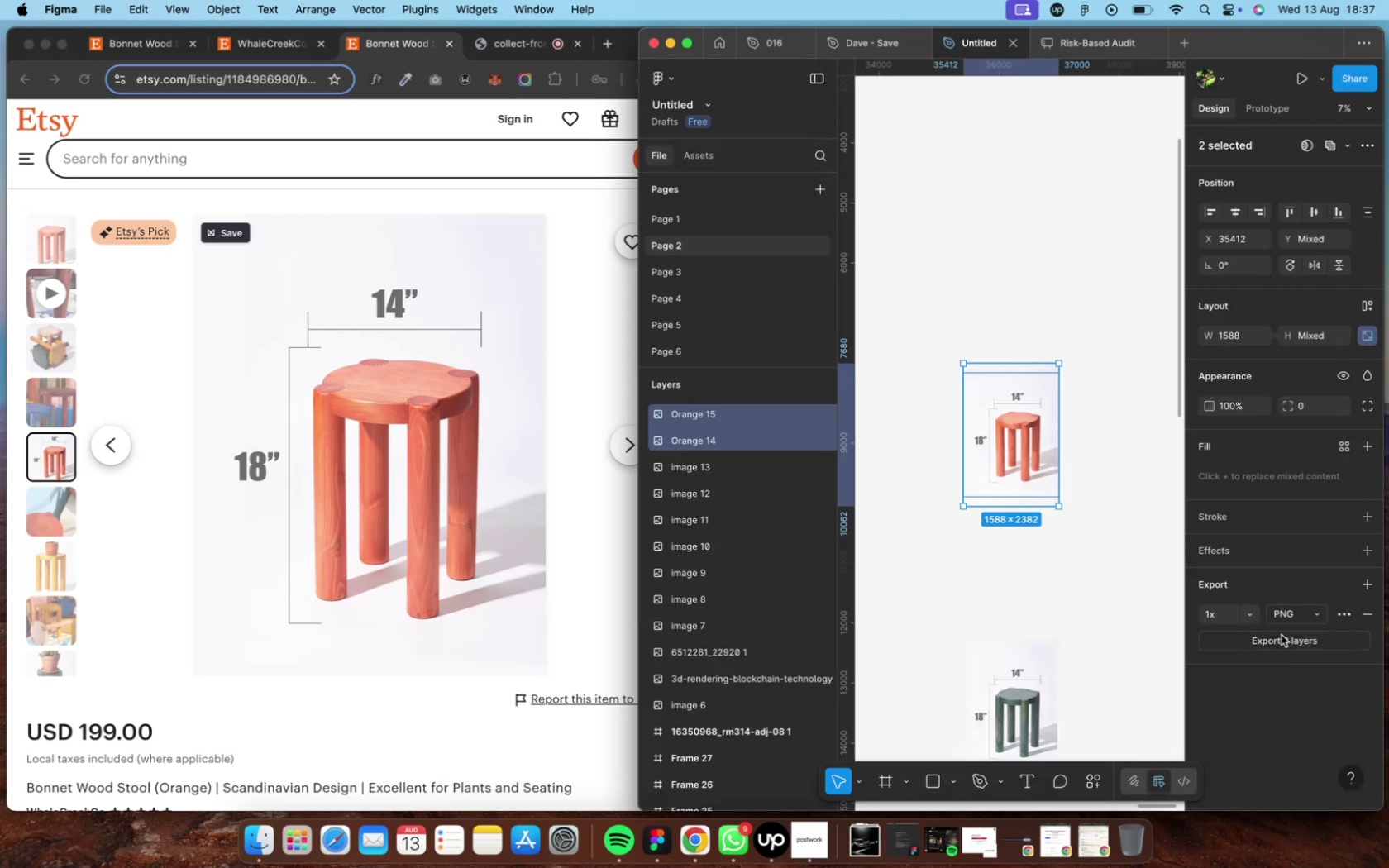 
left_click([1284, 584])
 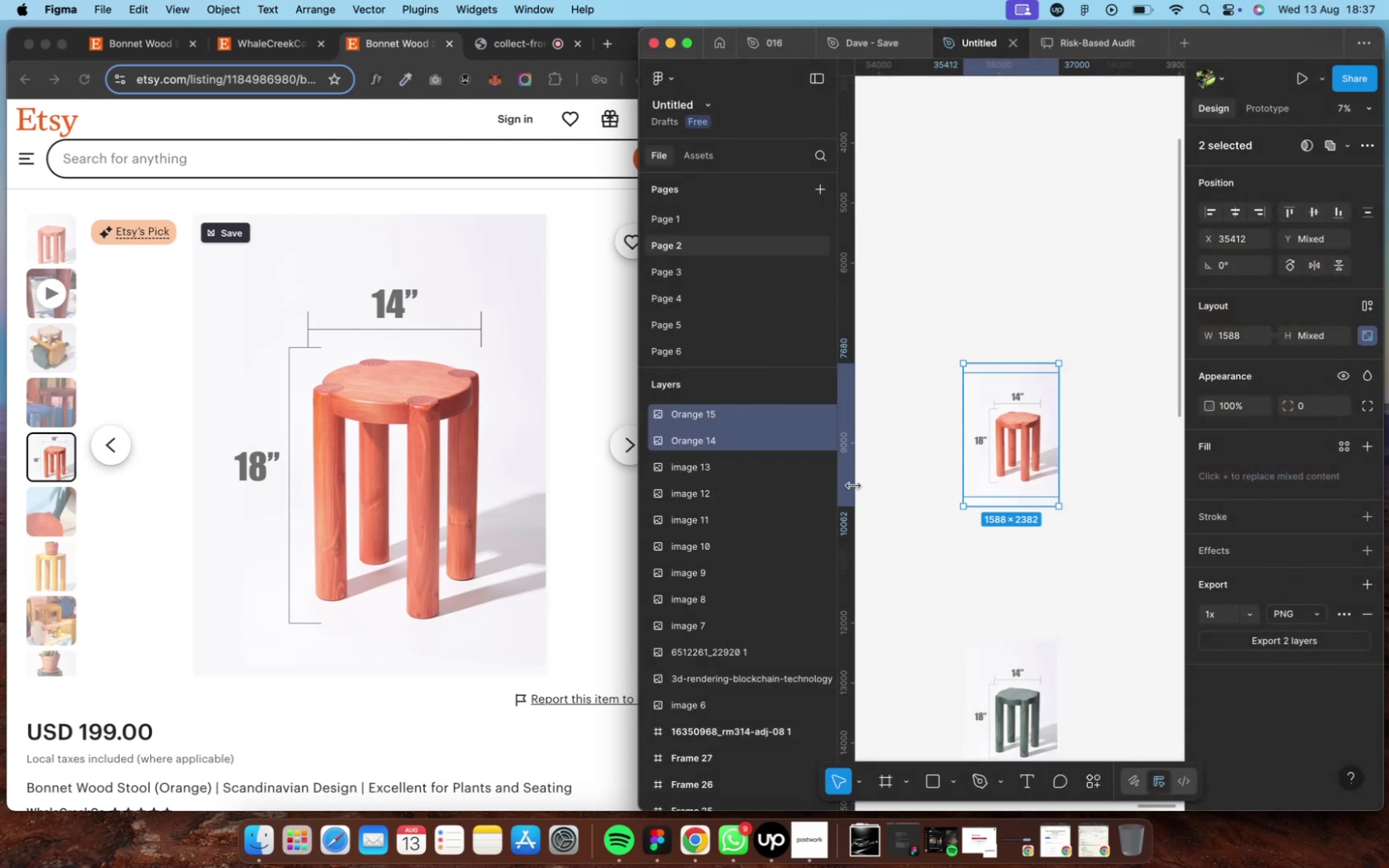 
wait(7.92)
 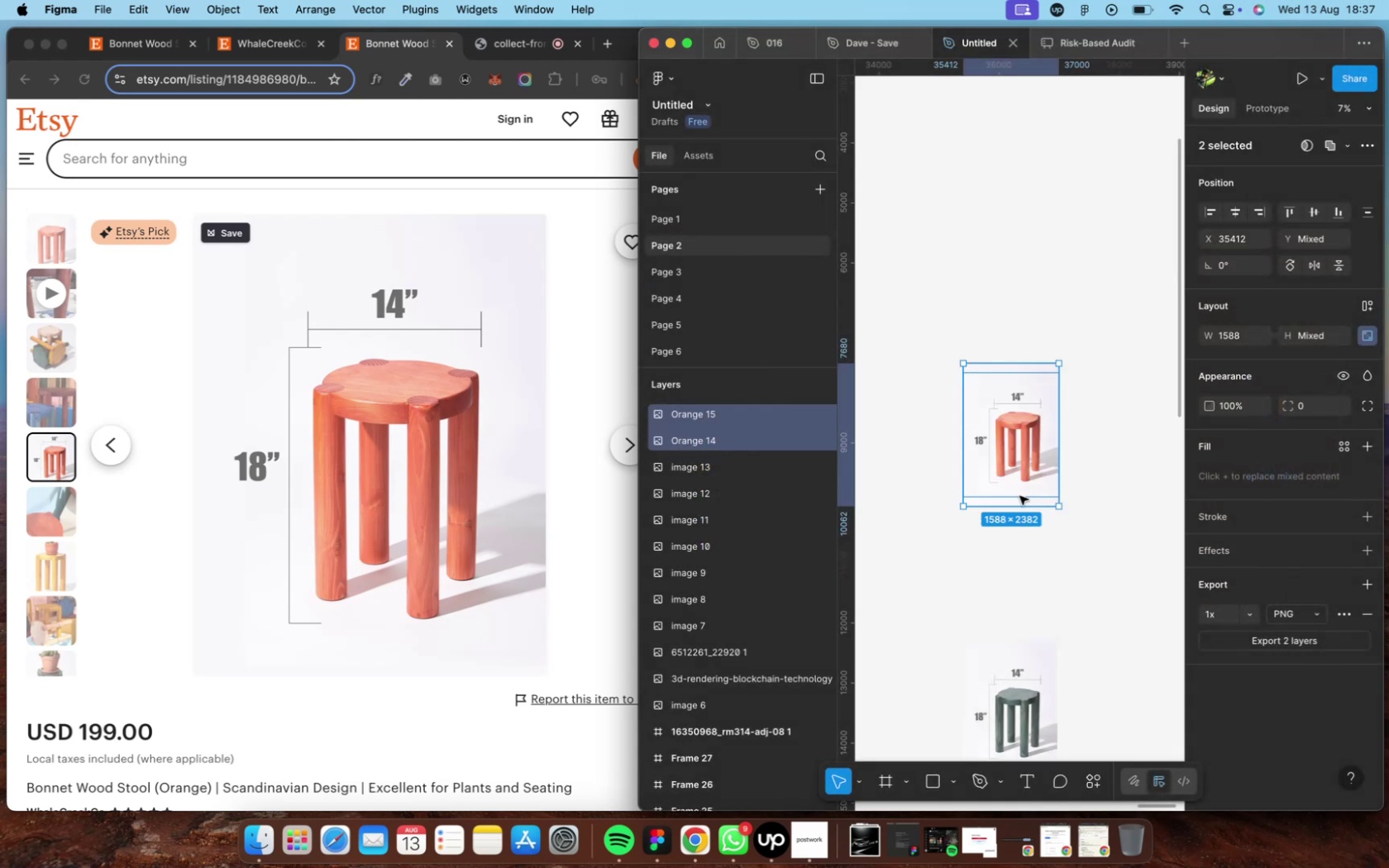 
key(Control+ArrowUp)
 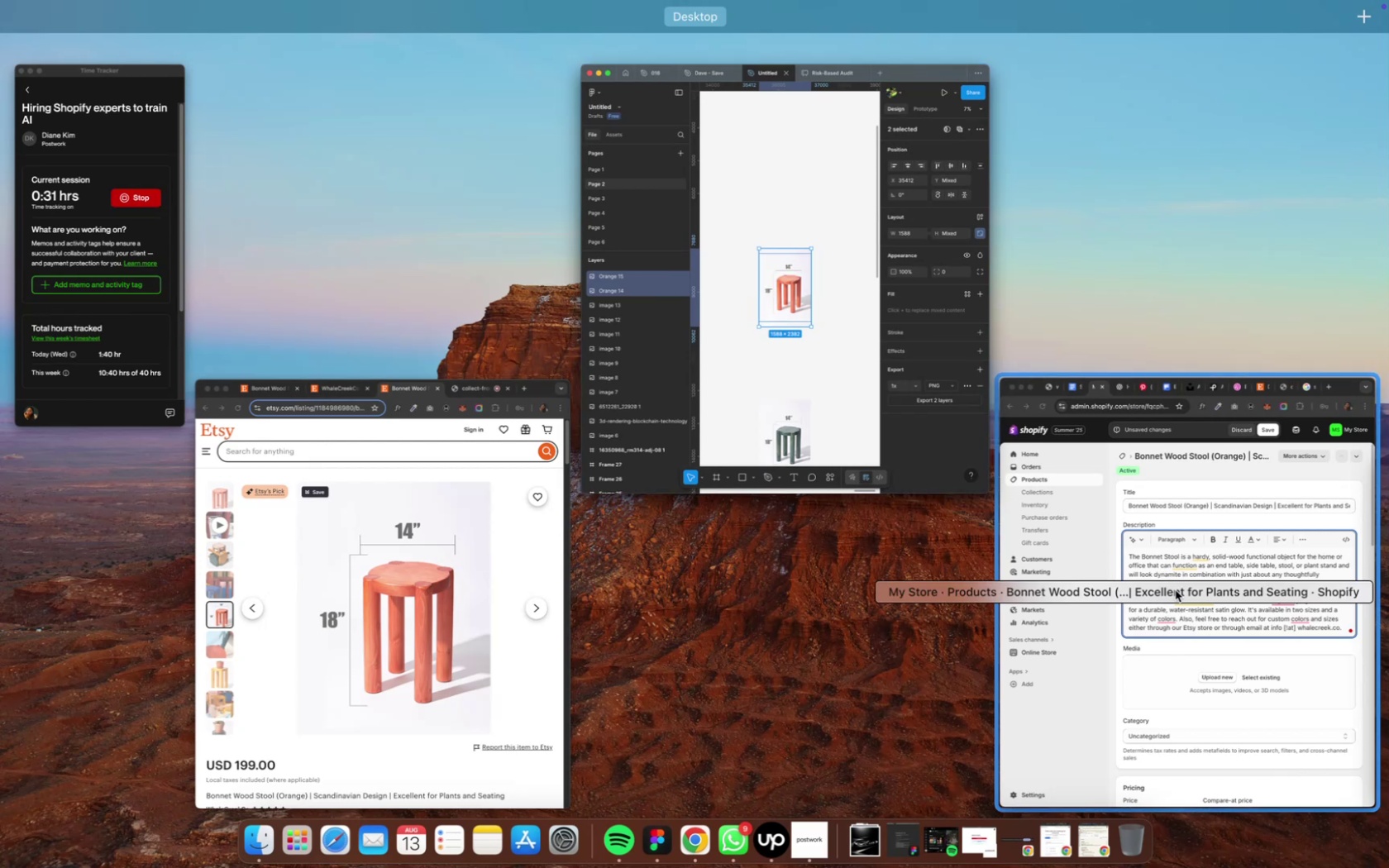 
left_click([1174, 590])
 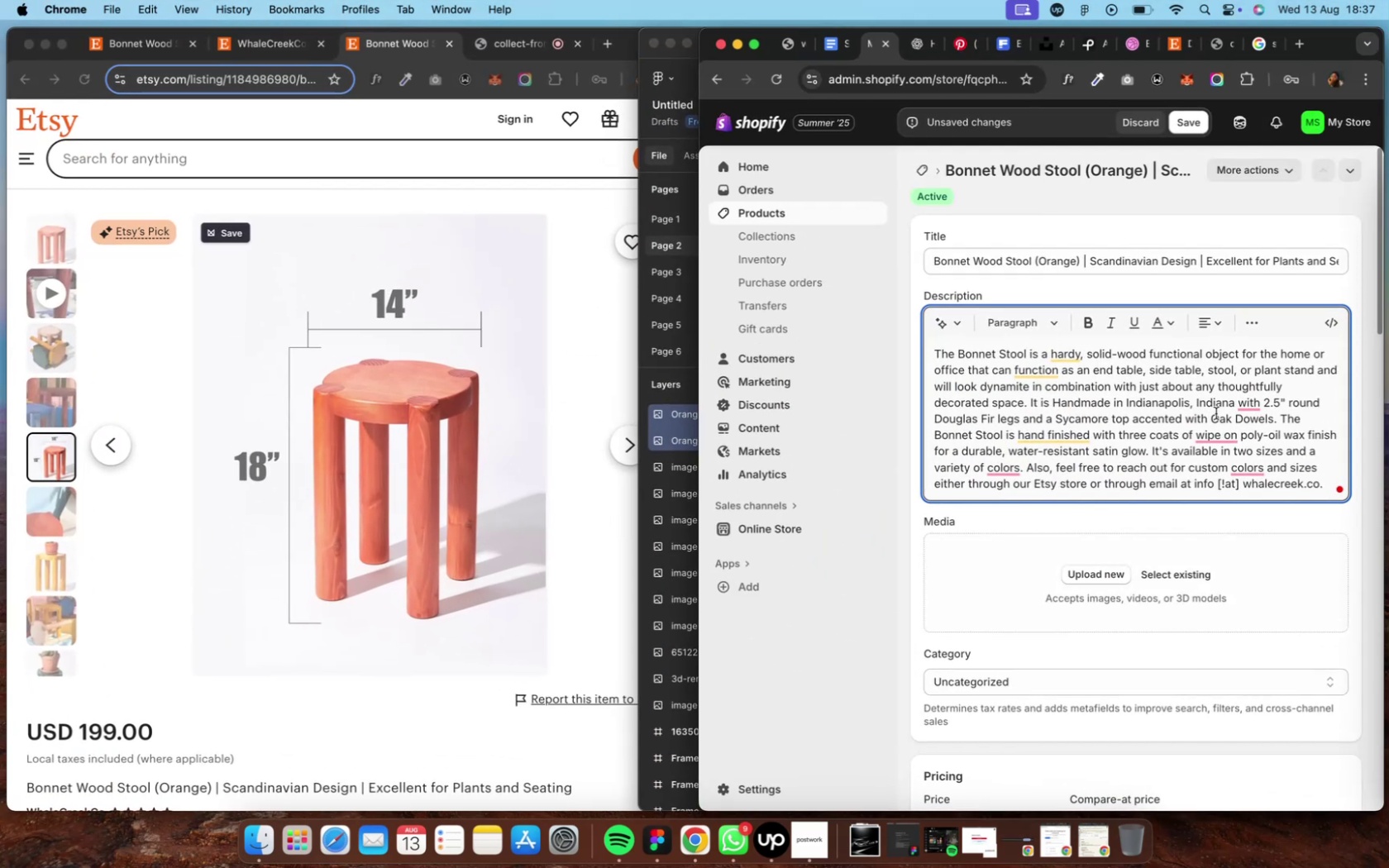 
wait(6.31)
 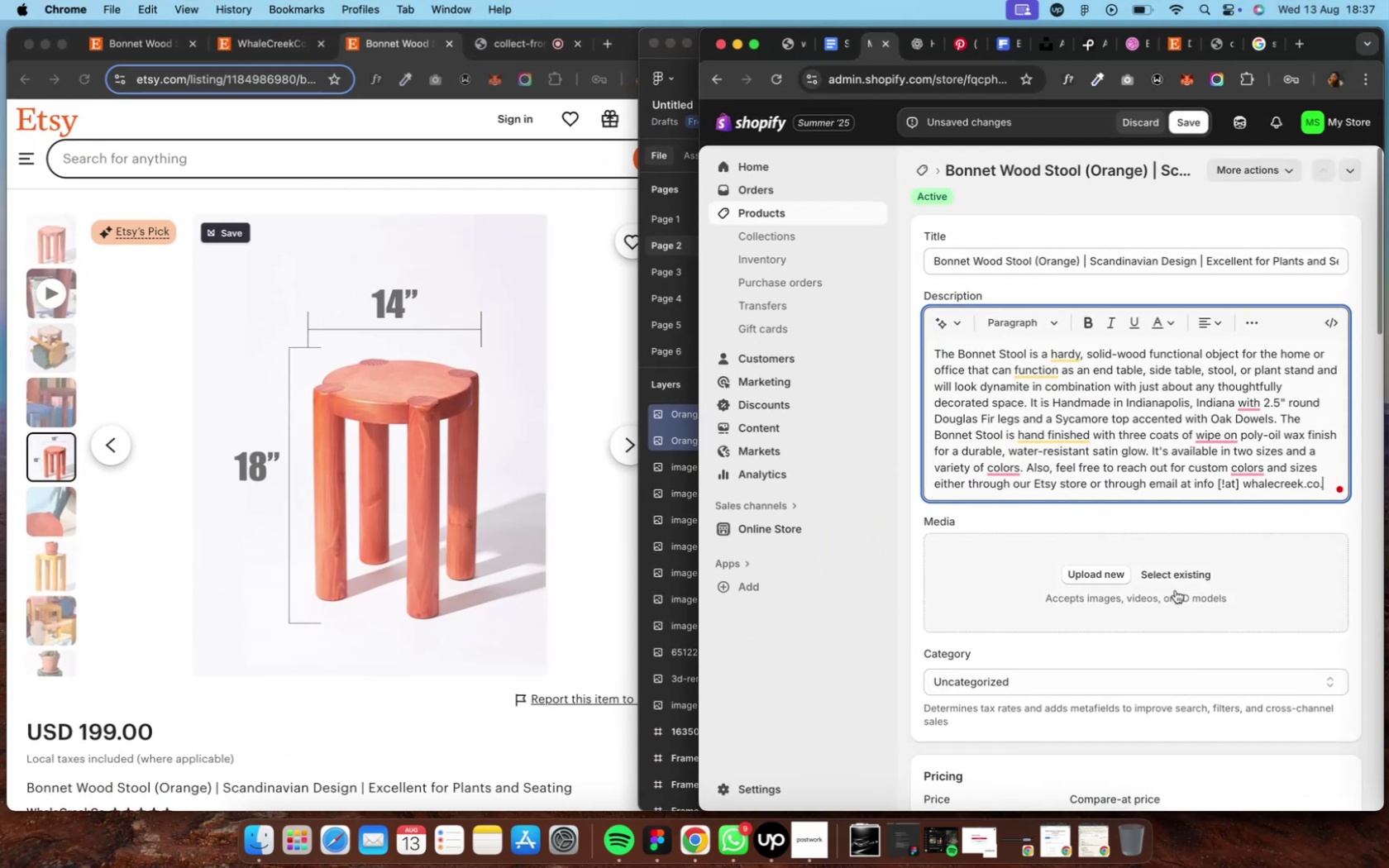 
left_click([1231, 441])
 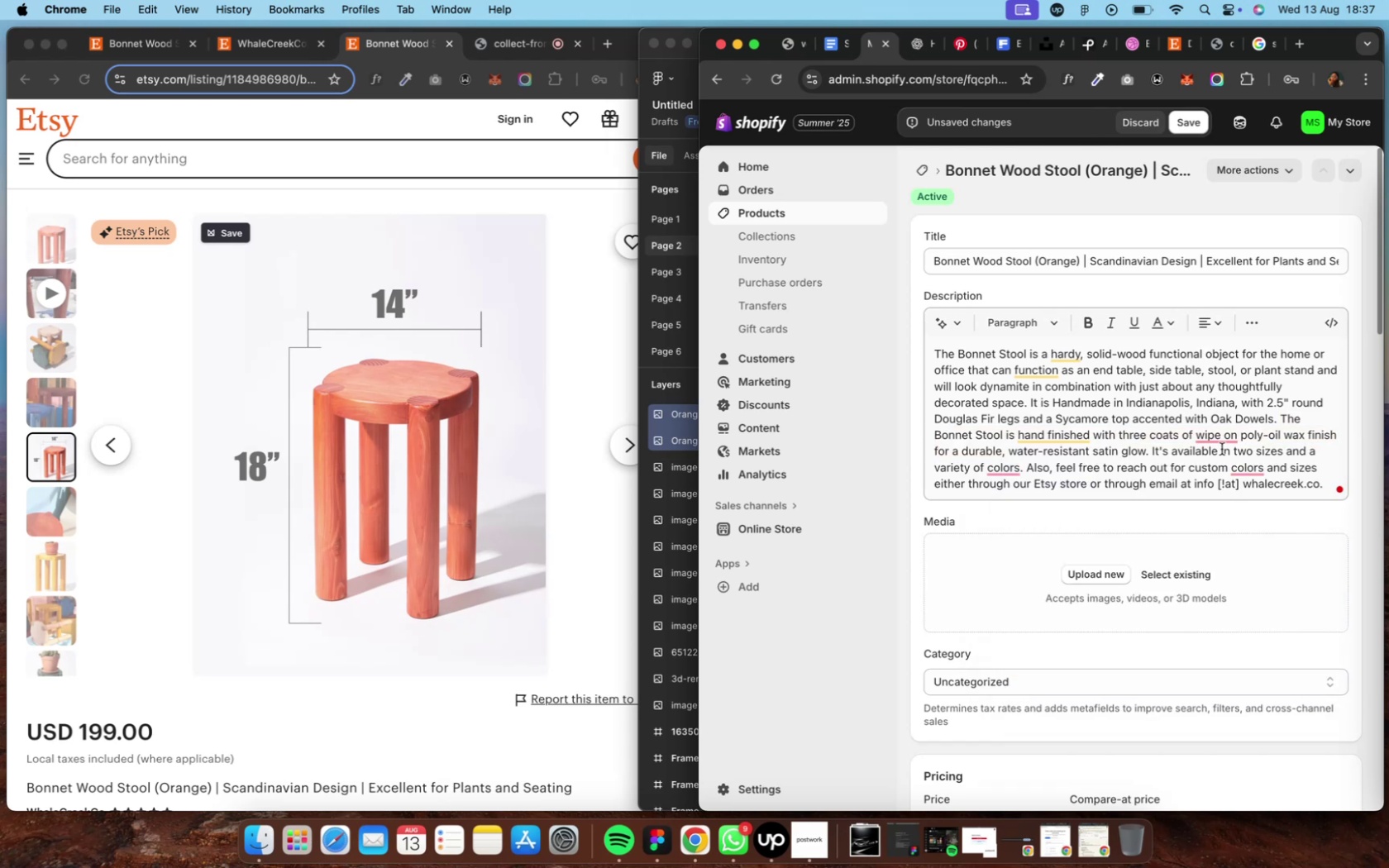 
left_click([1217, 476])
 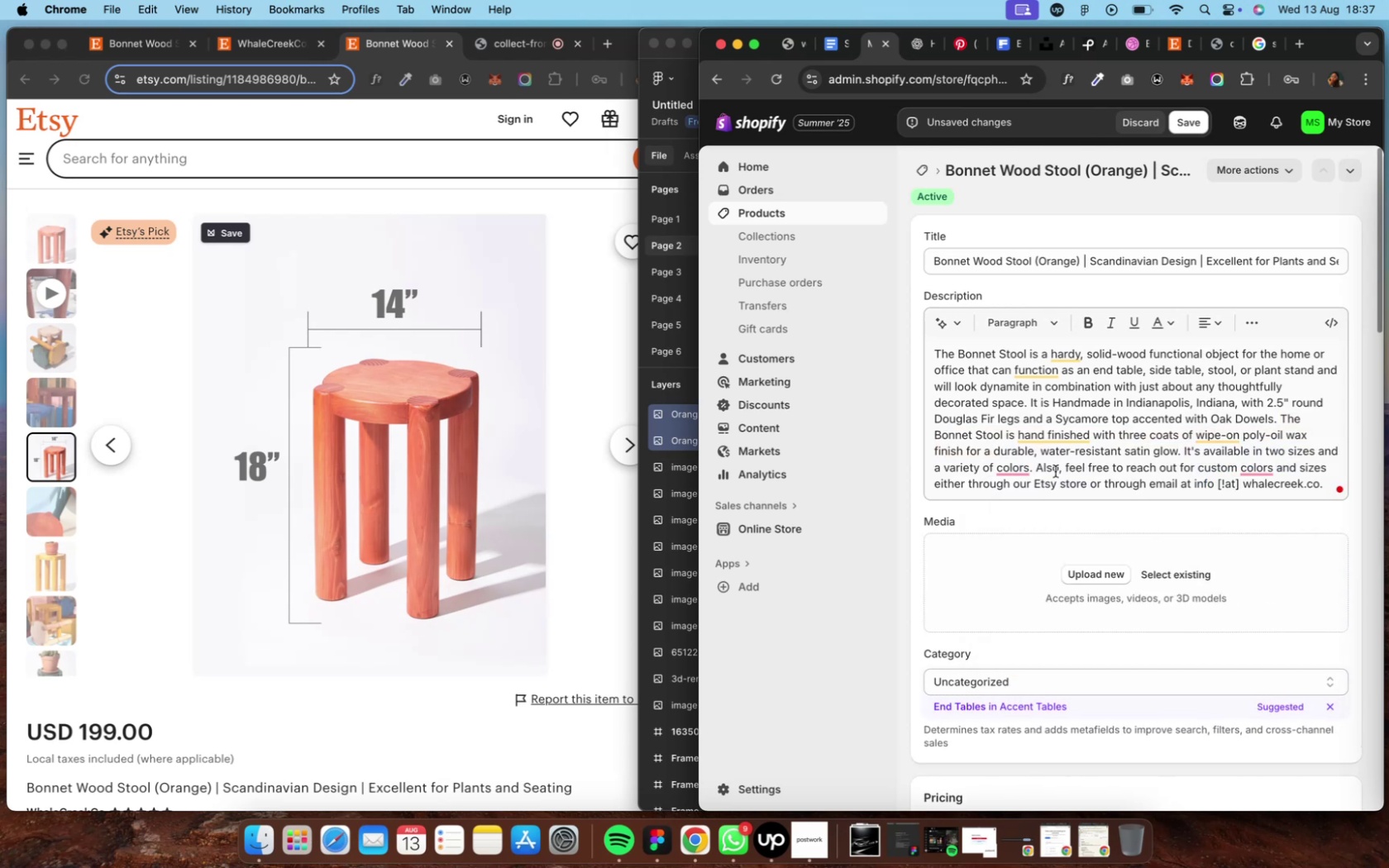 
mouse_move([1010, 483])
 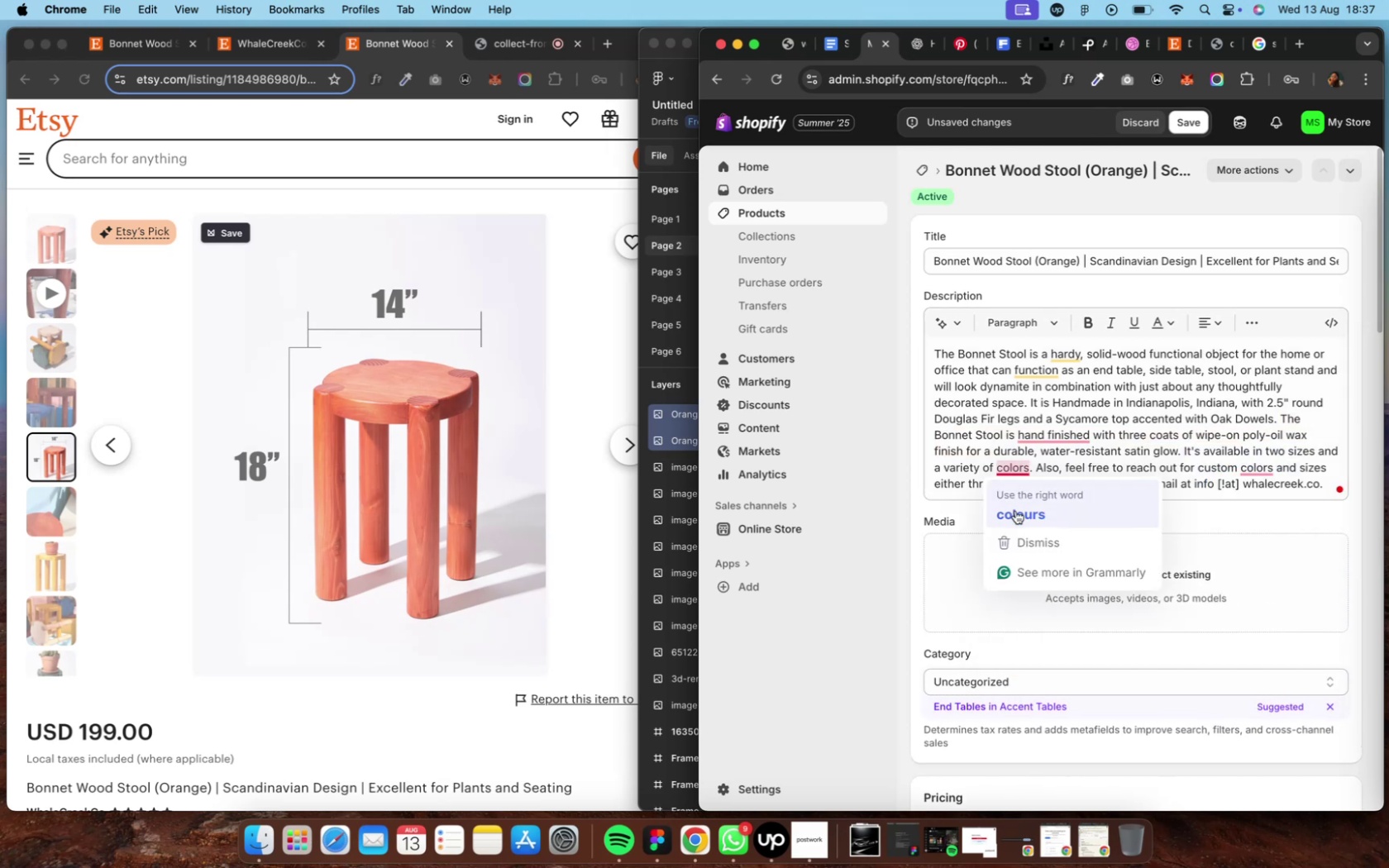 
left_click([1014, 511])
 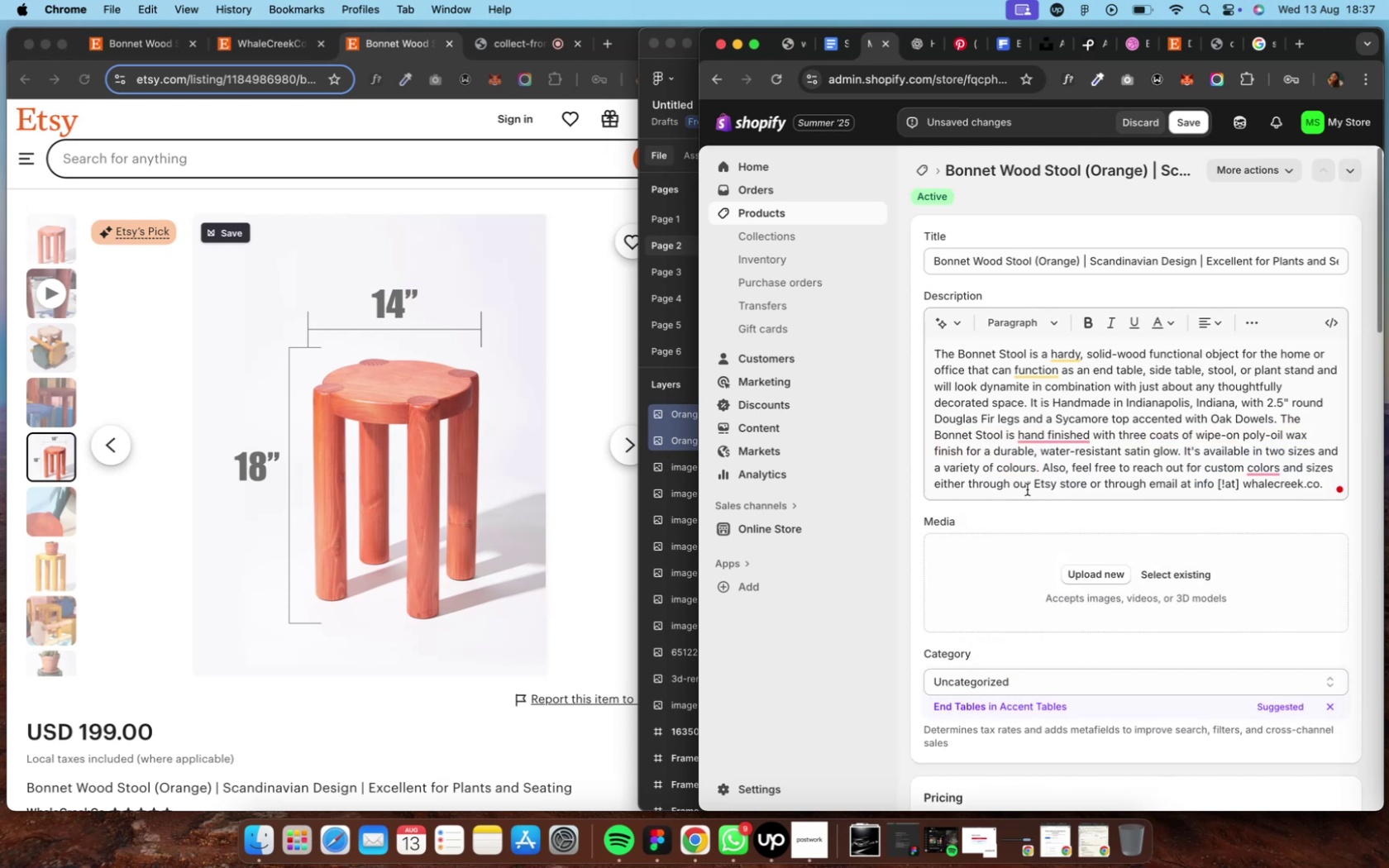 
mouse_move([1069, 466])
 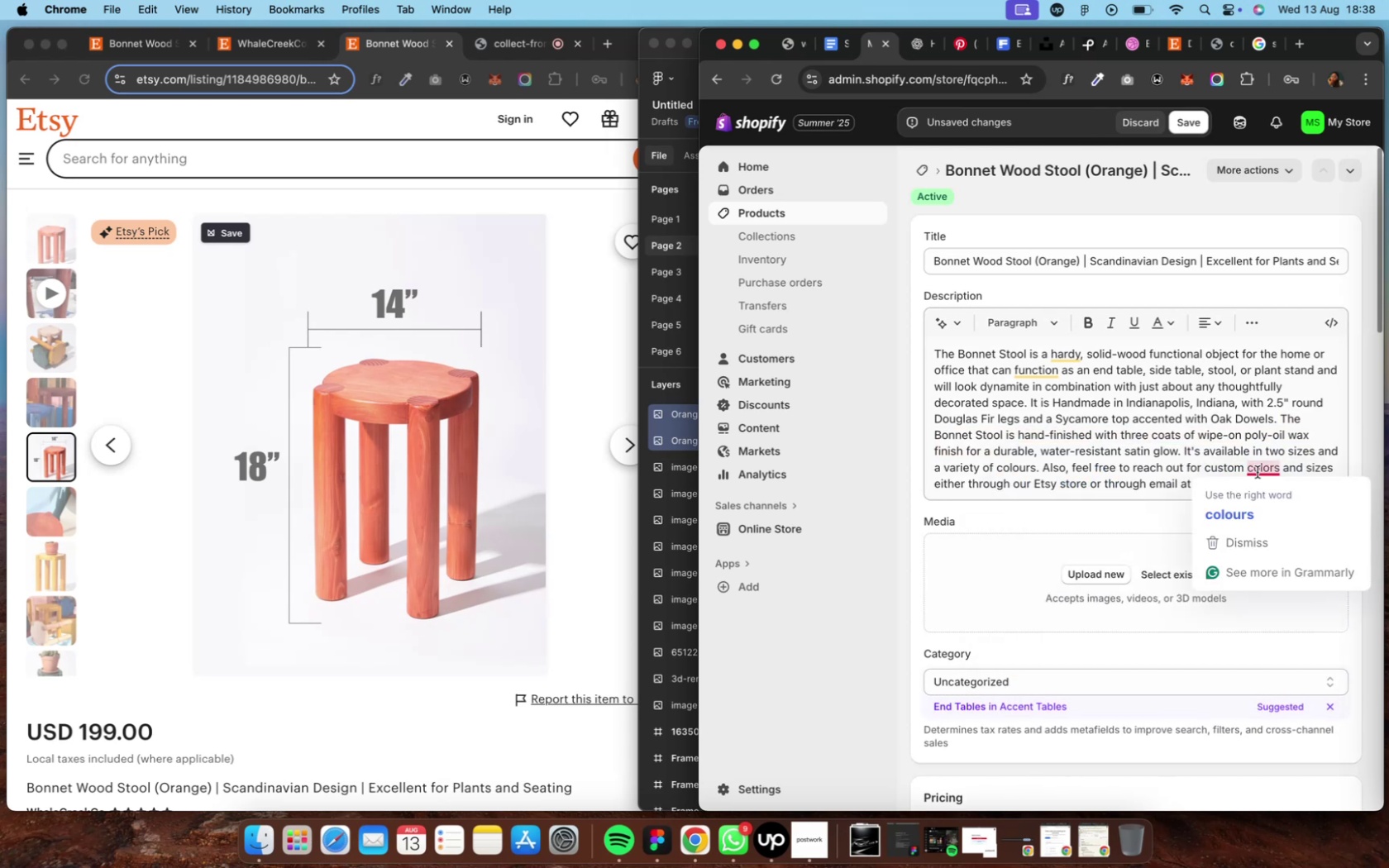 
left_click([1241, 494])
 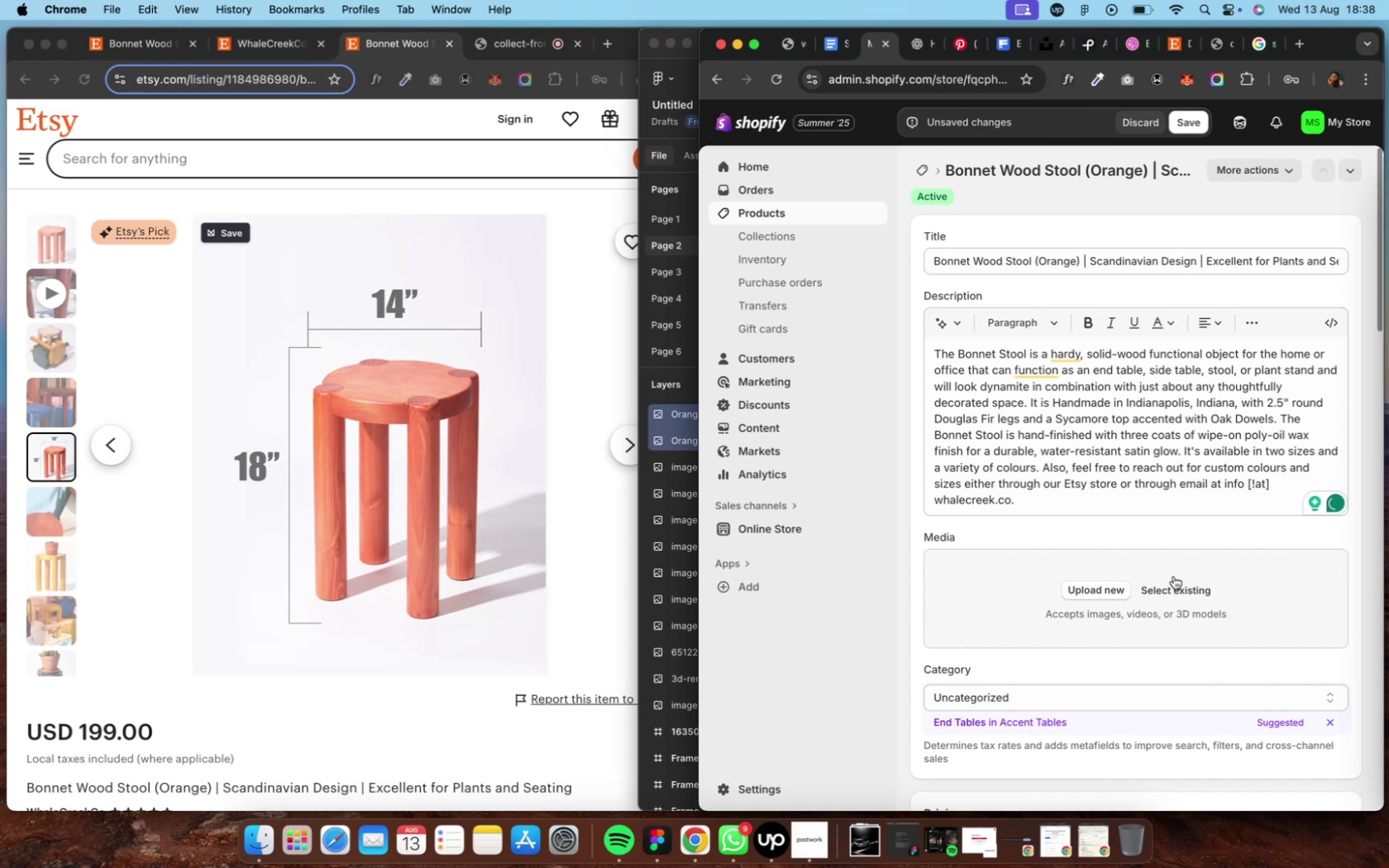 
left_click([1172, 581])
 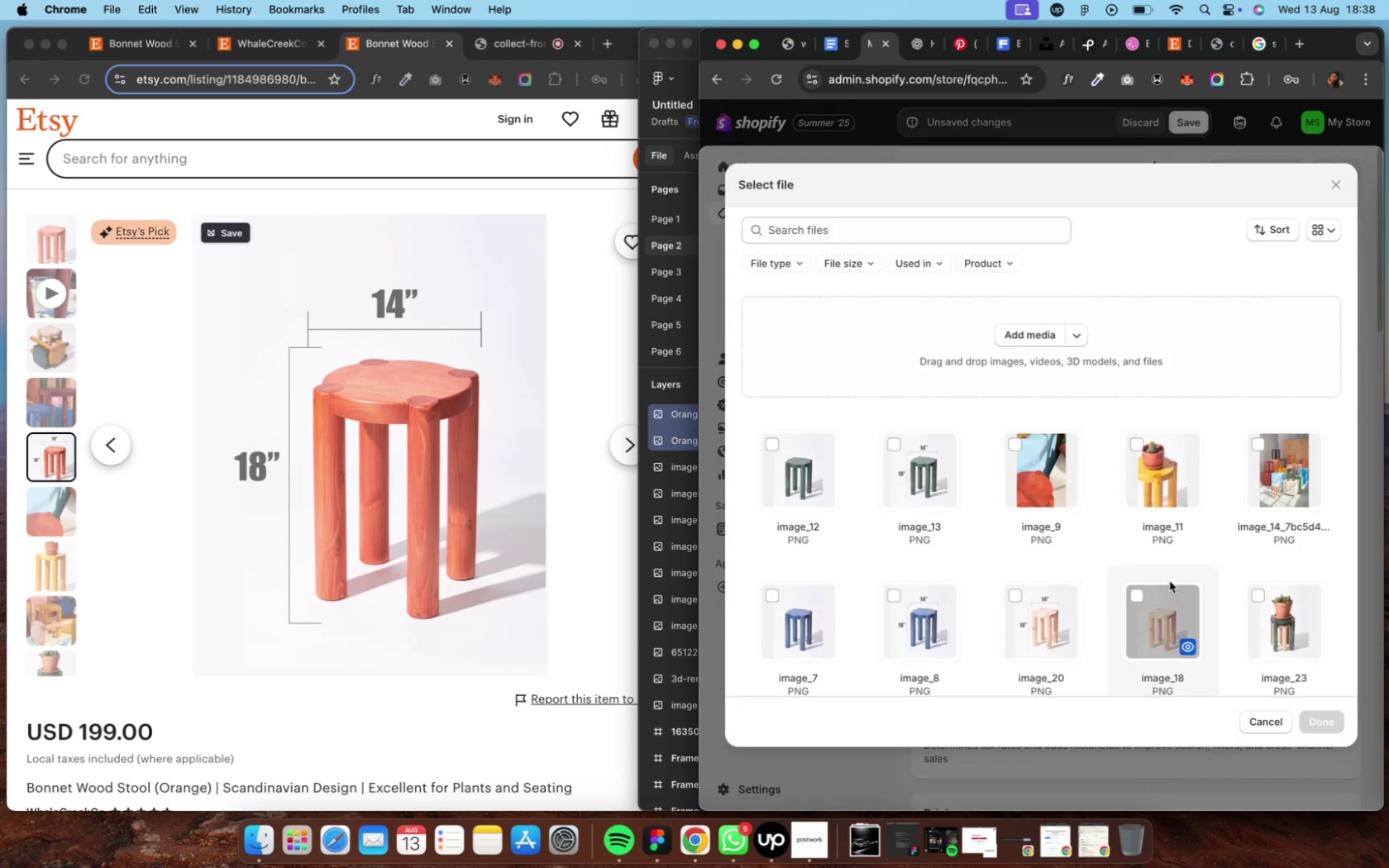 
wait(7.45)
 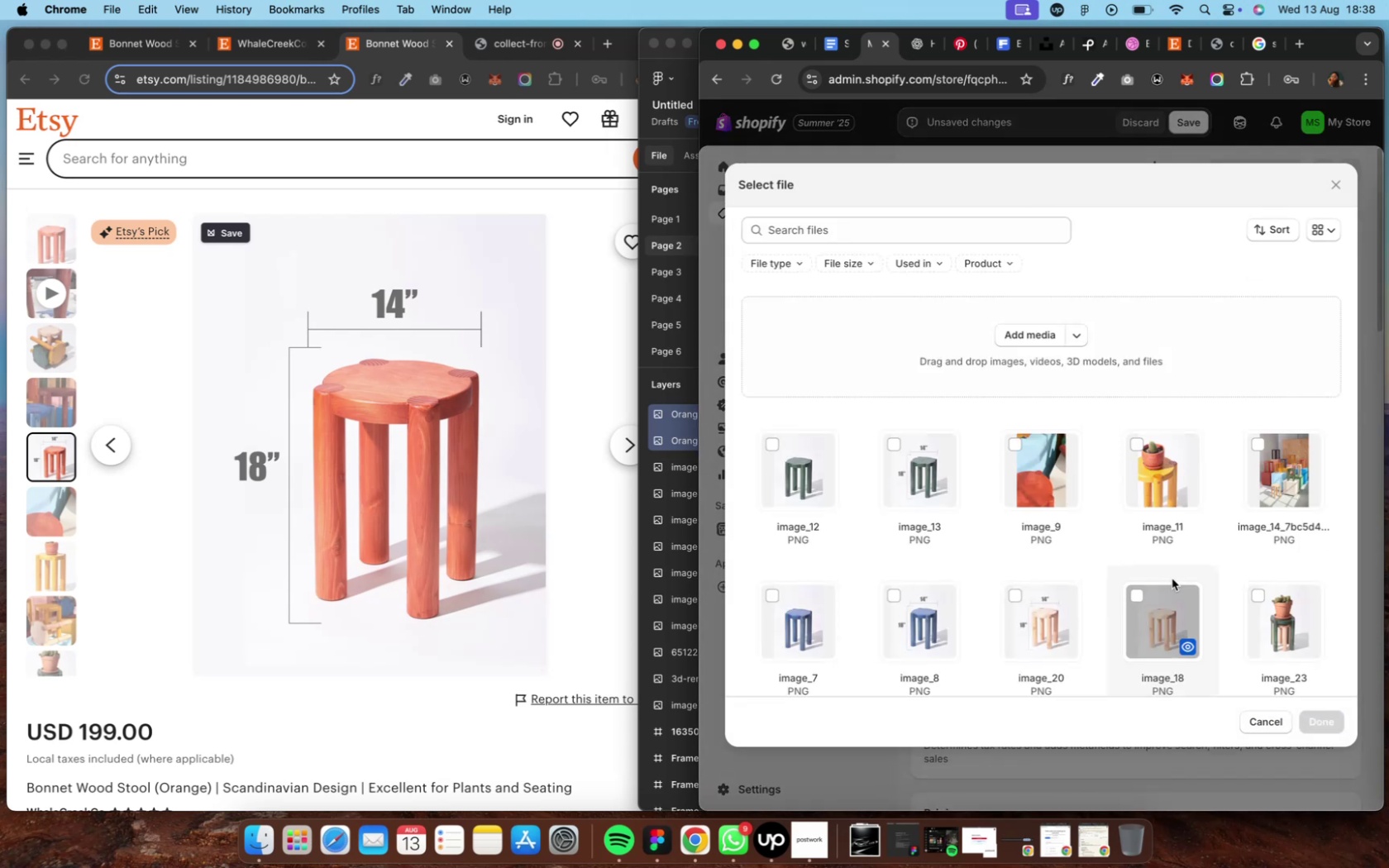 
left_click([1033, 337])
 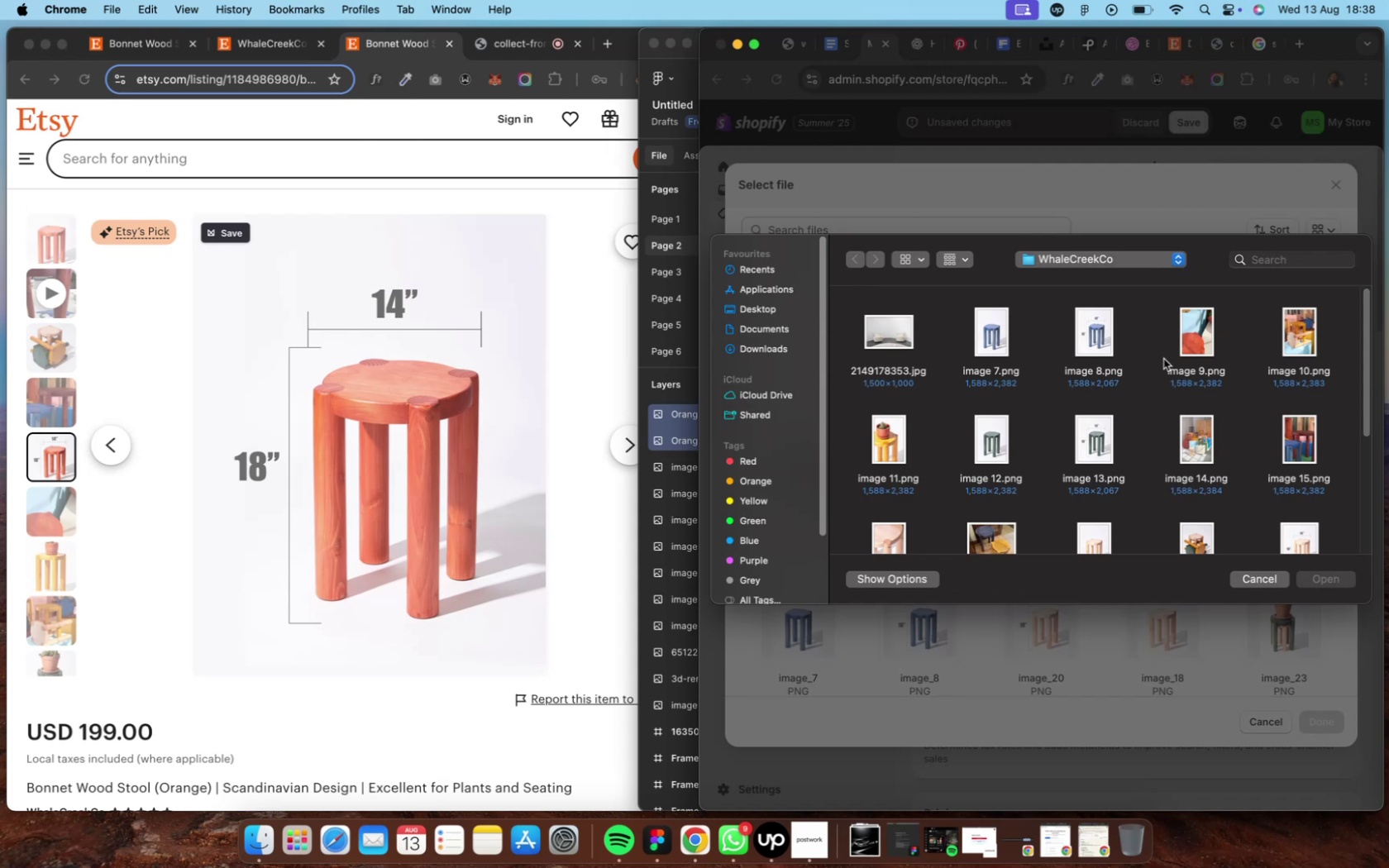 
wait(5.61)
 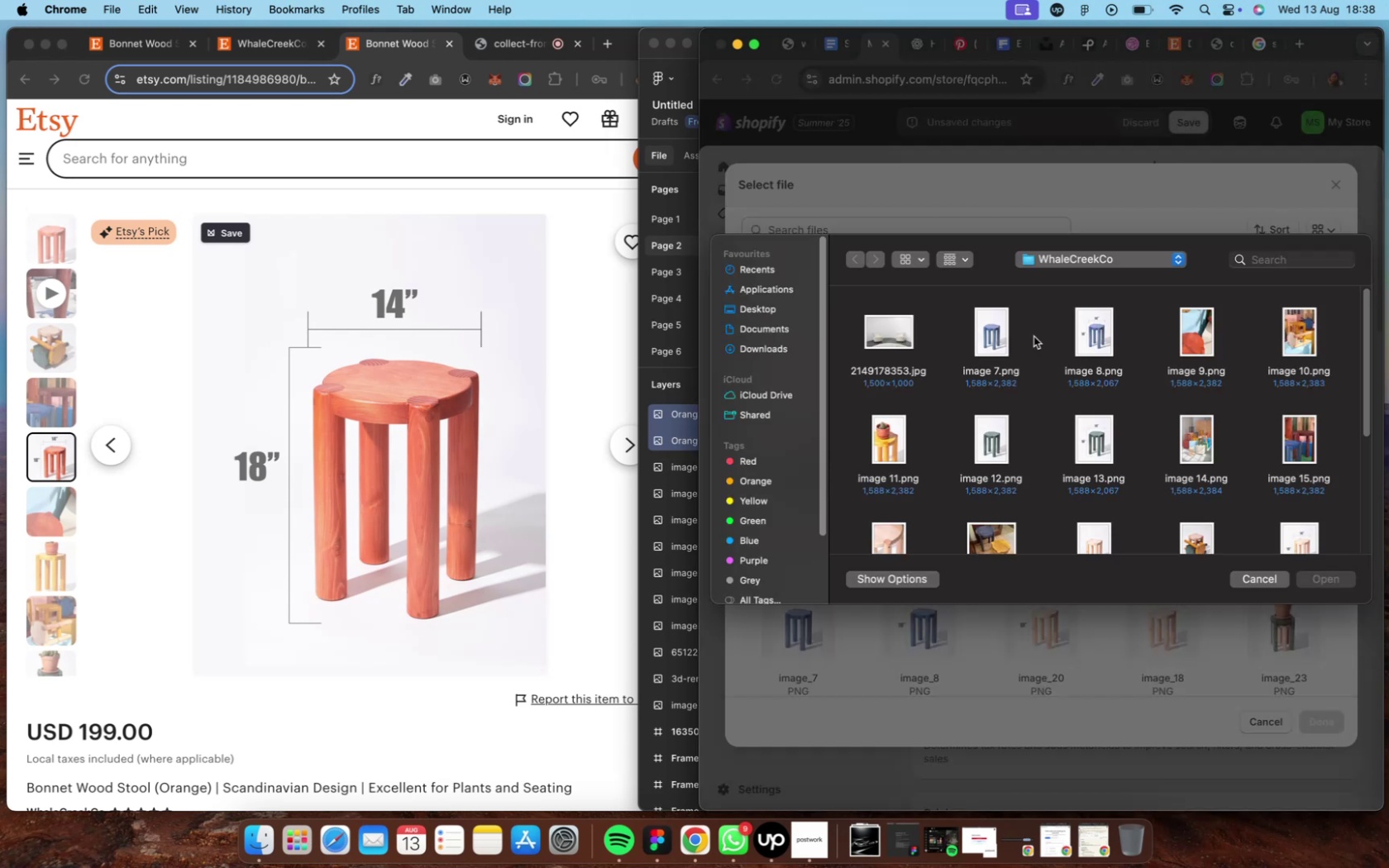 
scroll: coordinate [1023, 469], scroll_direction: up, amount: 2.0
 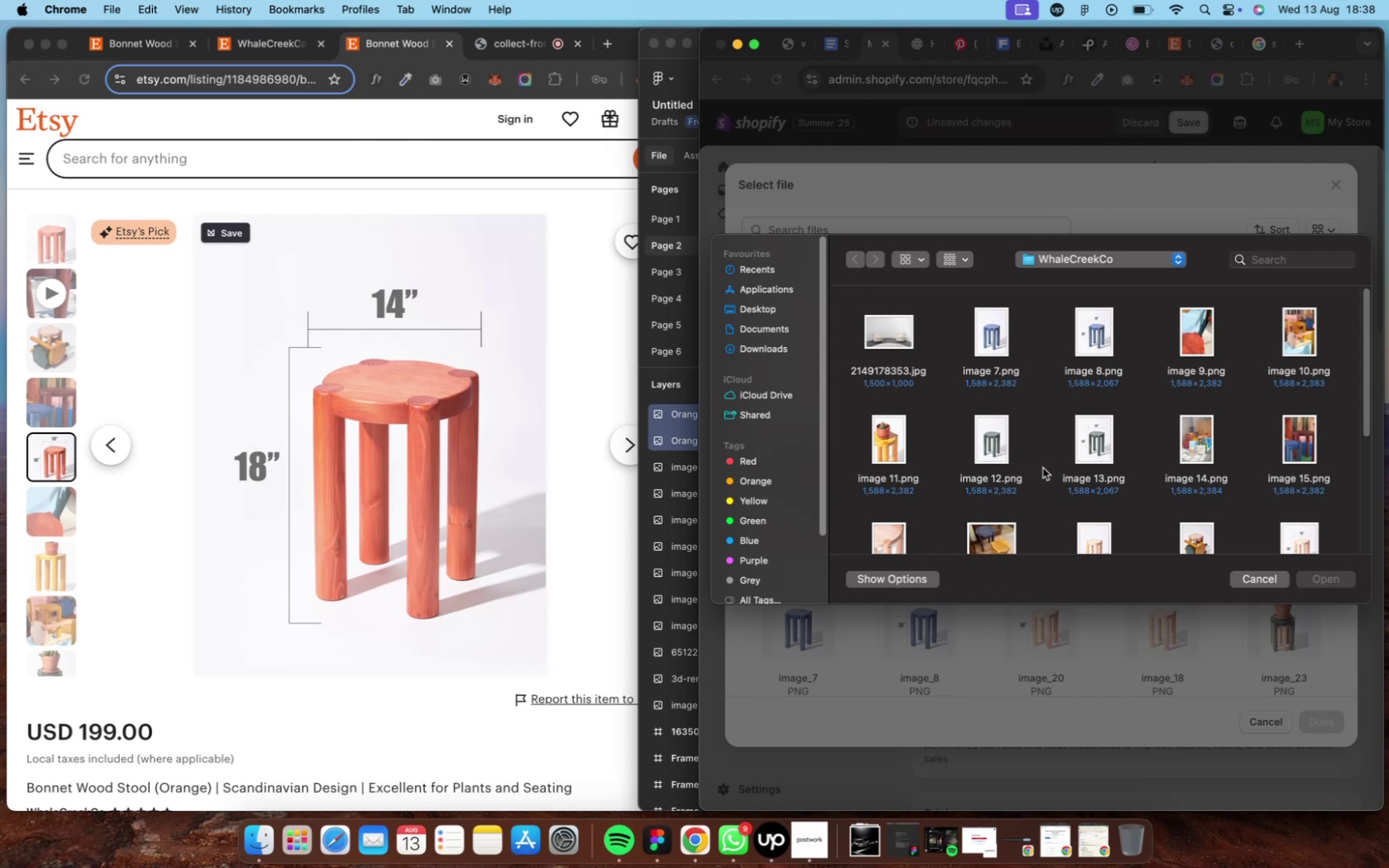 
scroll: coordinate [1042, 467], scroll_direction: down, amount: 20.0
 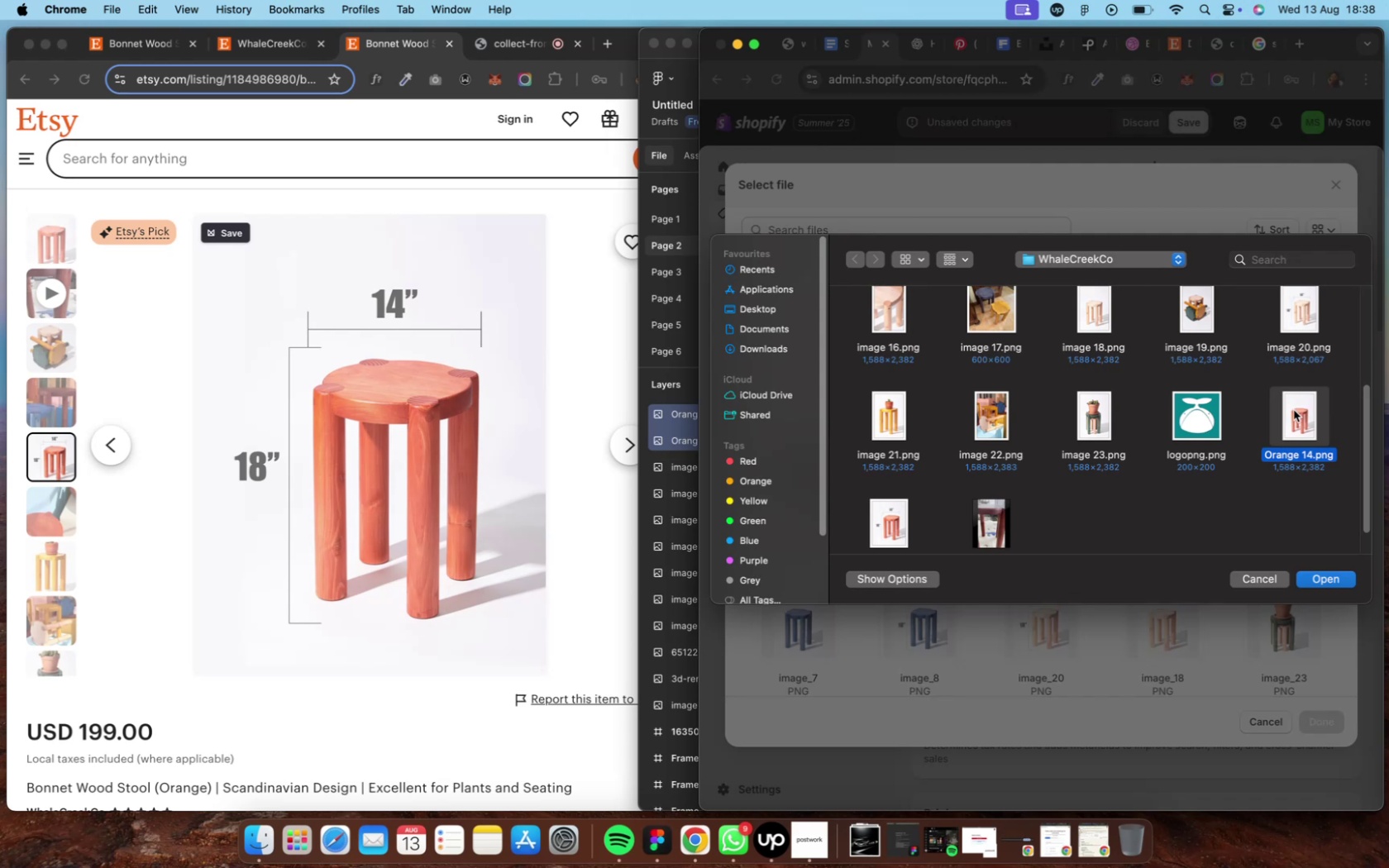 
hold_key(key=ShiftLeft, duration=1.4)
left_click([900, 508])
 